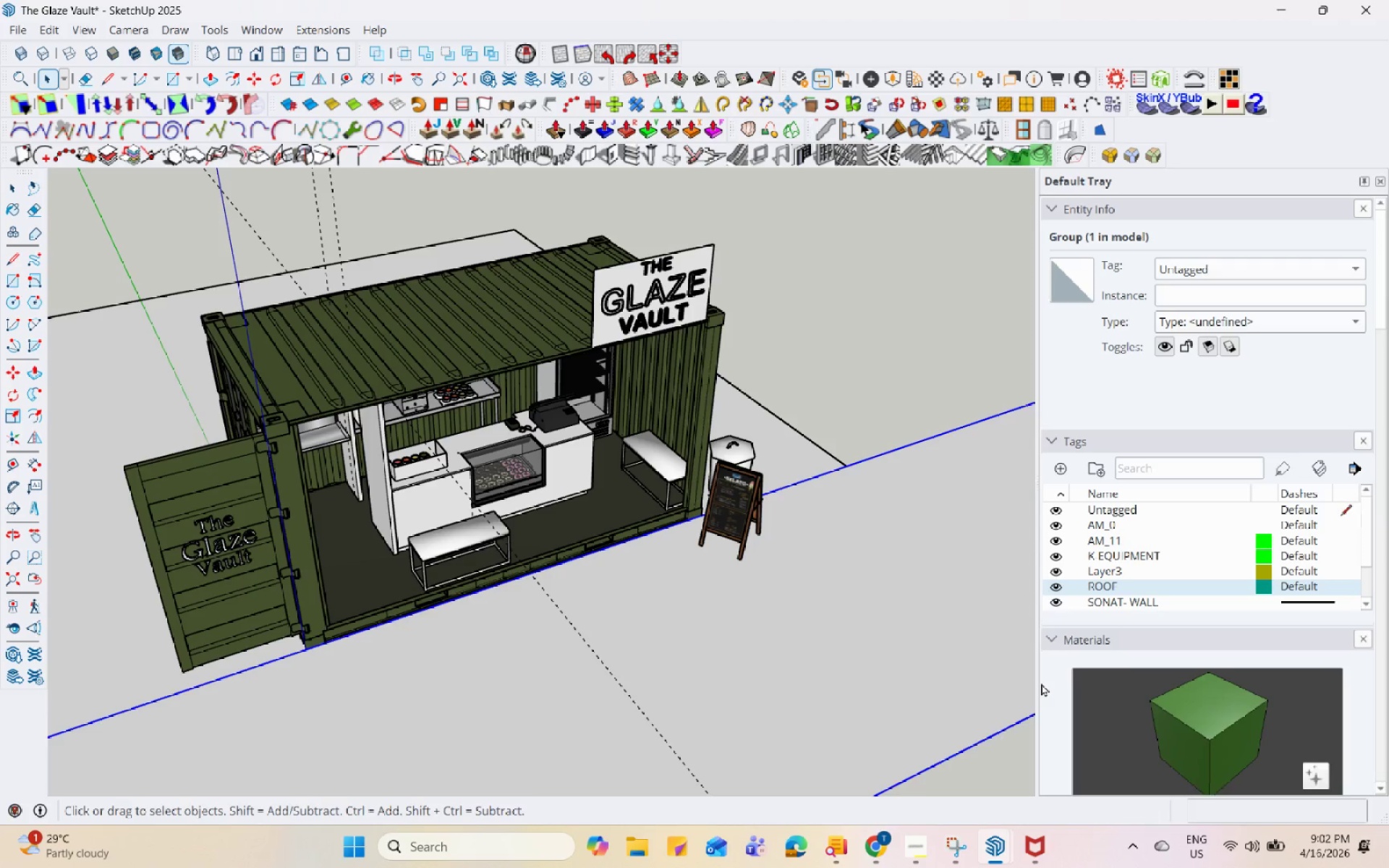 
hold_key(key=Space, duration=1.5)
 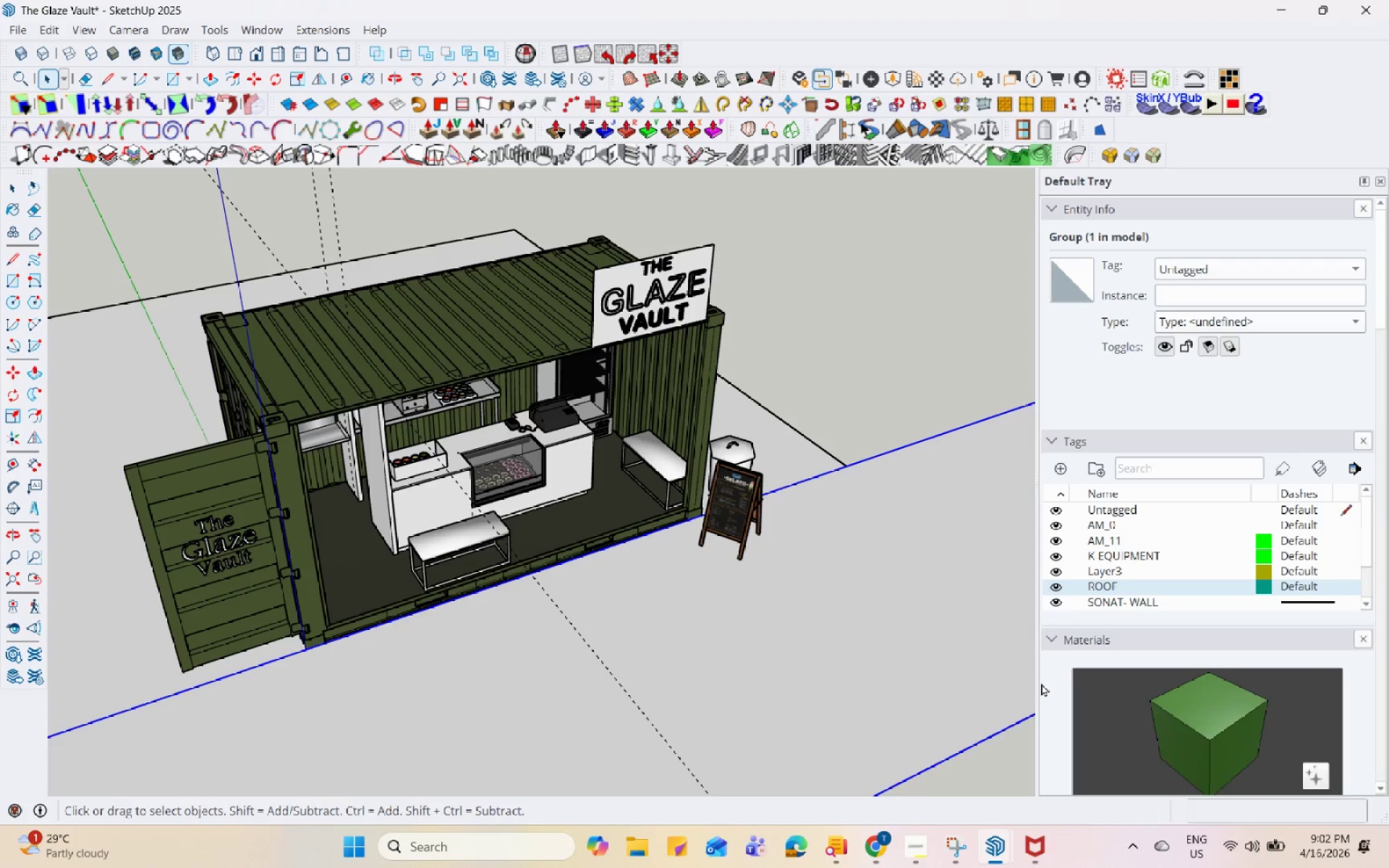 
hold_key(key=Space, duration=1.51)
 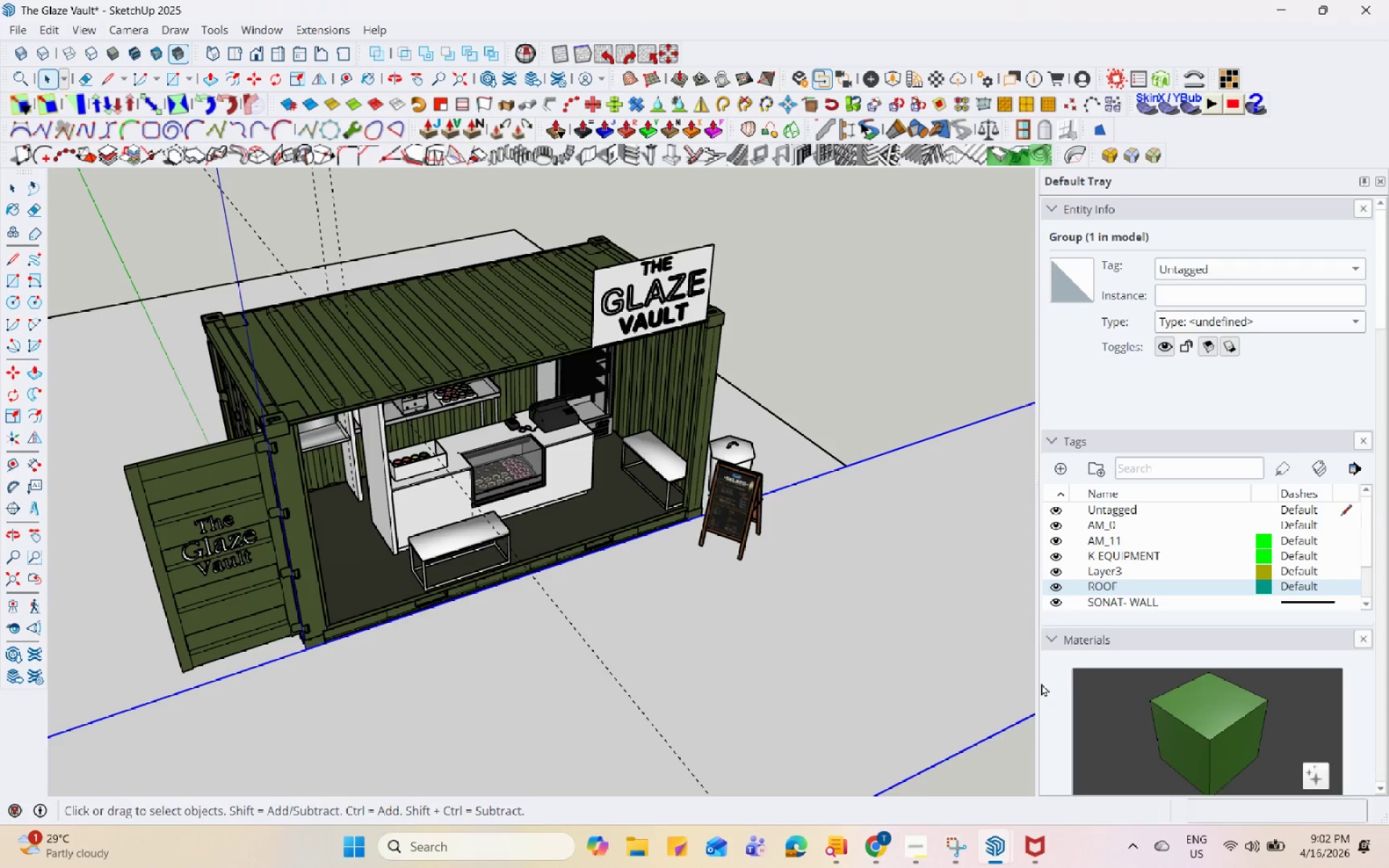 
hold_key(key=Space, duration=1.52)
 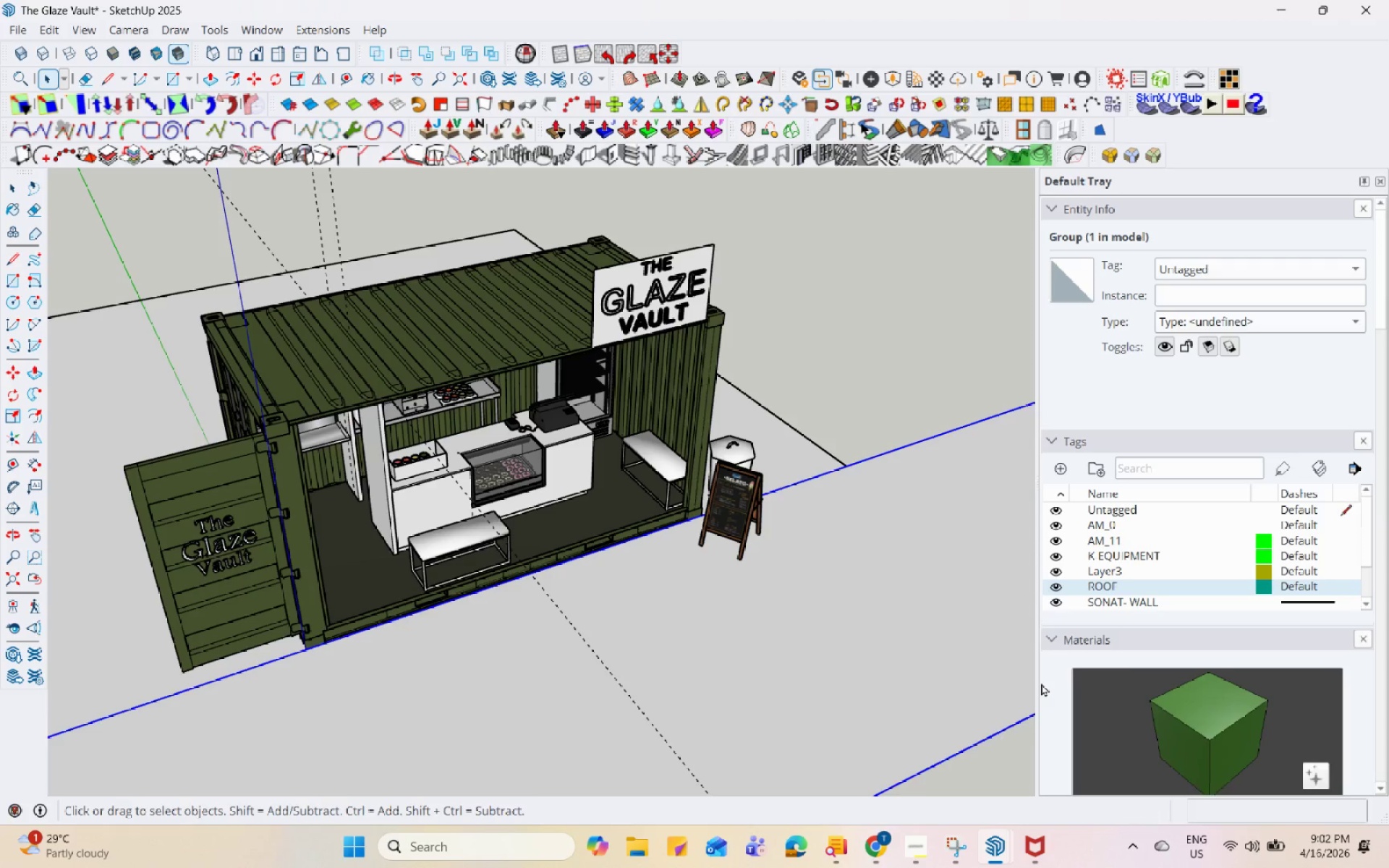 
hold_key(key=Space, duration=1.52)
 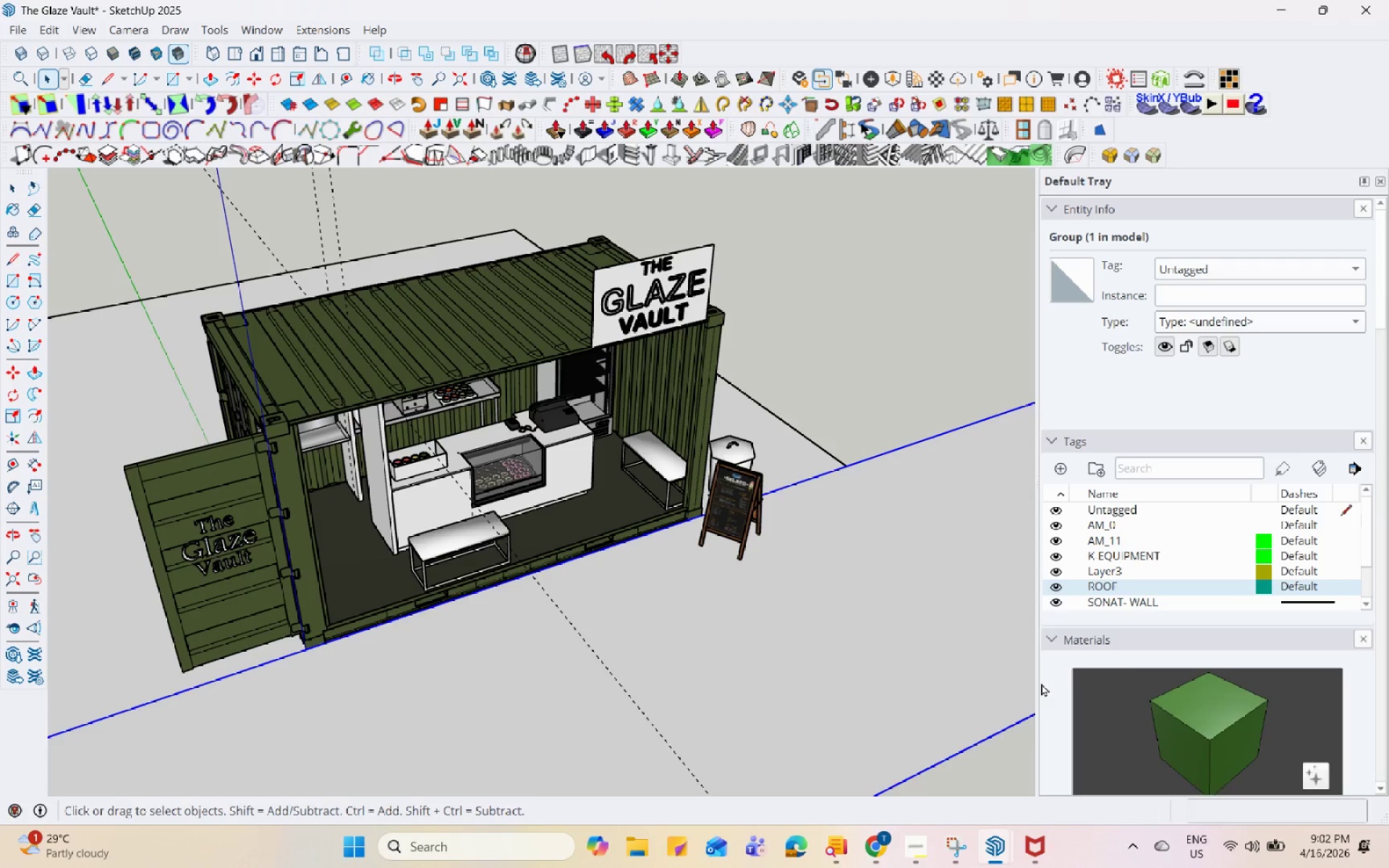 
hold_key(key=Space, duration=1.51)
 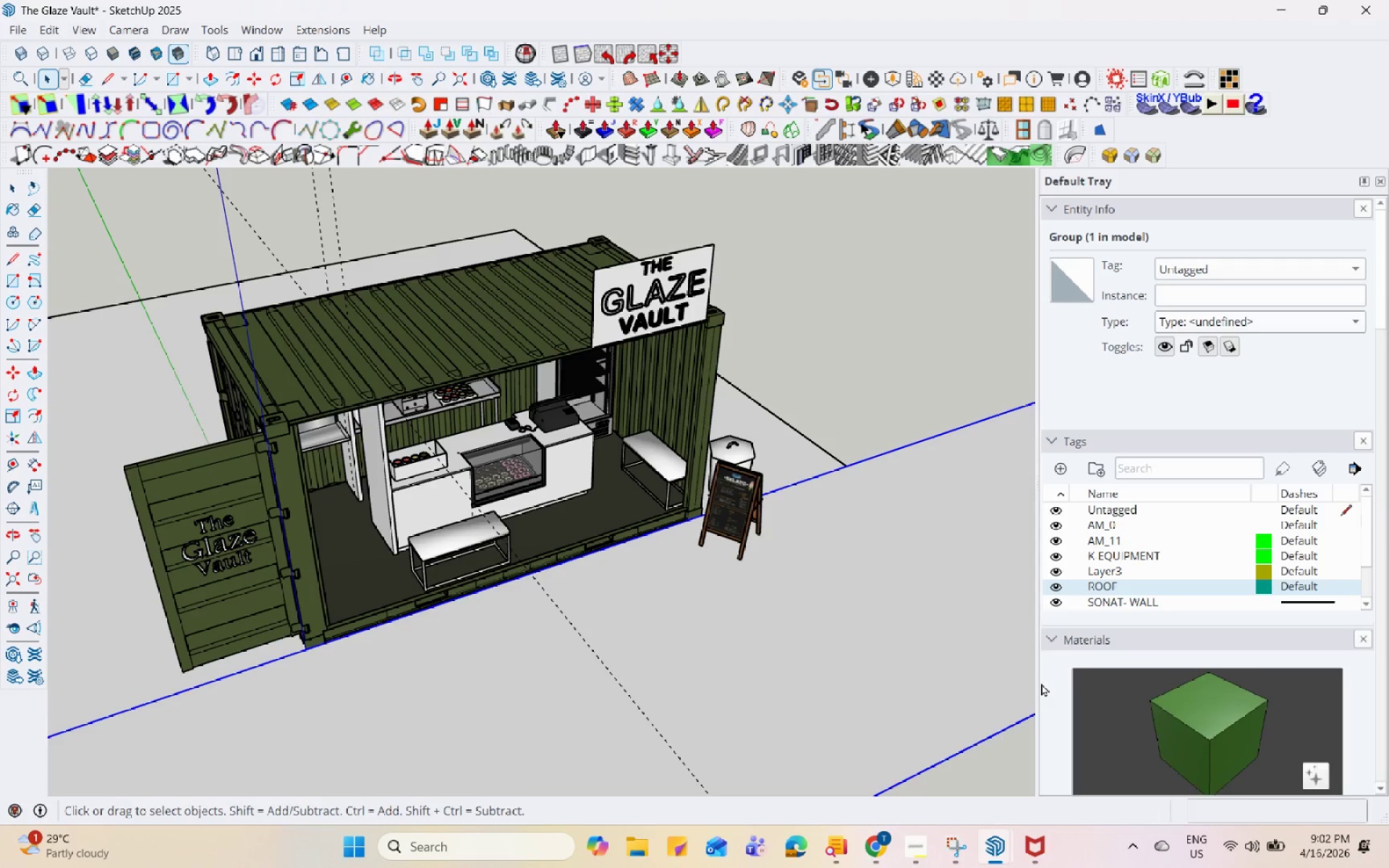 
hold_key(key=Space, duration=1.52)
 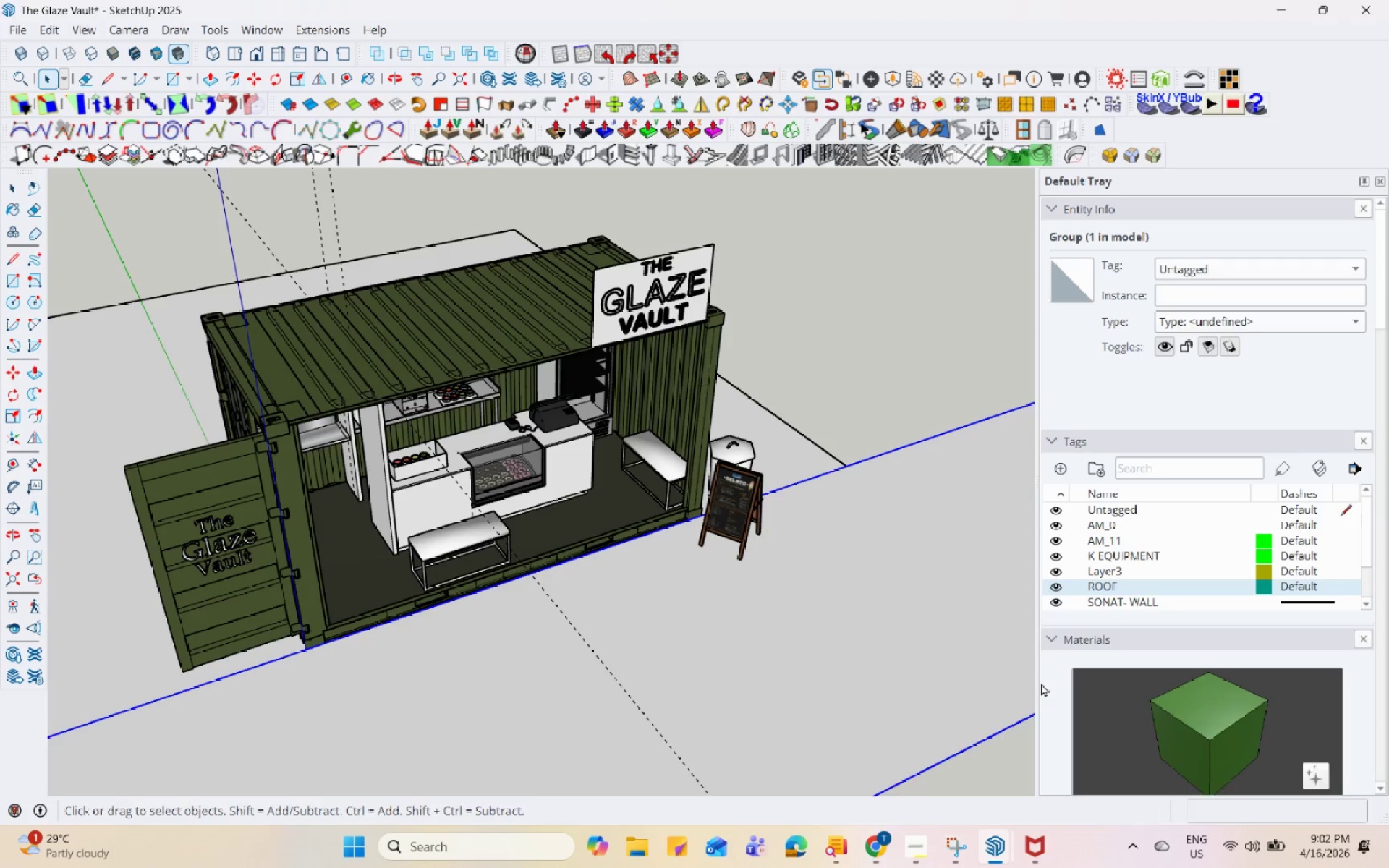 
hold_key(key=Space, duration=1.52)
 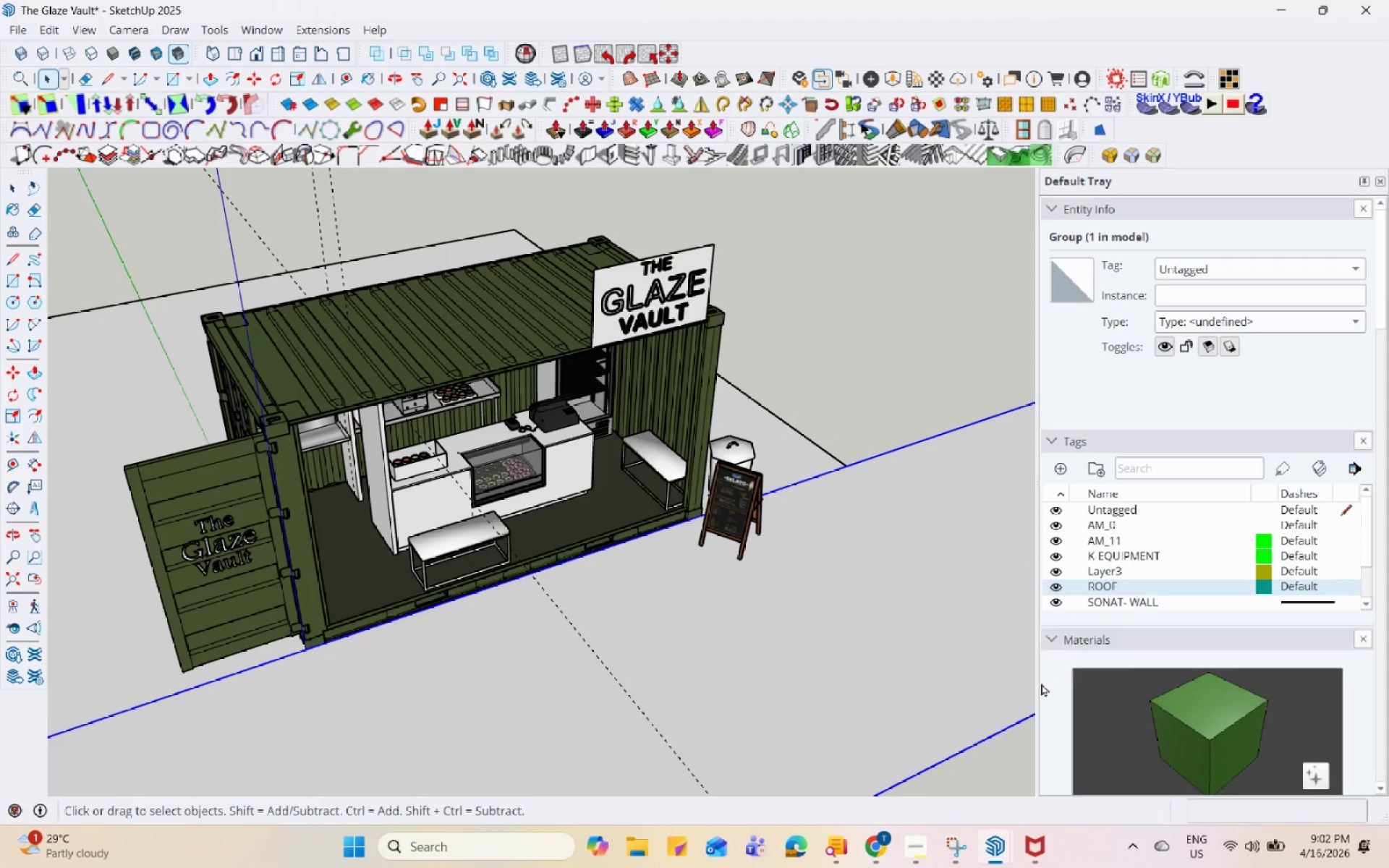 
hold_key(key=Space, duration=1.51)
 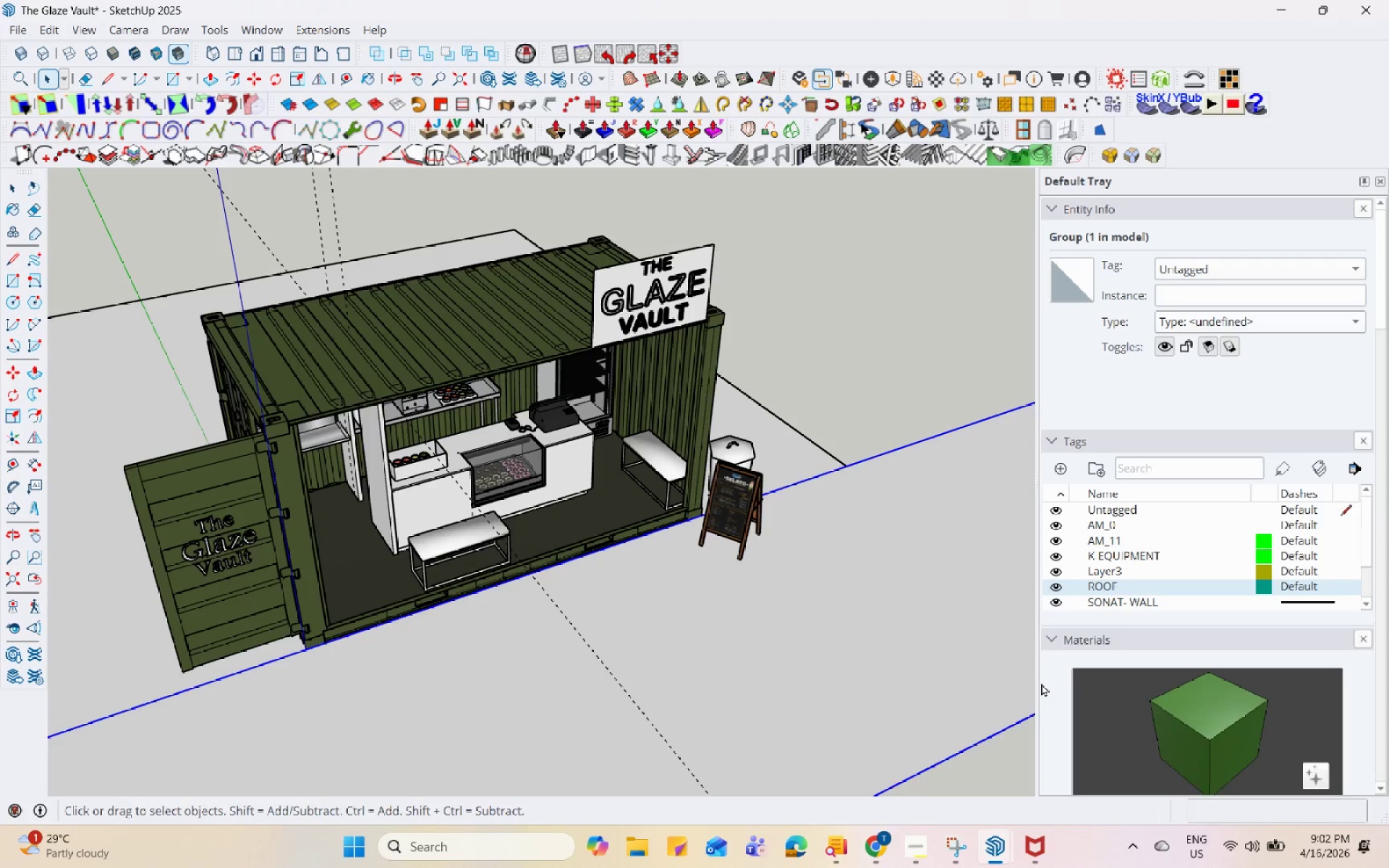 
hold_key(key=Space, duration=1.53)
 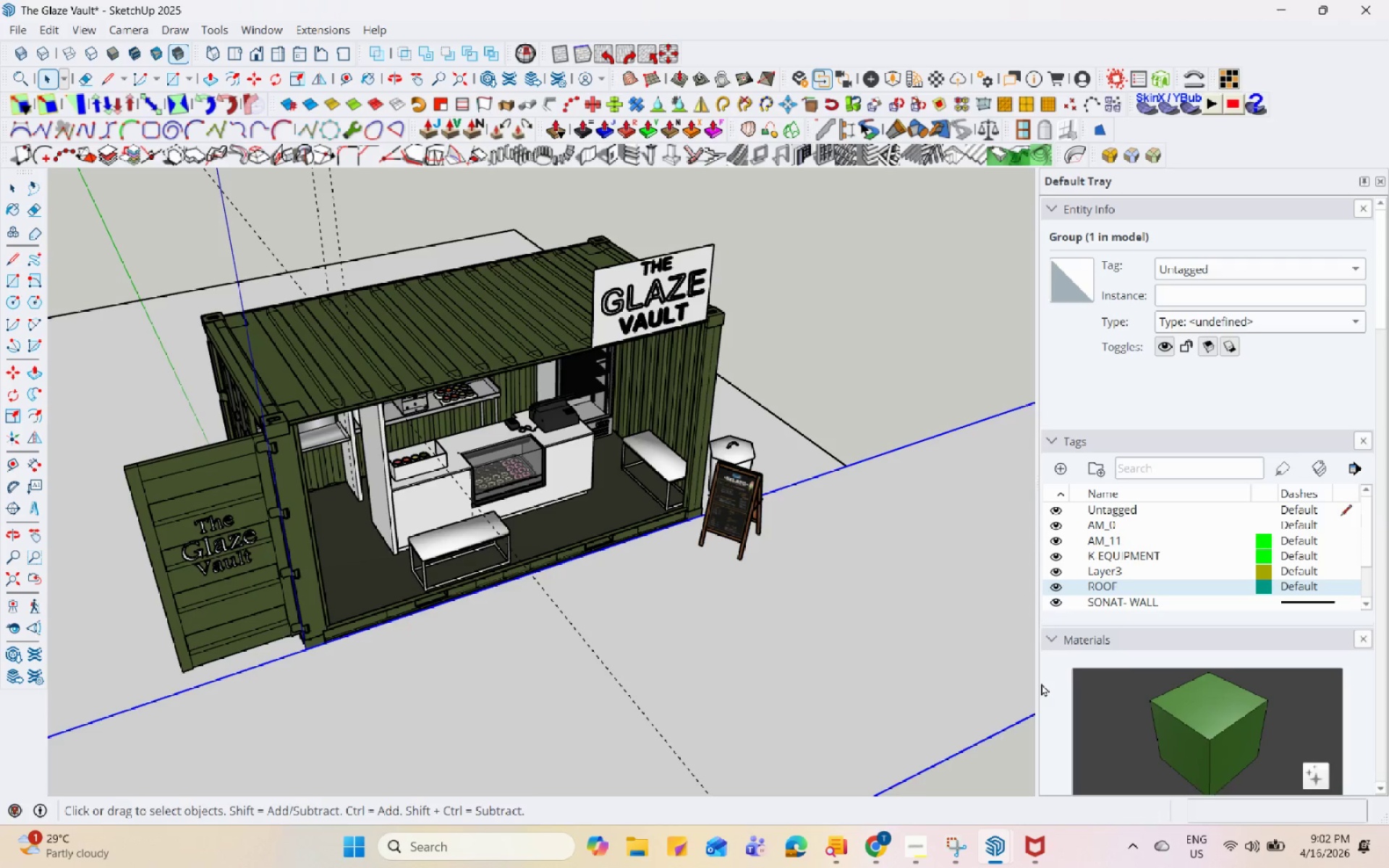 
hold_key(key=Space, duration=1.52)
 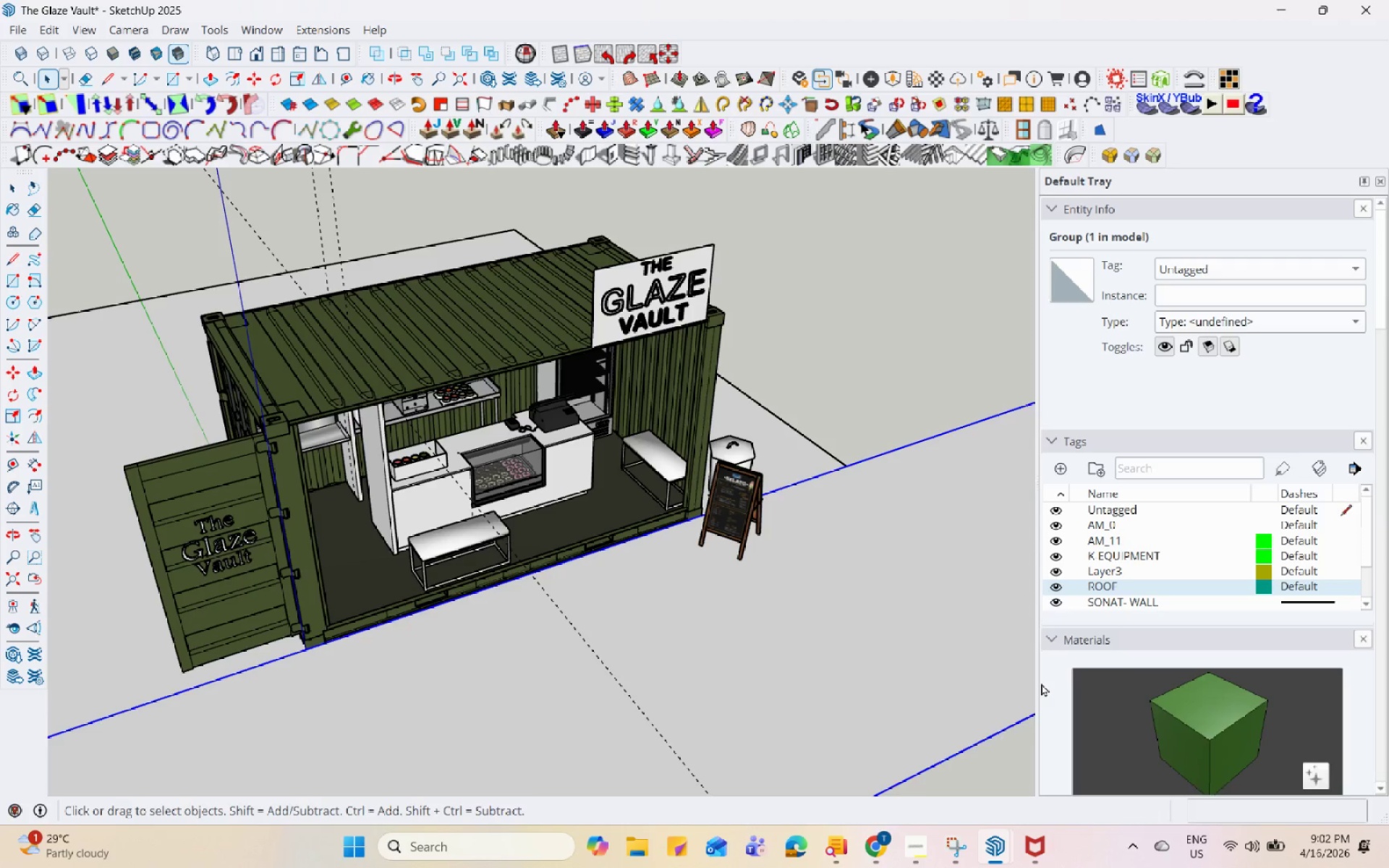 
hold_key(key=Space, duration=1.52)
 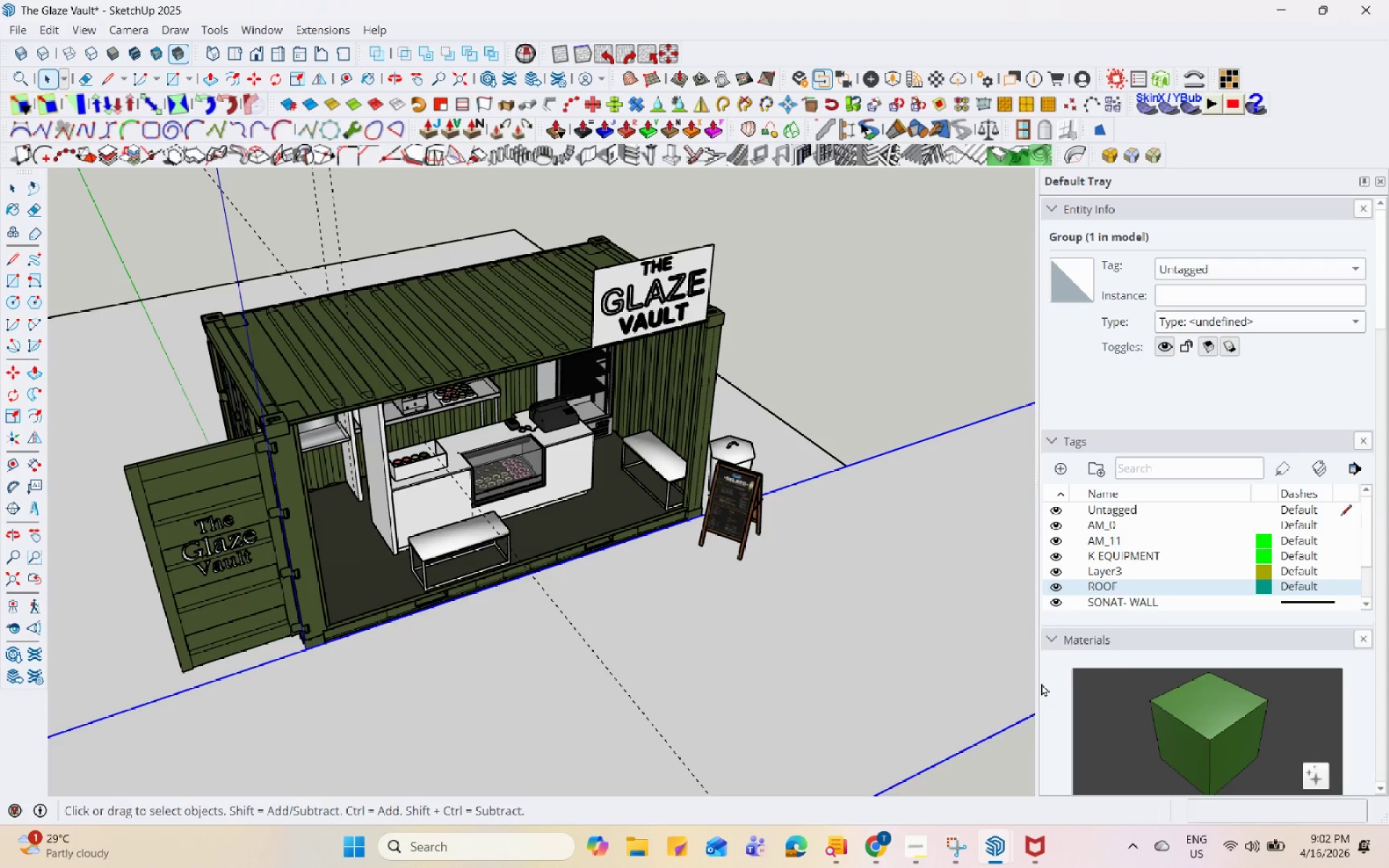 
hold_key(key=Space, duration=1.5)
 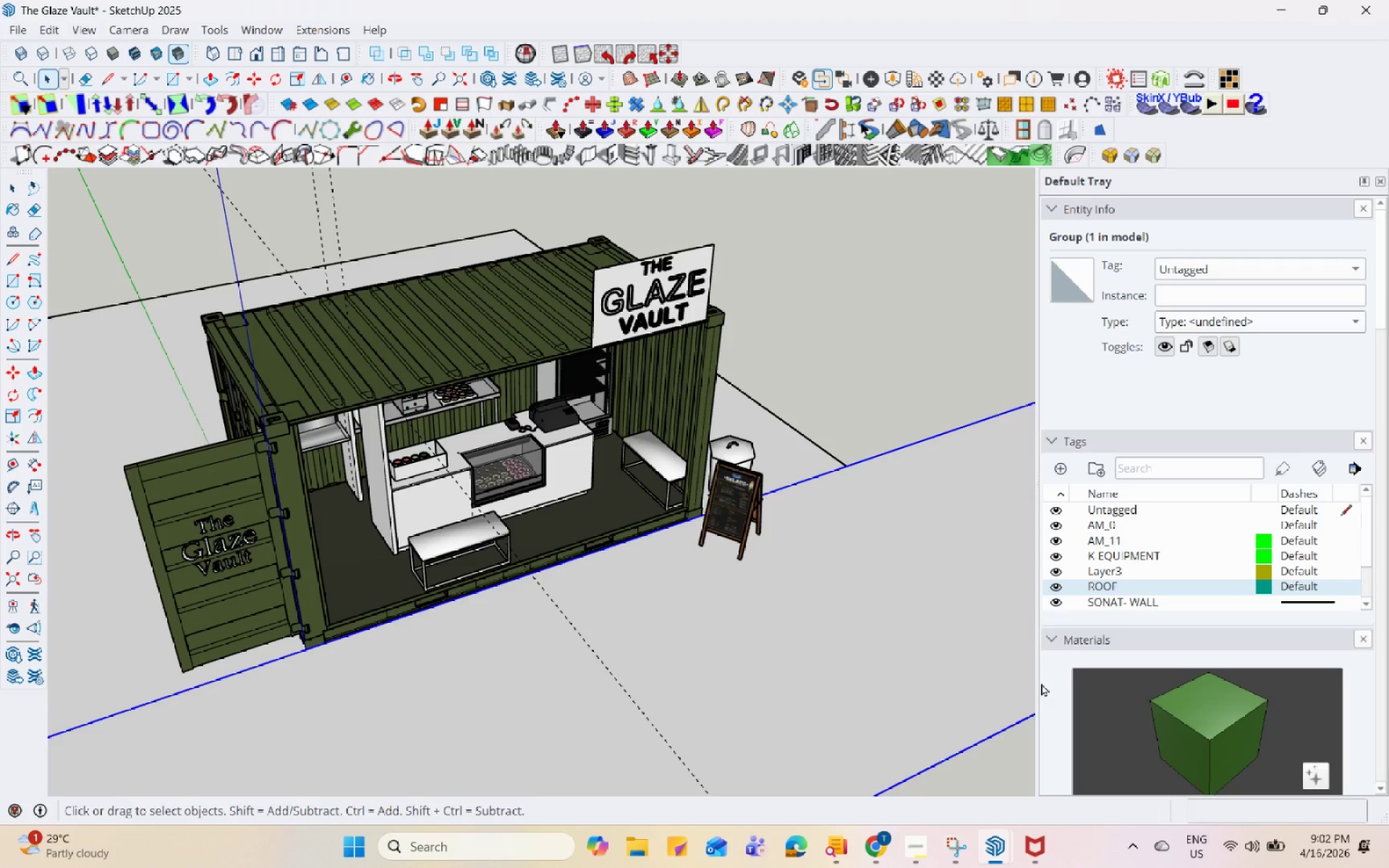 
hold_key(key=Space, duration=1.51)
 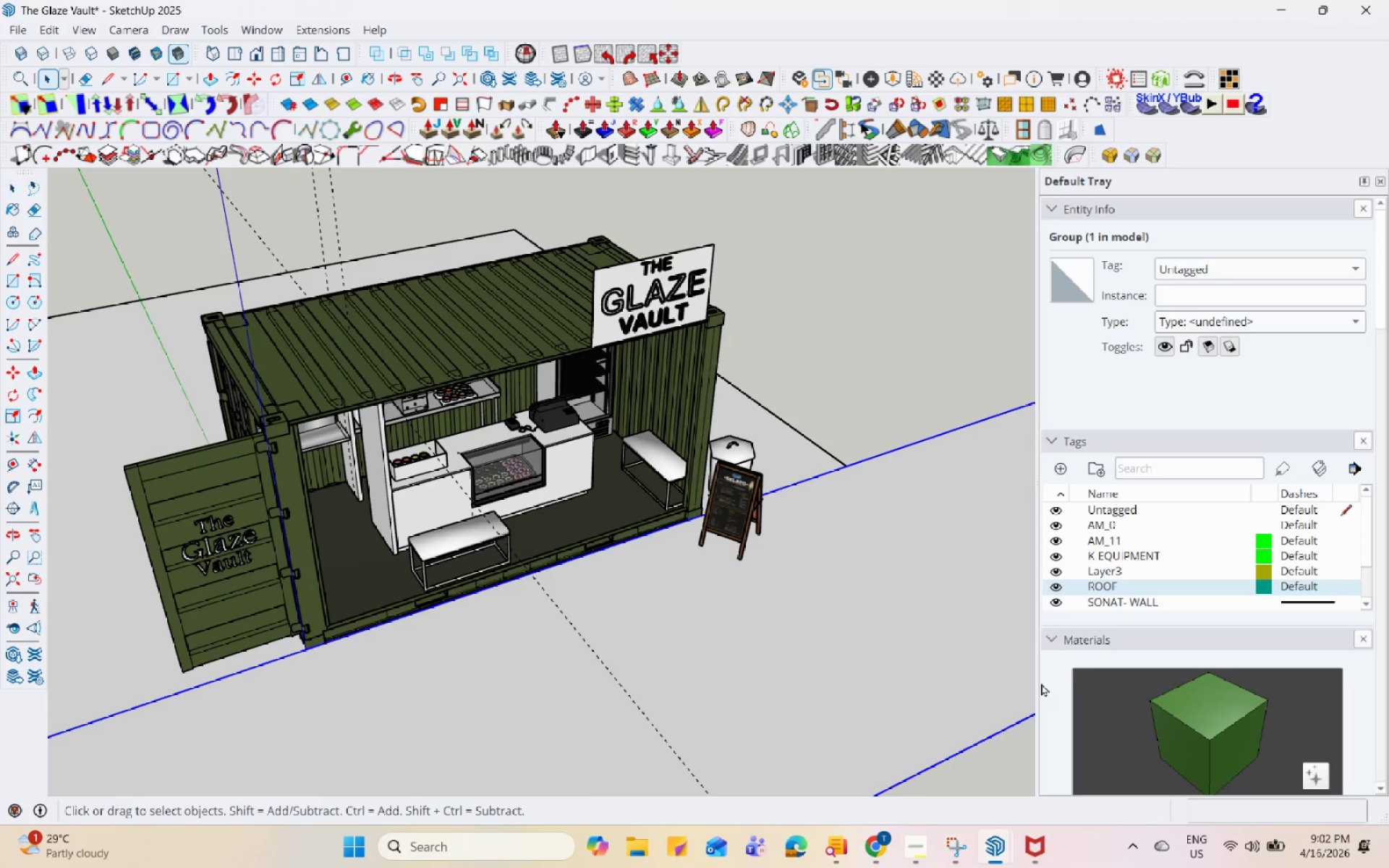 
hold_key(key=Space, duration=1.5)
 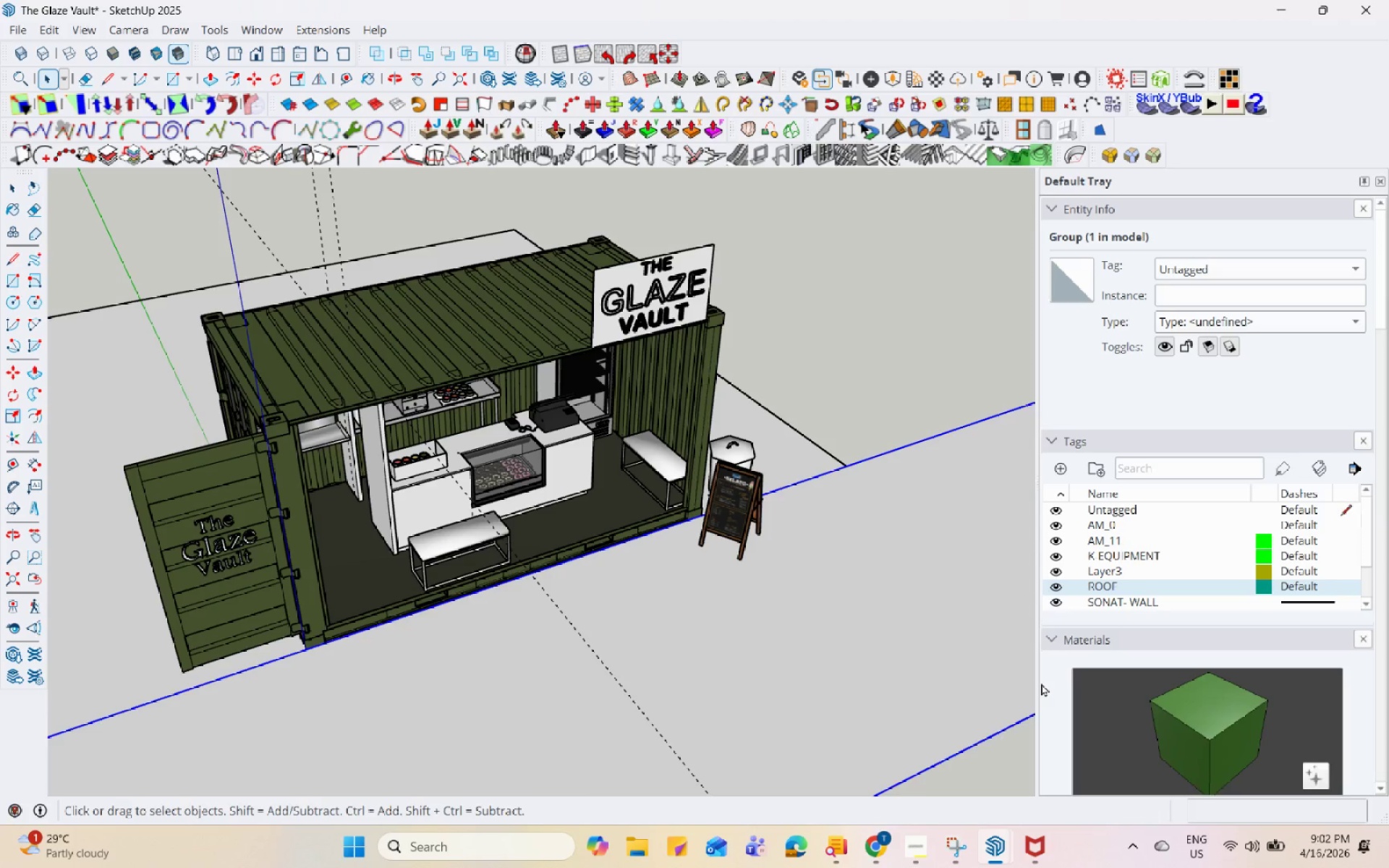 
hold_key(key=Space, duration=1.5)
 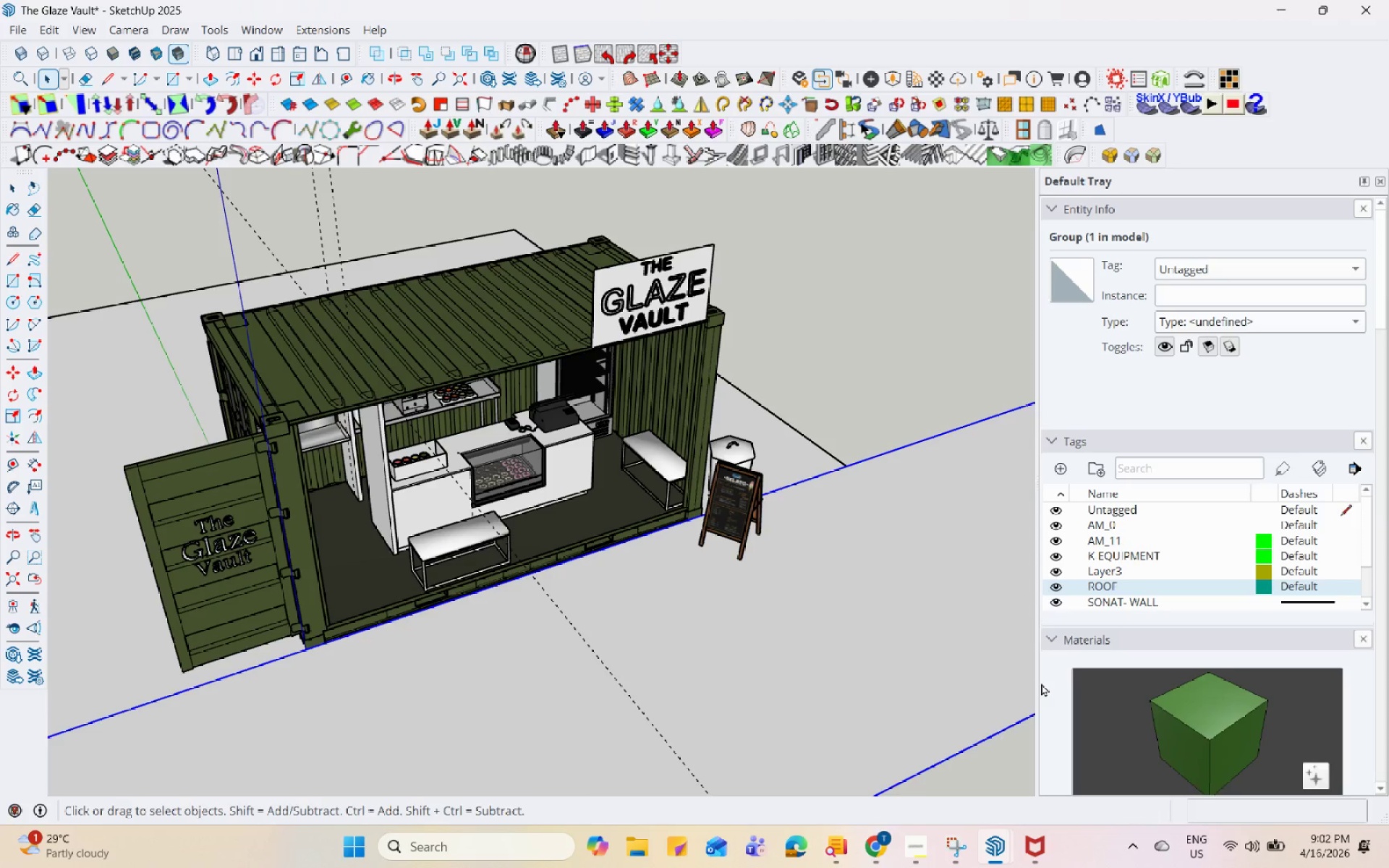 
hold_key(key=Space, duration=1.52)
 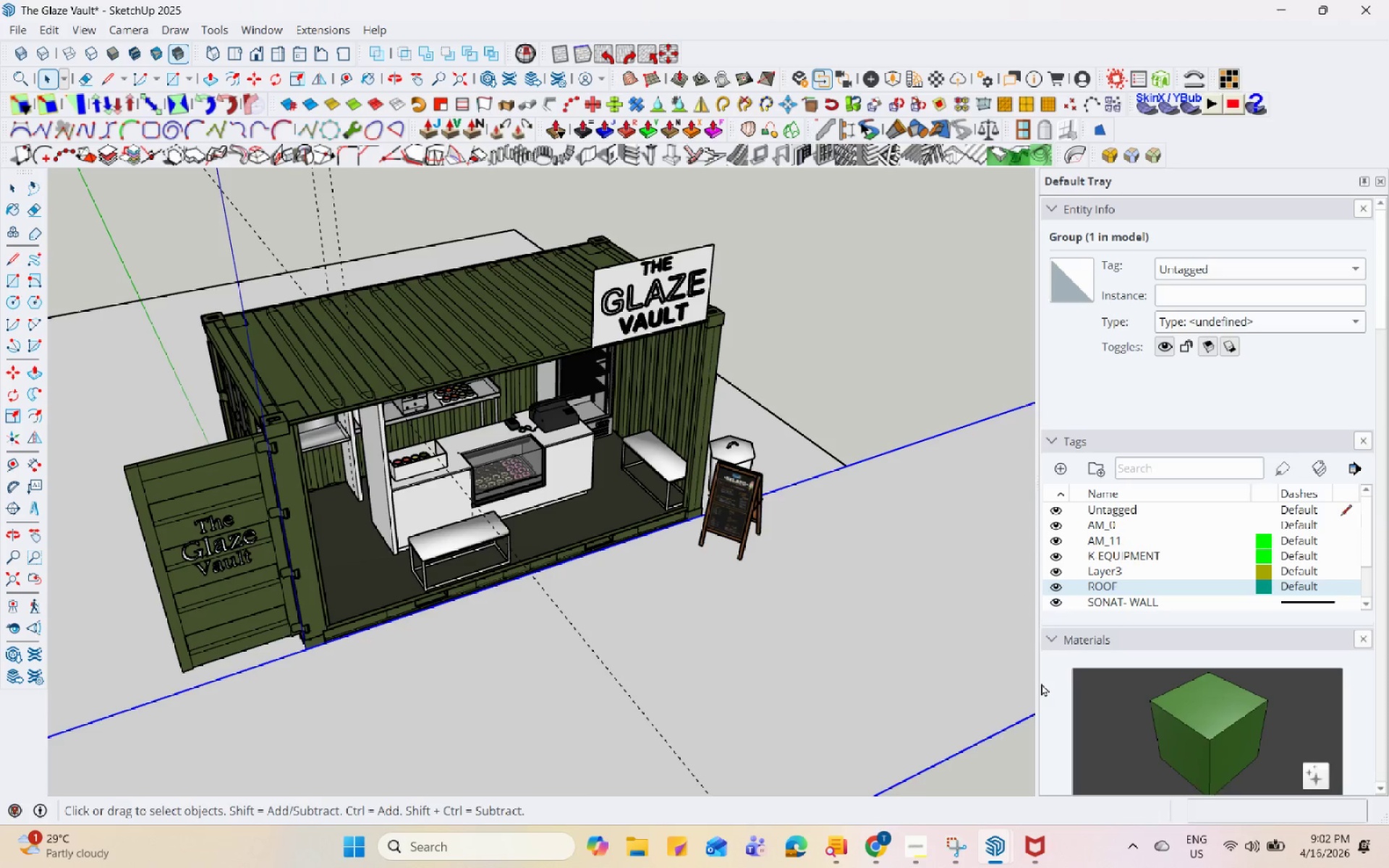 
hold_key(key=Space, duration=1.52)
 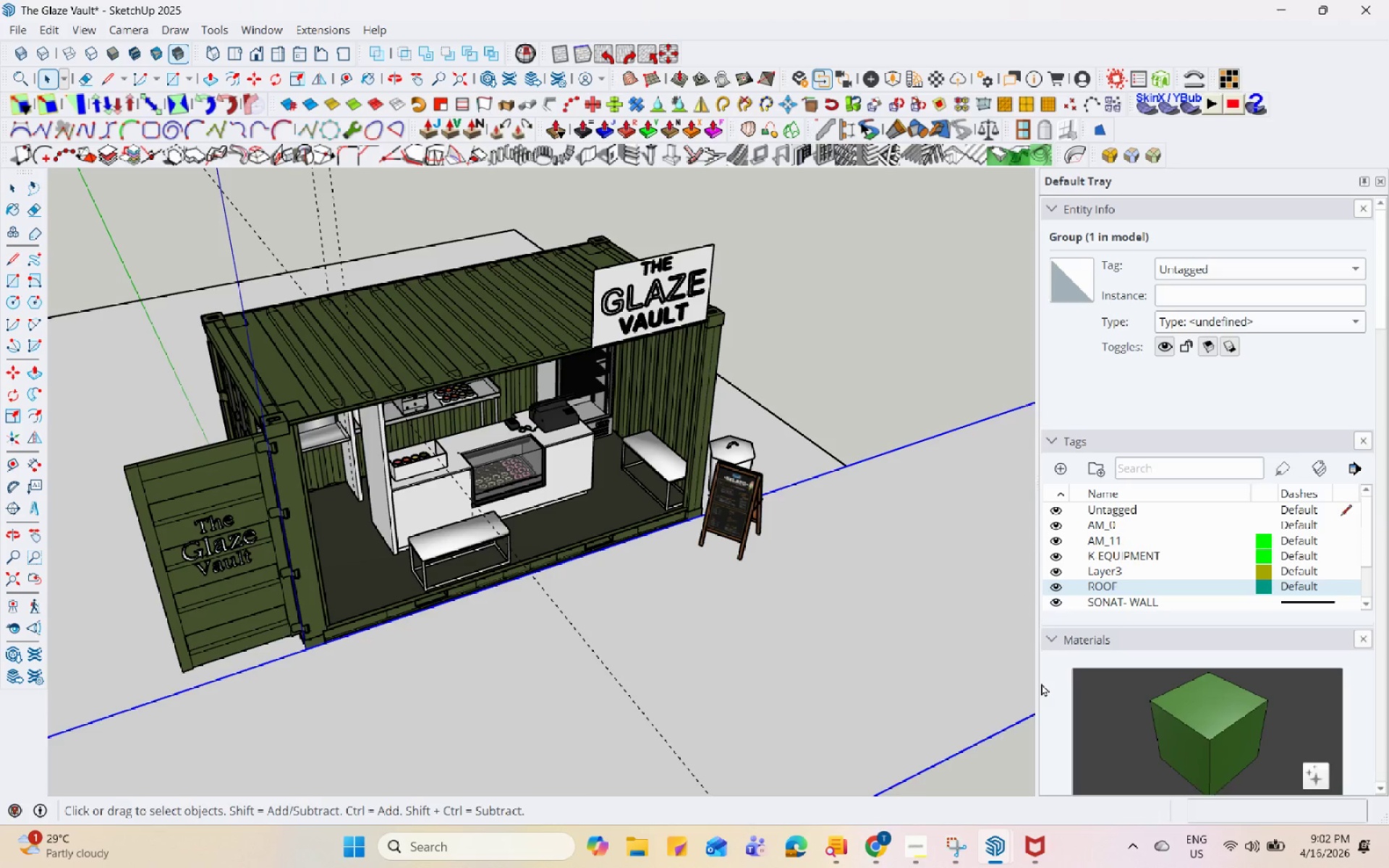 
hold_key(key=Space, duration=1.51)
 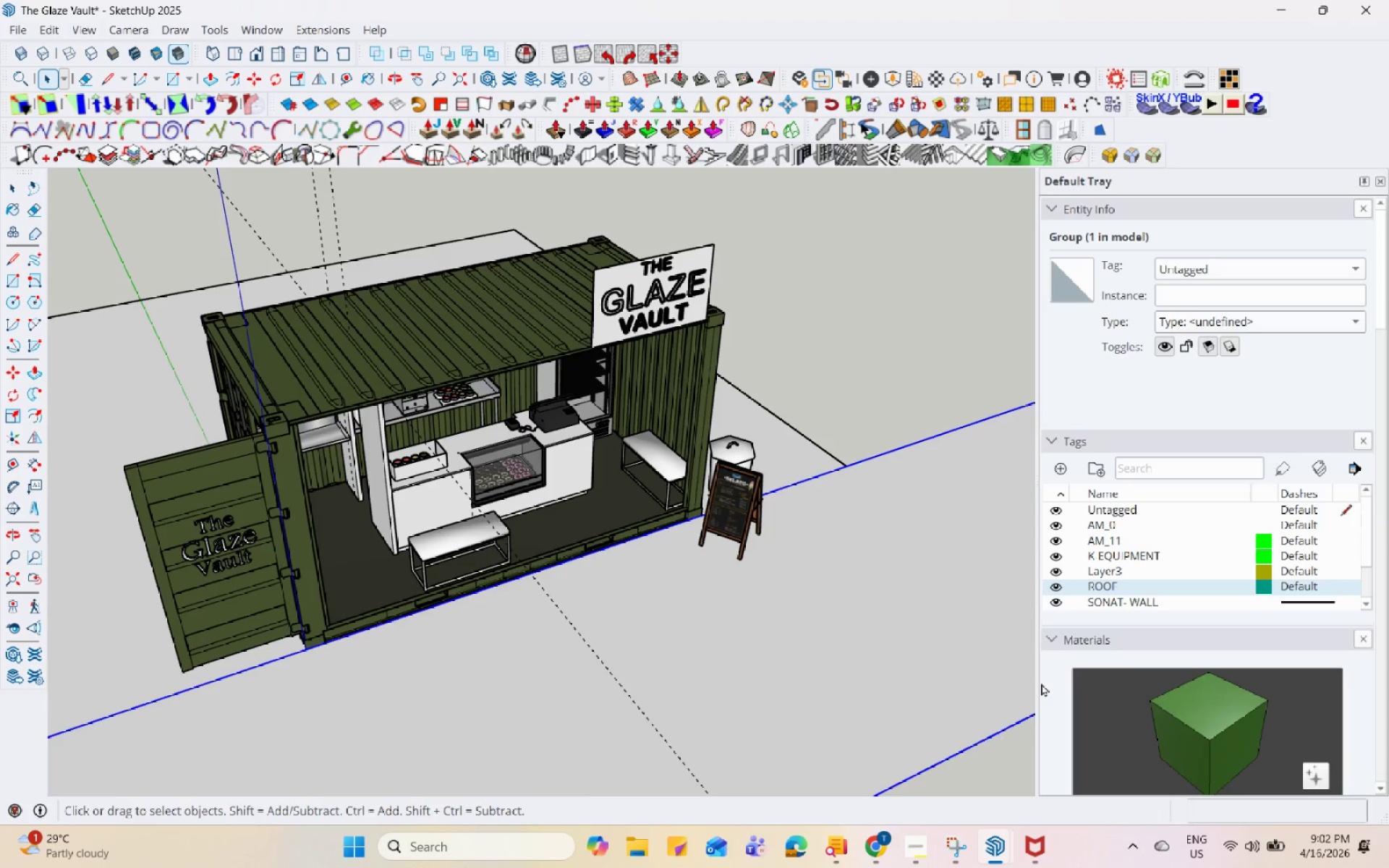 
hold_key(key=Space, duration=1.52)
 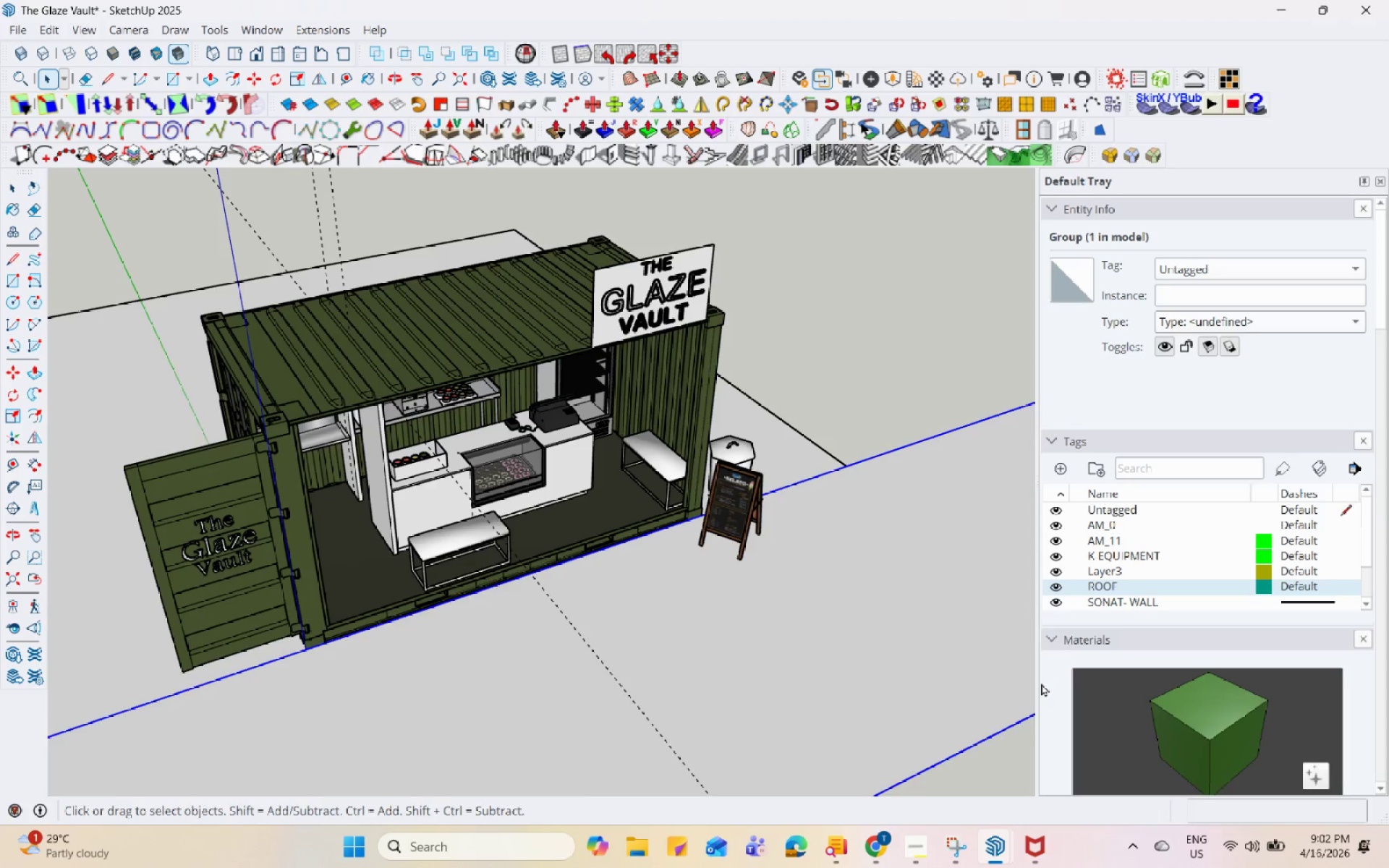 
hold_key(key=Space, duration=1.51)
 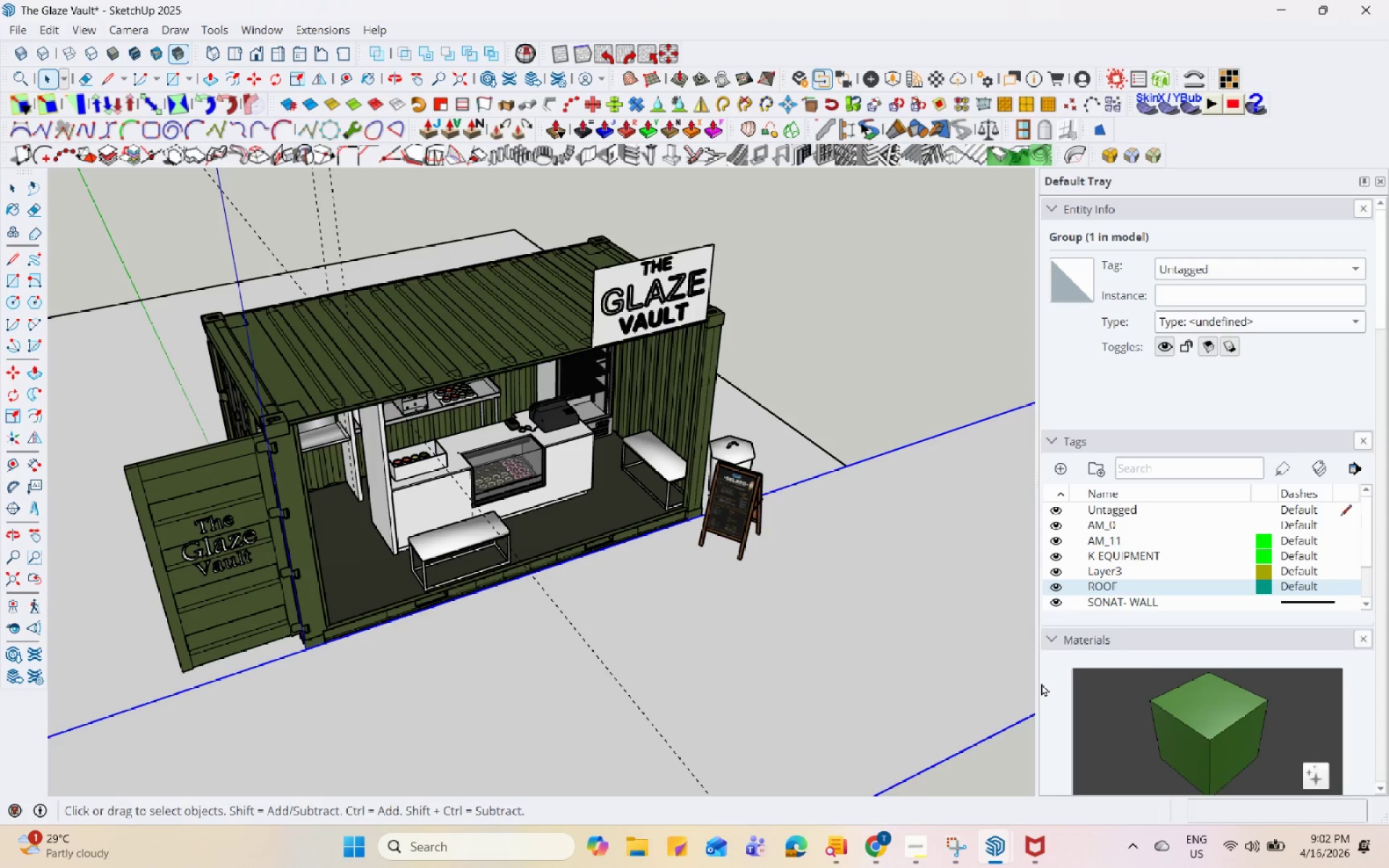 
hold_key(key=Space, duration=1.53)
 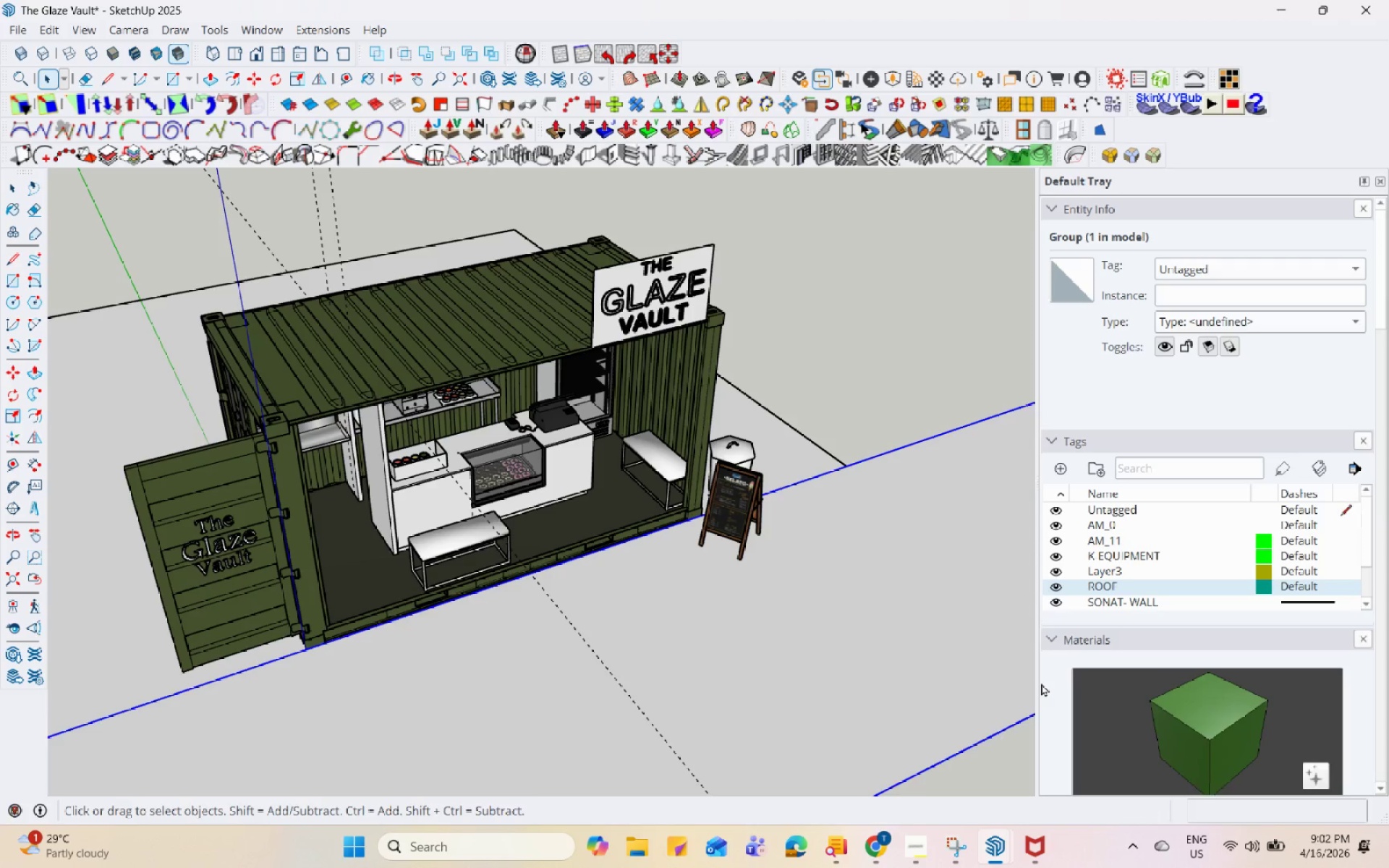 
hold_key(key=Space, duration=1.51)
 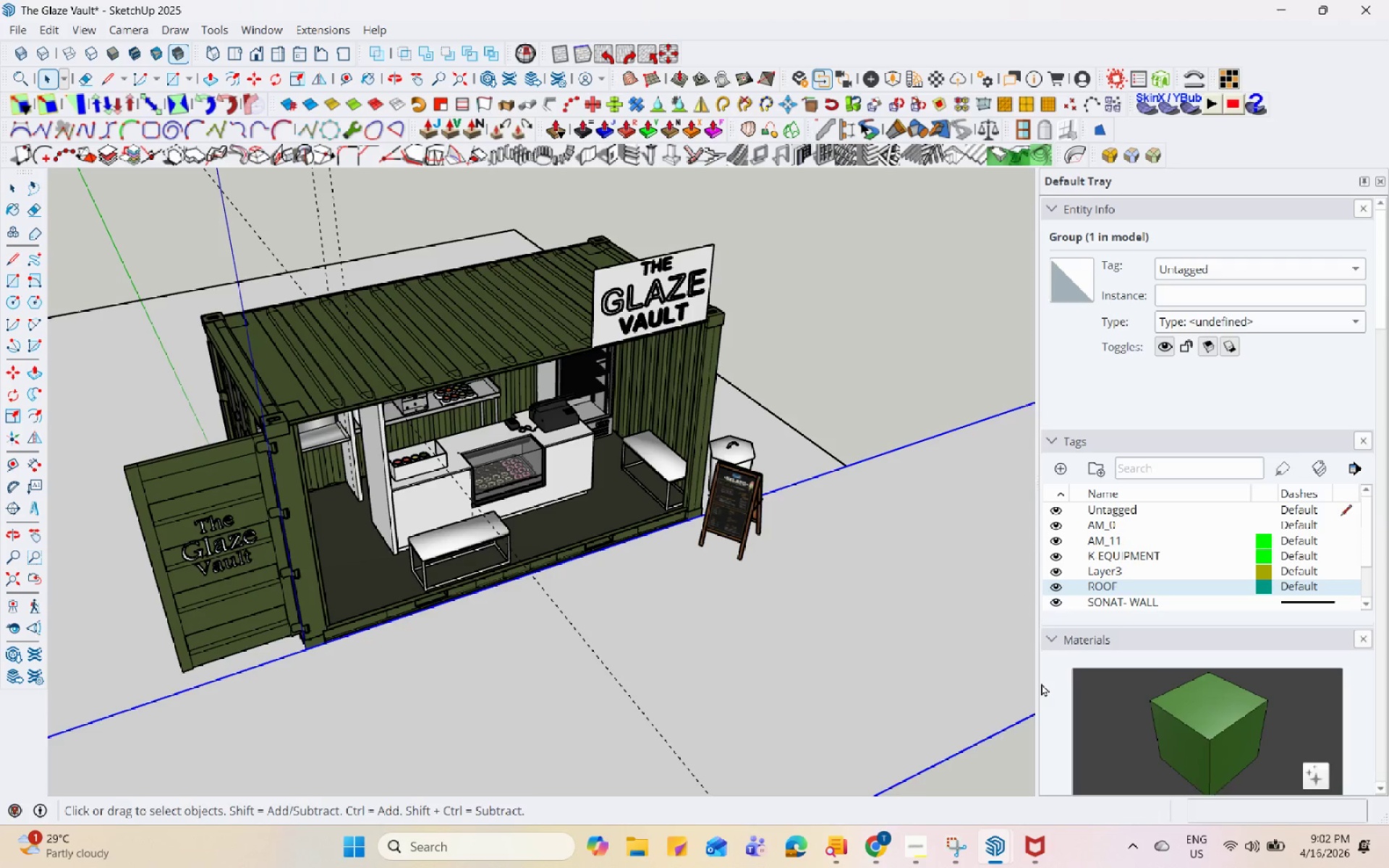 
hold_key(key=Space, duration=1.5)
 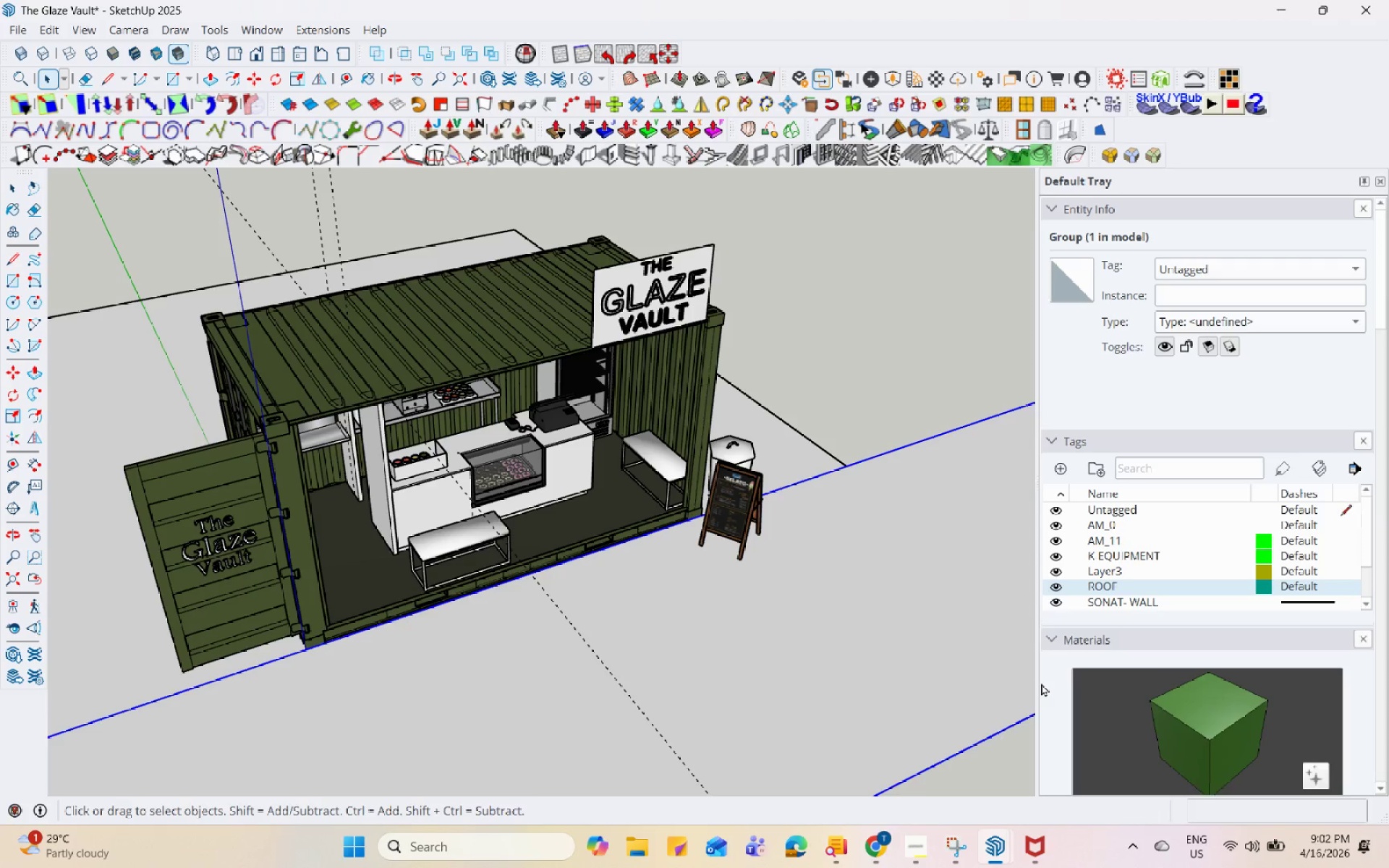 
hold_key(key=Space, duration=1.5)
 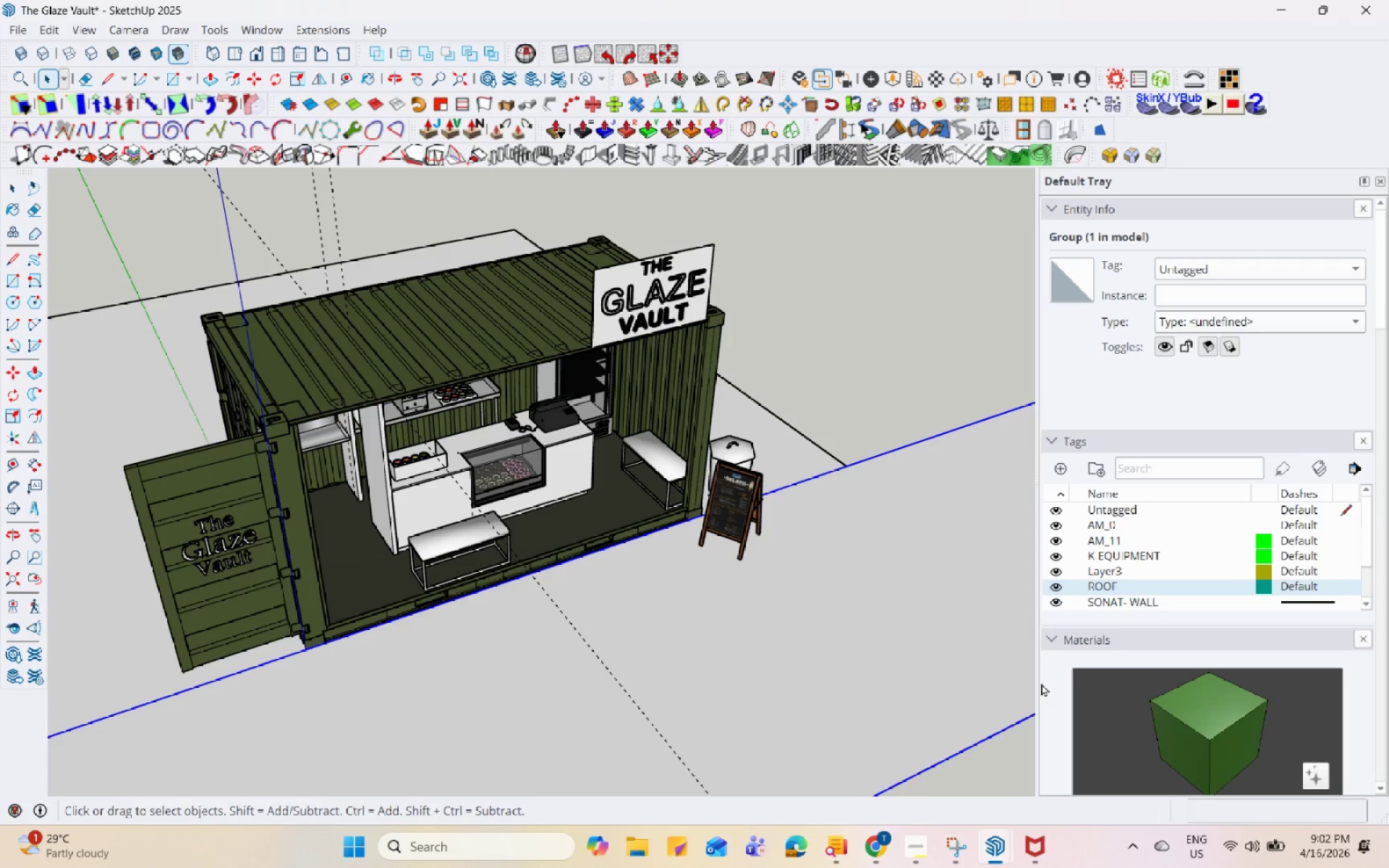 
hold_key(key=Space, duration=1.52)
 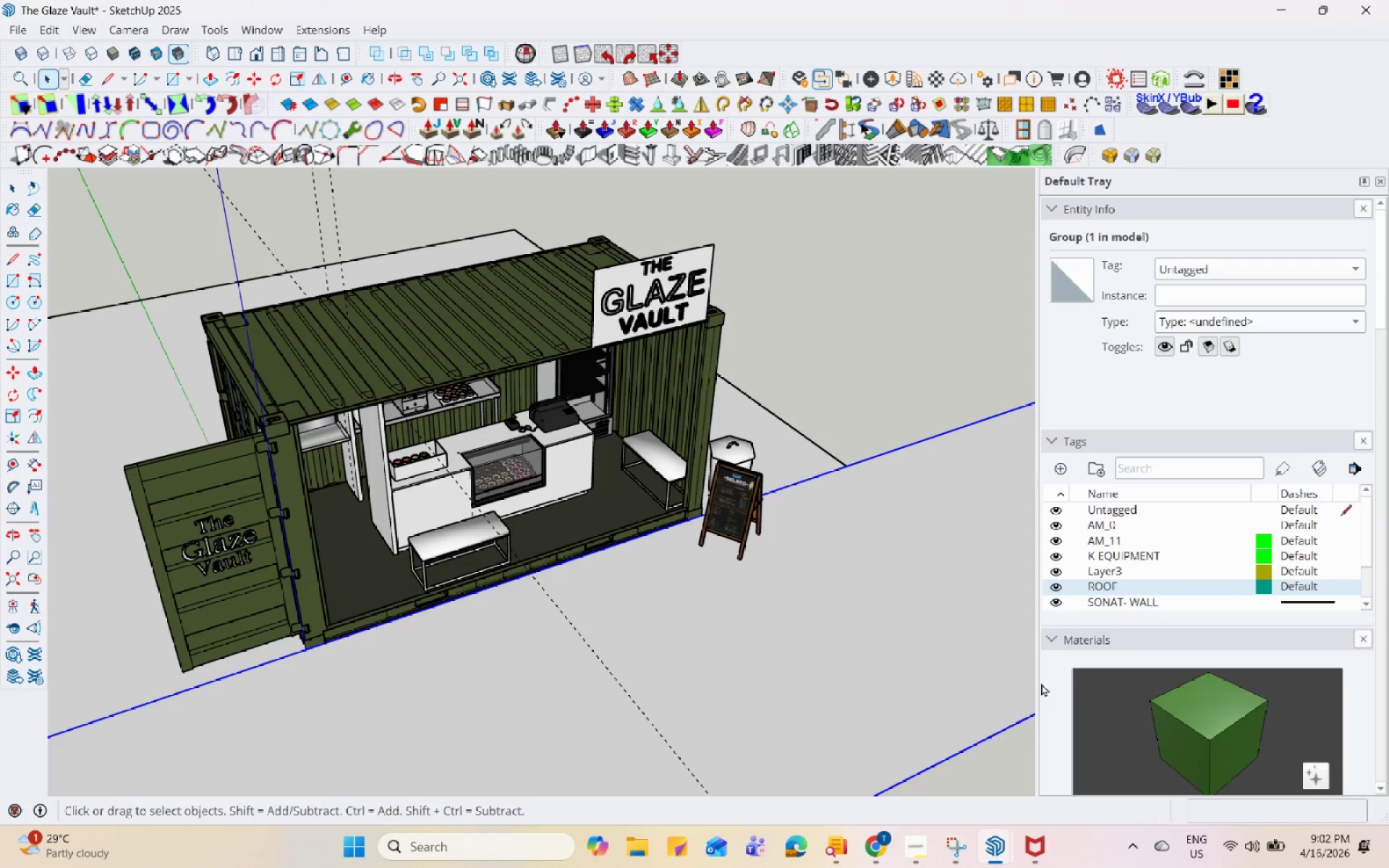 
hold_key(key=Space, duration=1.52)
 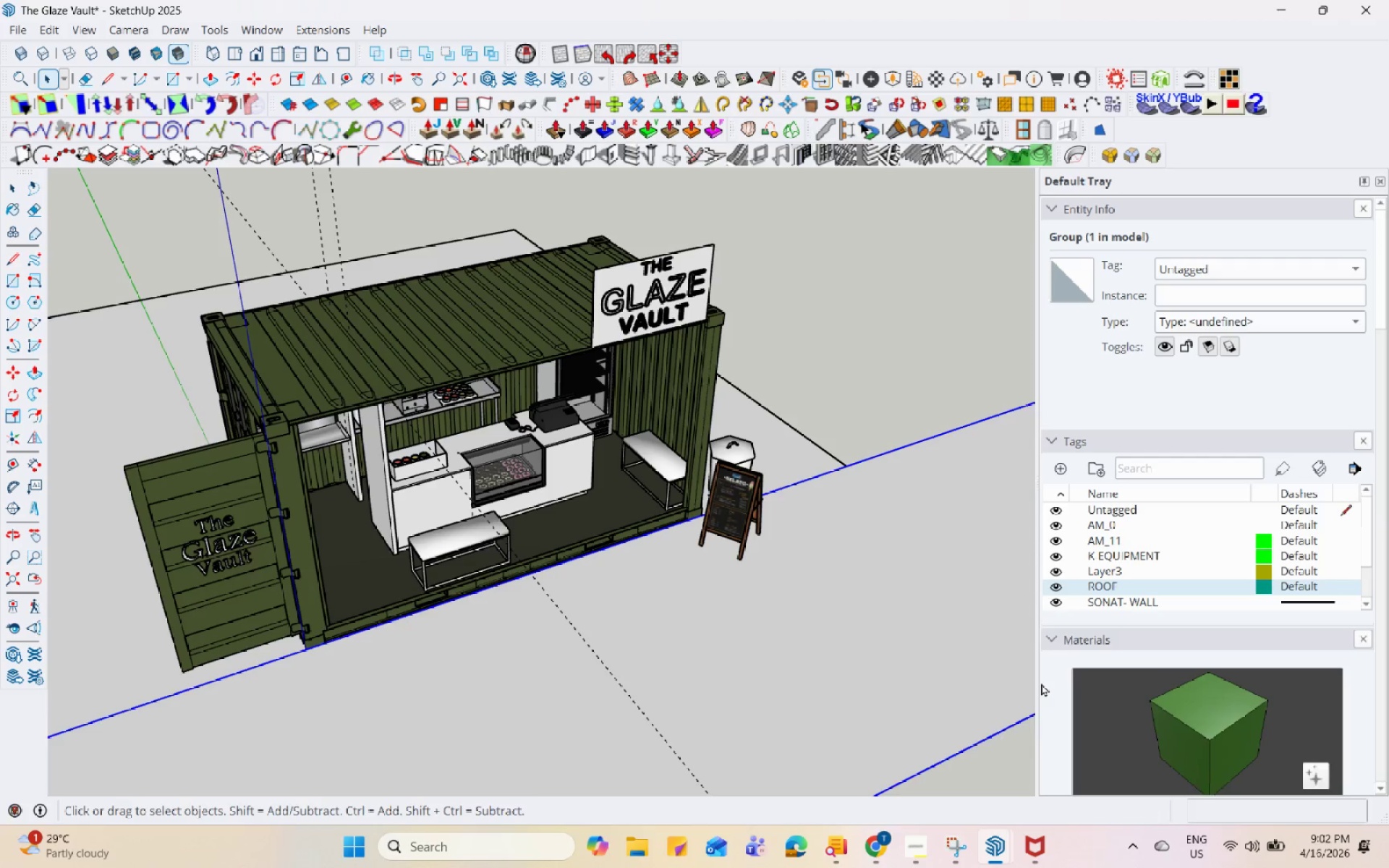 
hold_key(key=Space, duration=1.51)
 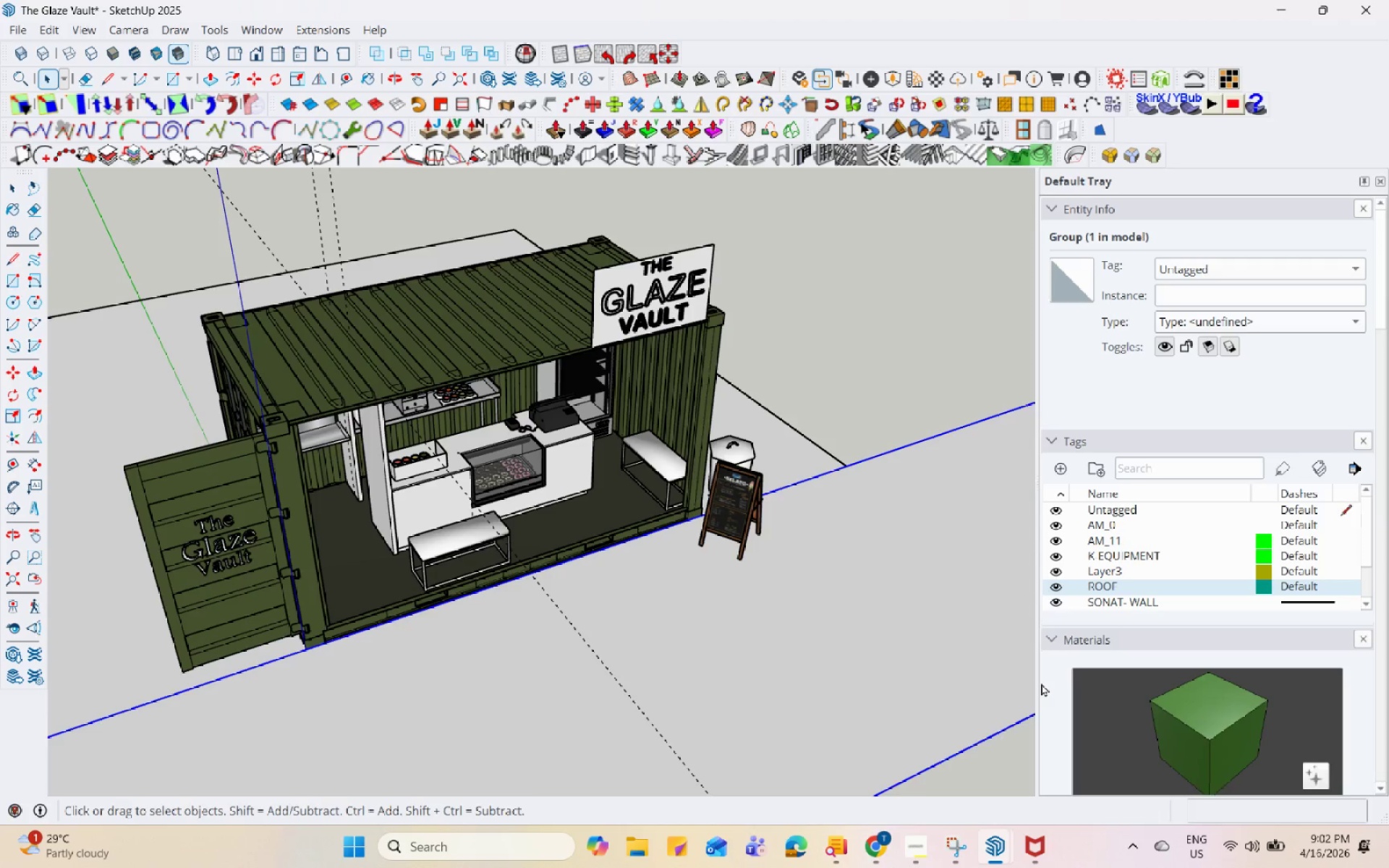 
hold_key(key=Space, duration=1.52)
 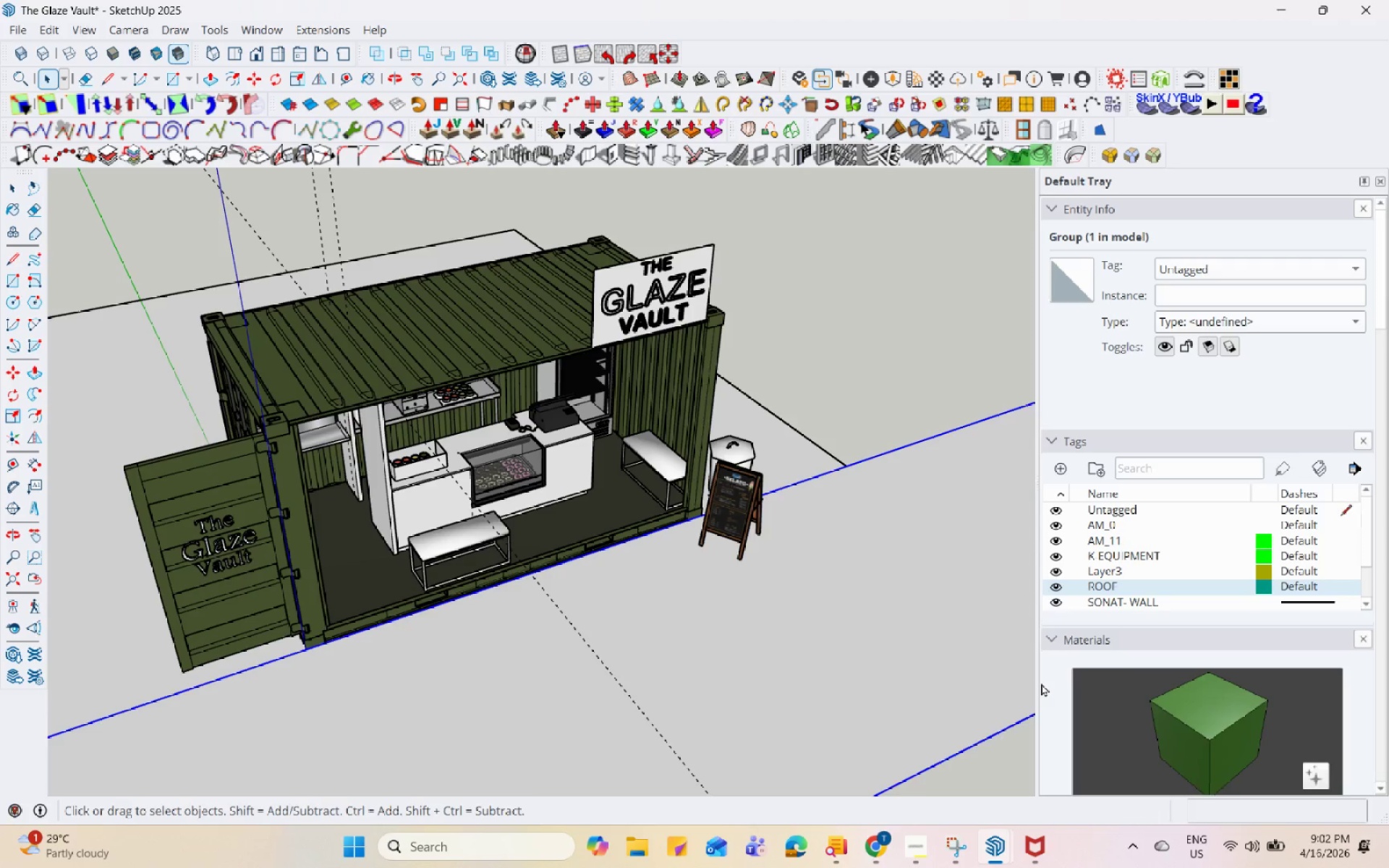 
hold_key(key=Space, duration=1.51)
 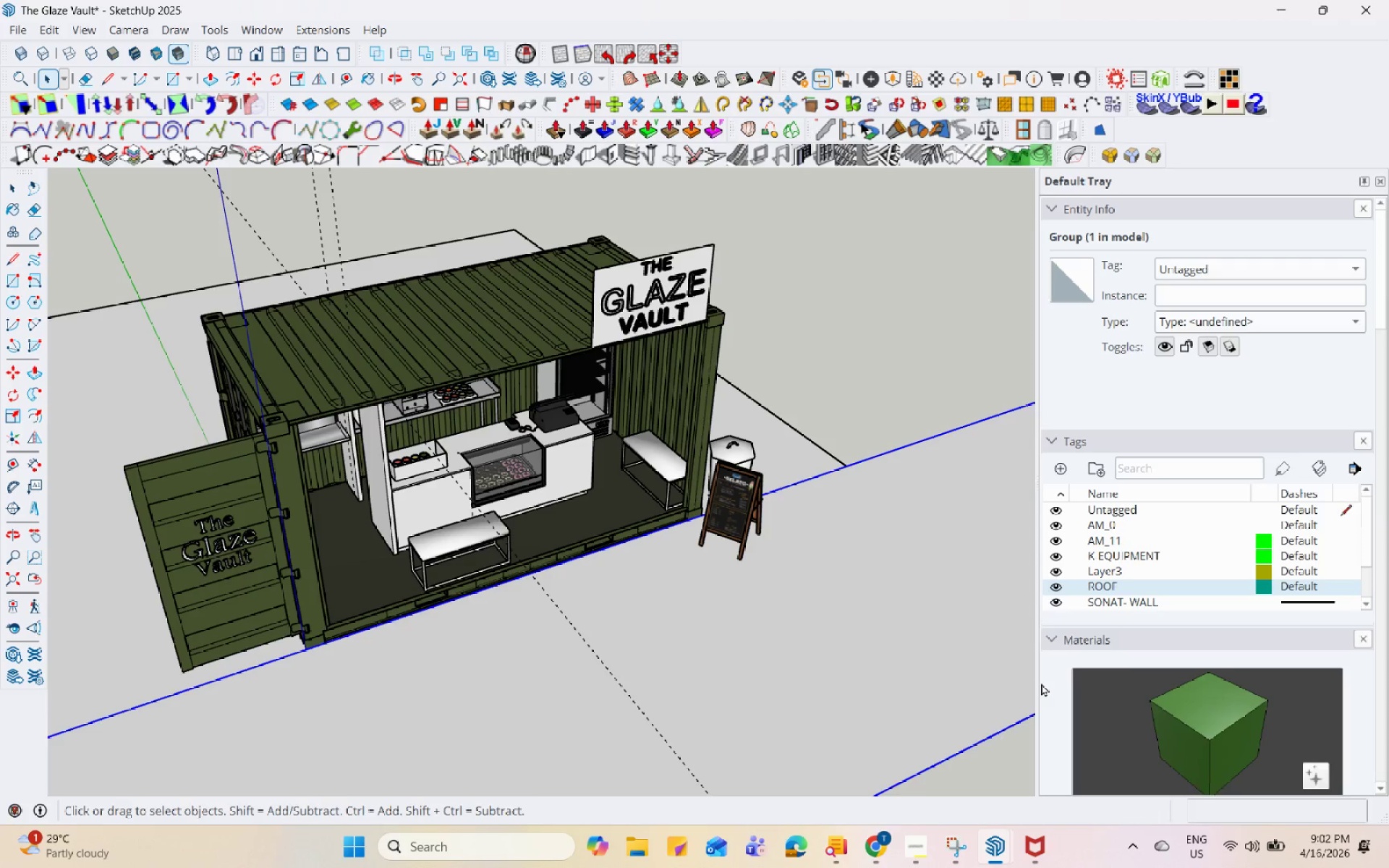 
hold_key(key=Space, duration=1.52)
 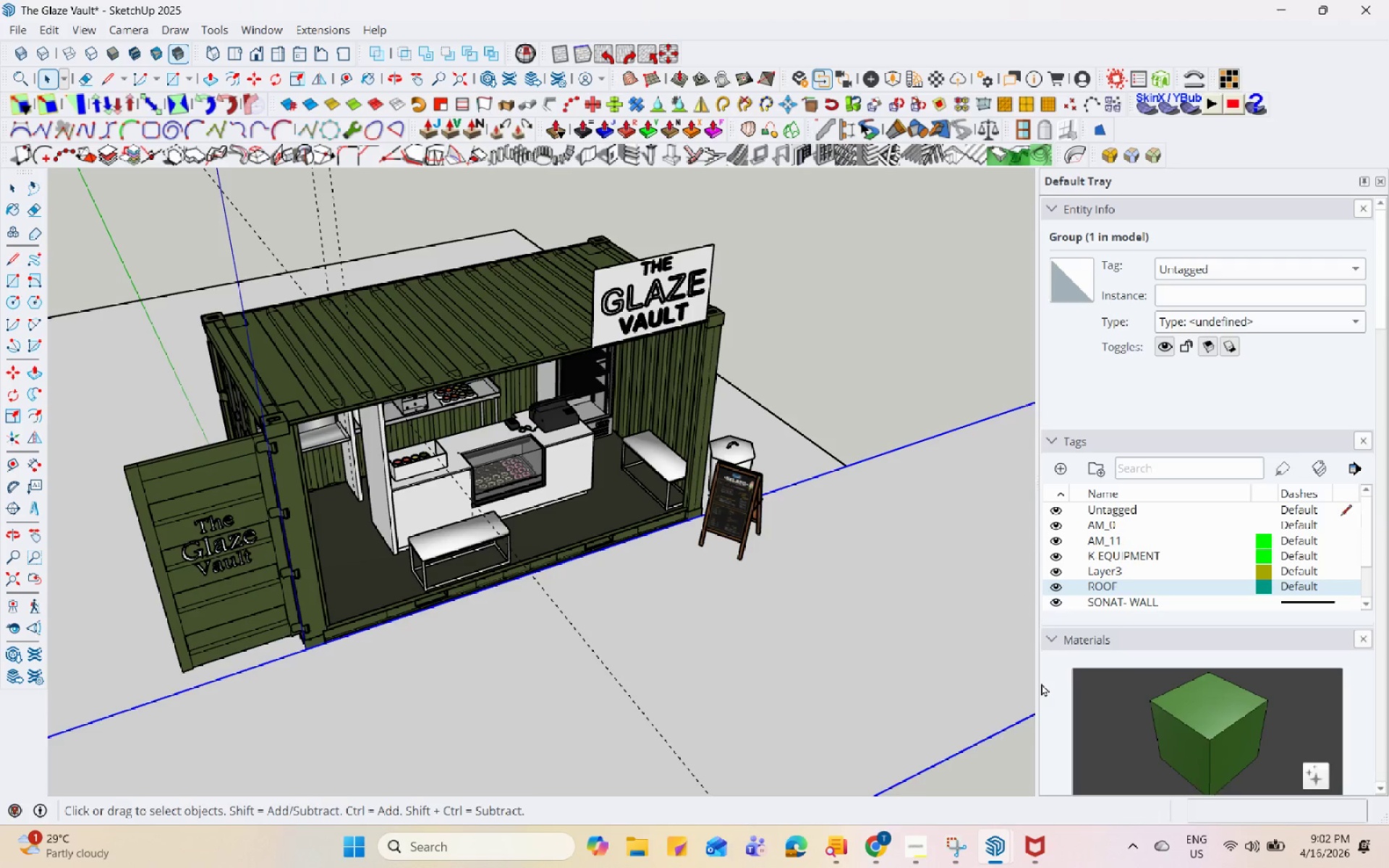 
hold_key(key=Space, duration=1.53)
 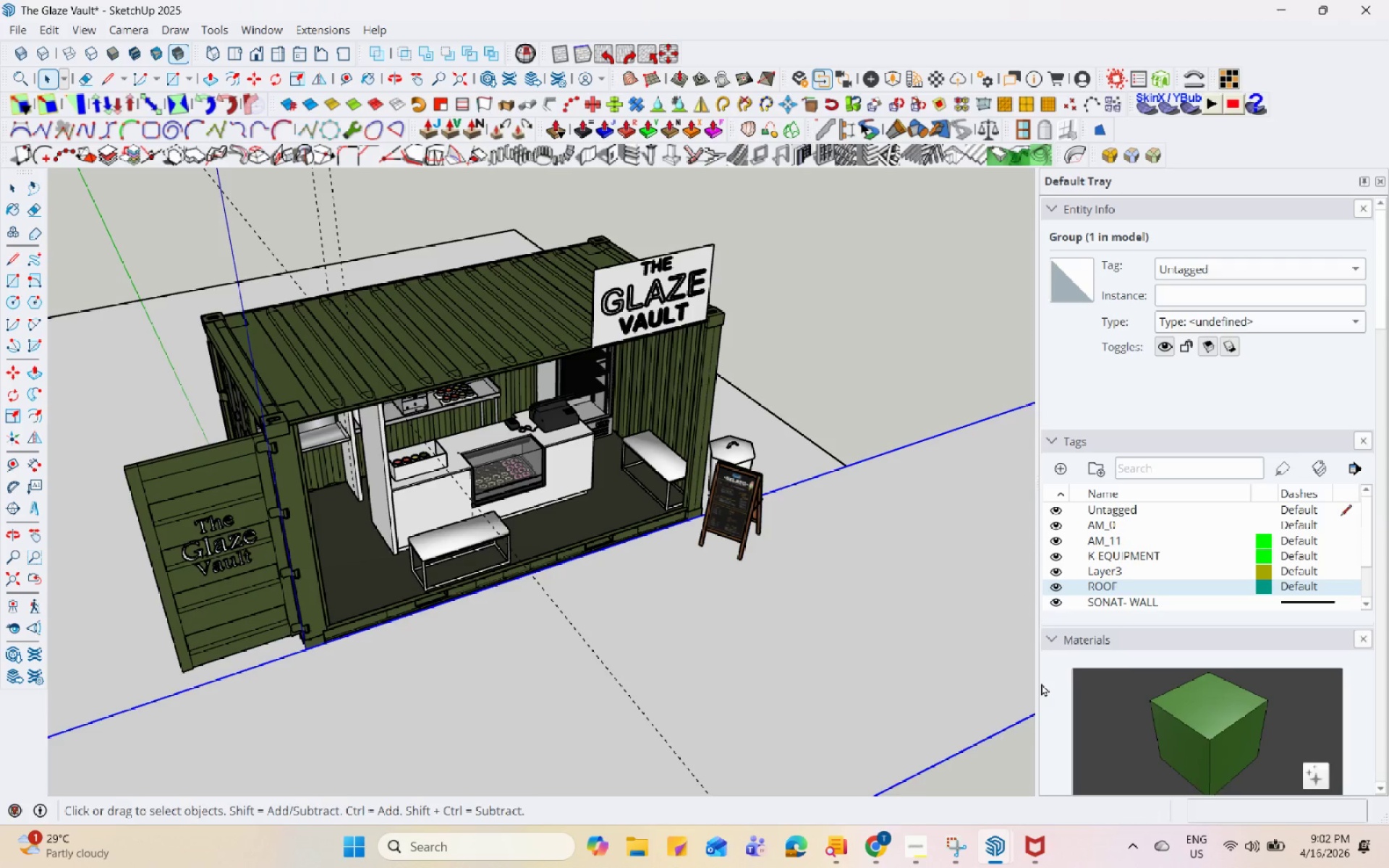 
hold_key(key=Space, duration=1.52)
 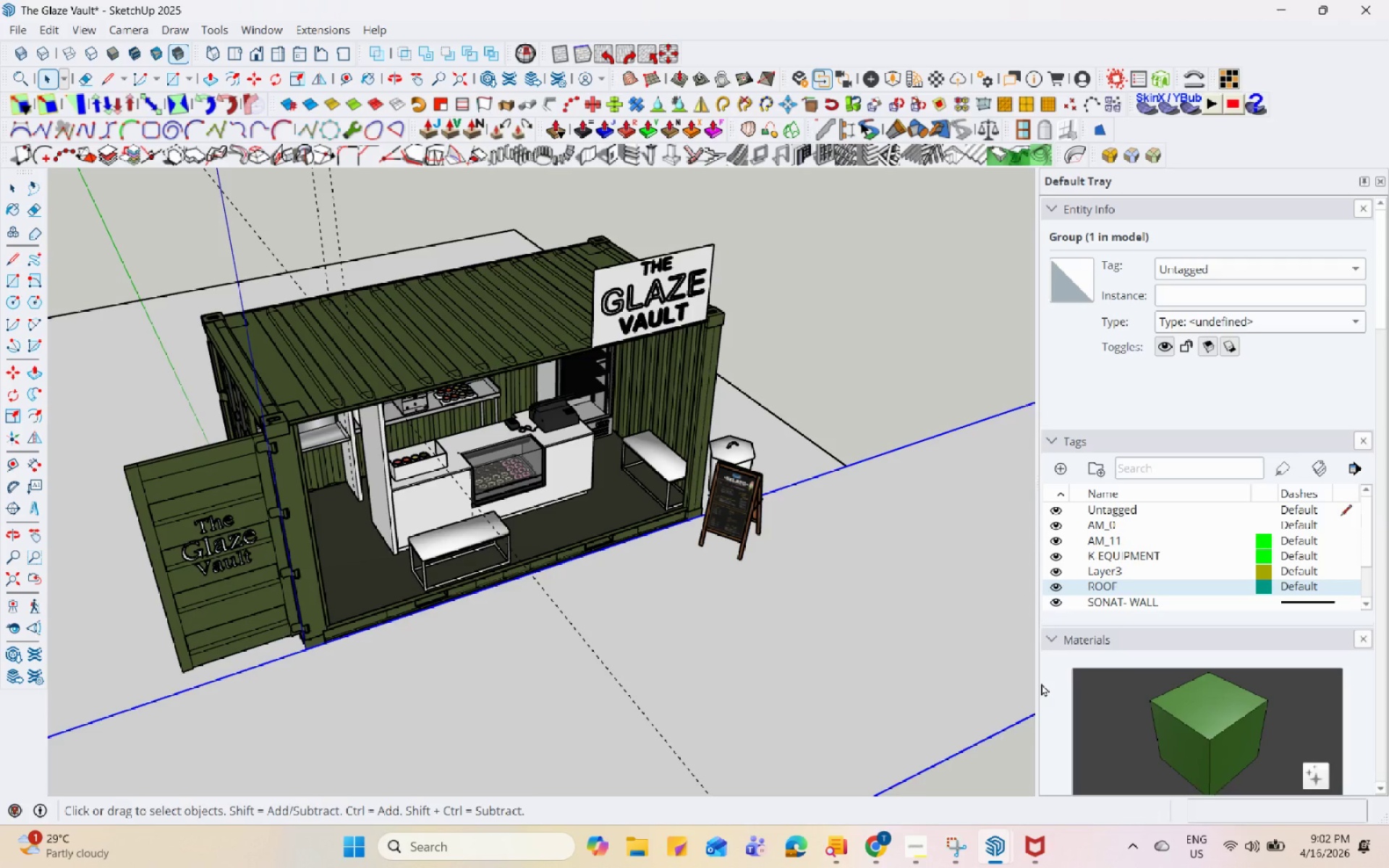 
hold_key(key=Space, duration=1.5)
 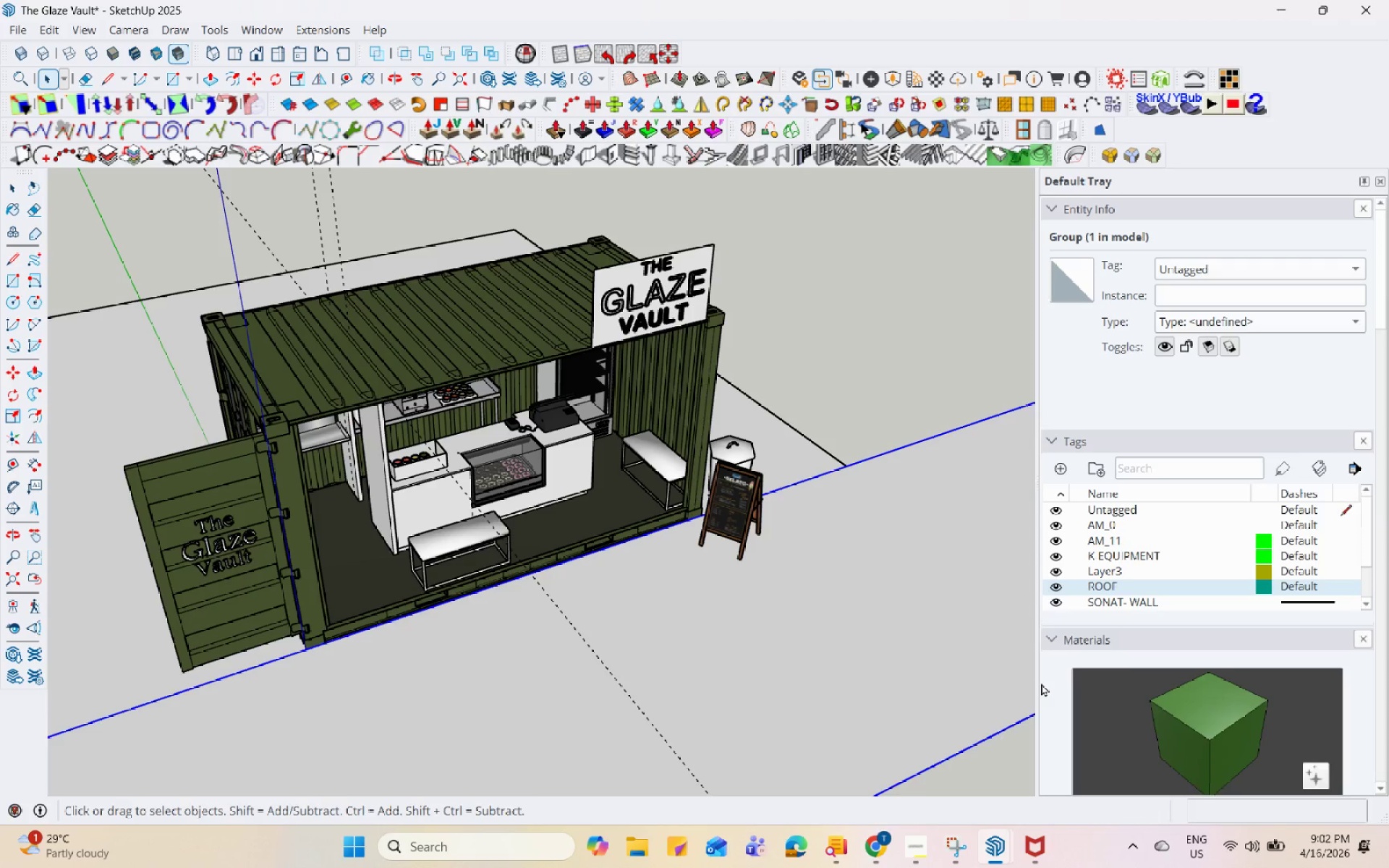 
hold_key(key=Space, duration=1.5)
 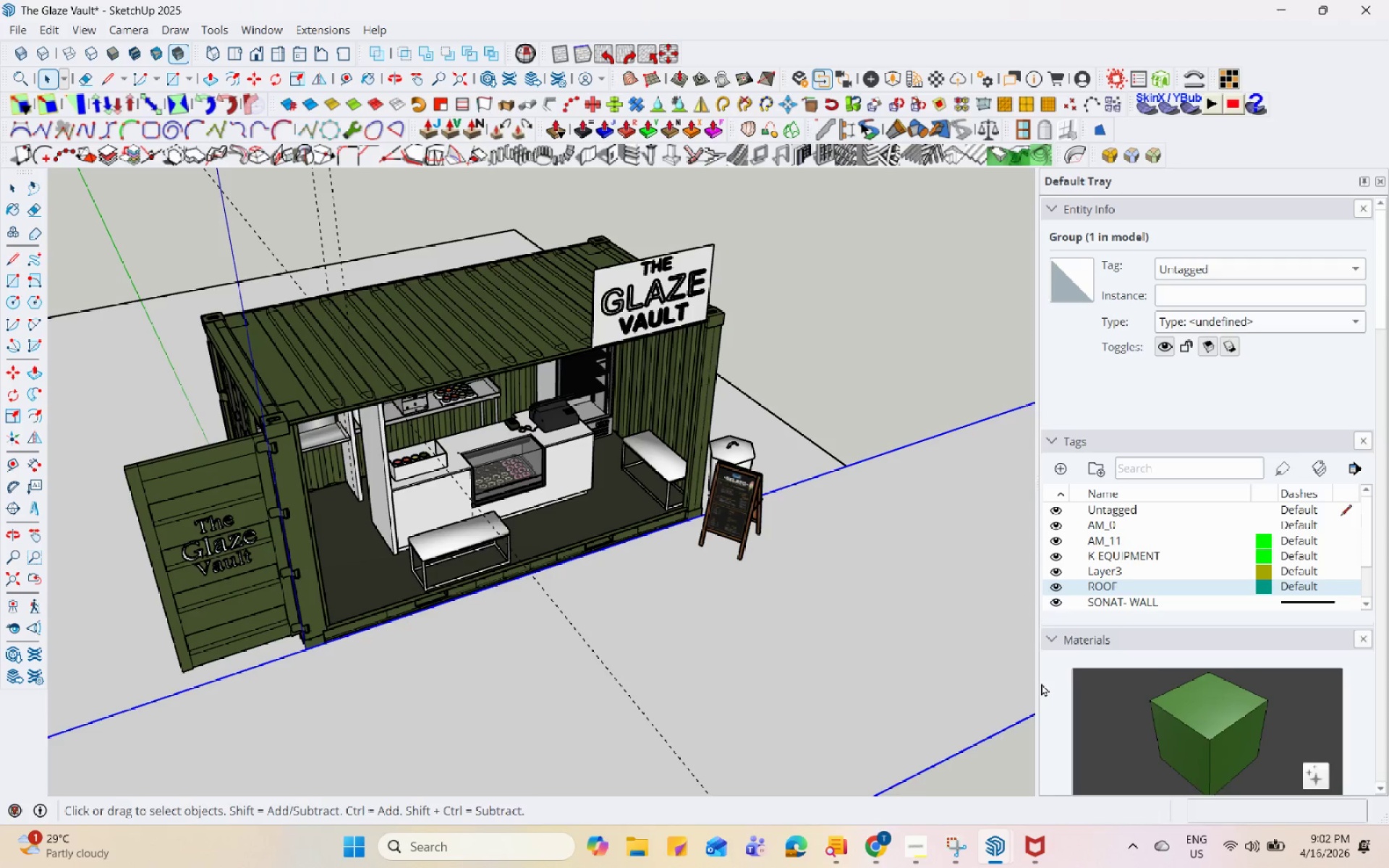 
hold_key(key=Space, duration=1.52)
 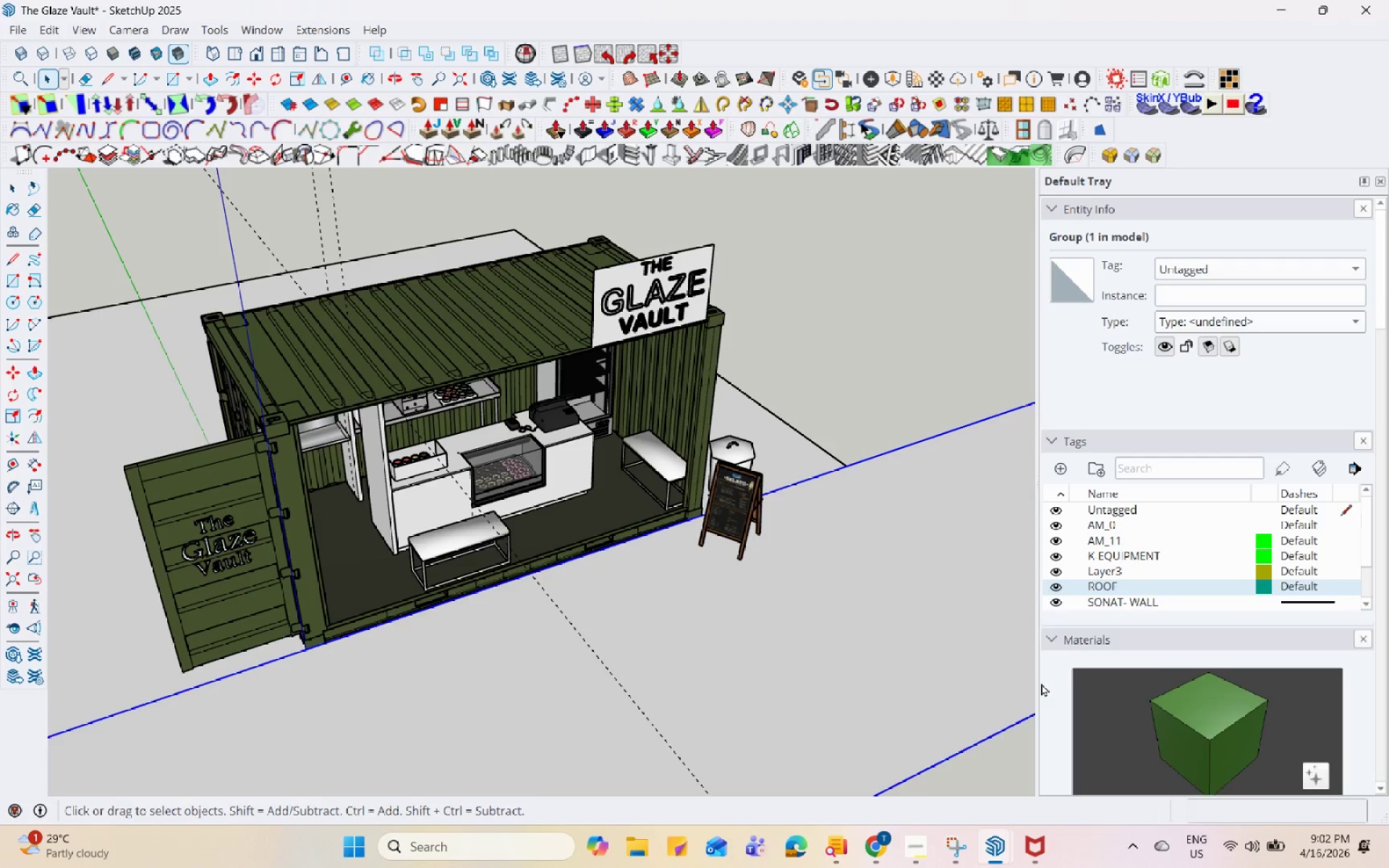 
hold_key(key=Space, duration=1.51)
 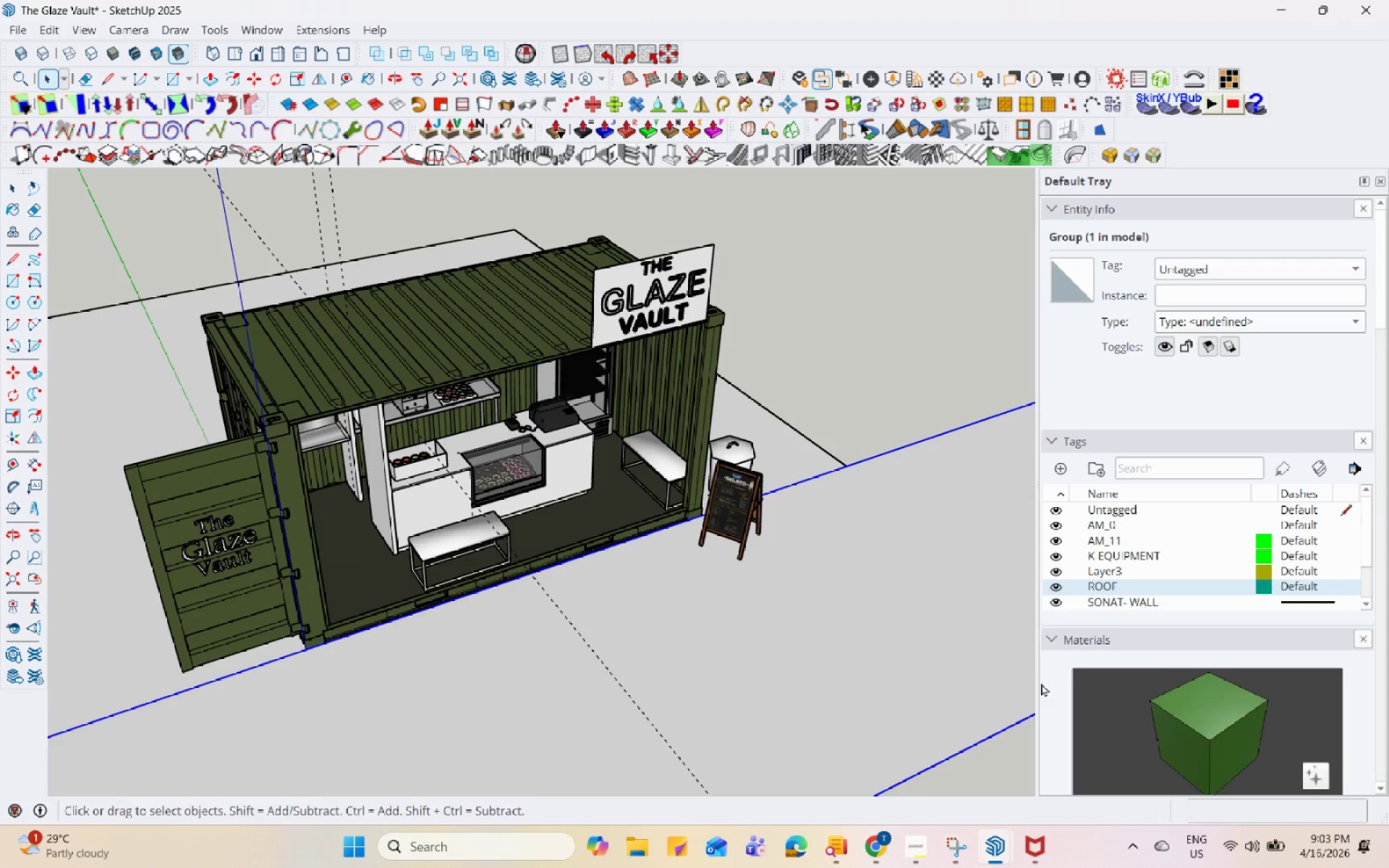 
hold_key(key=Space, duration=1.52)
 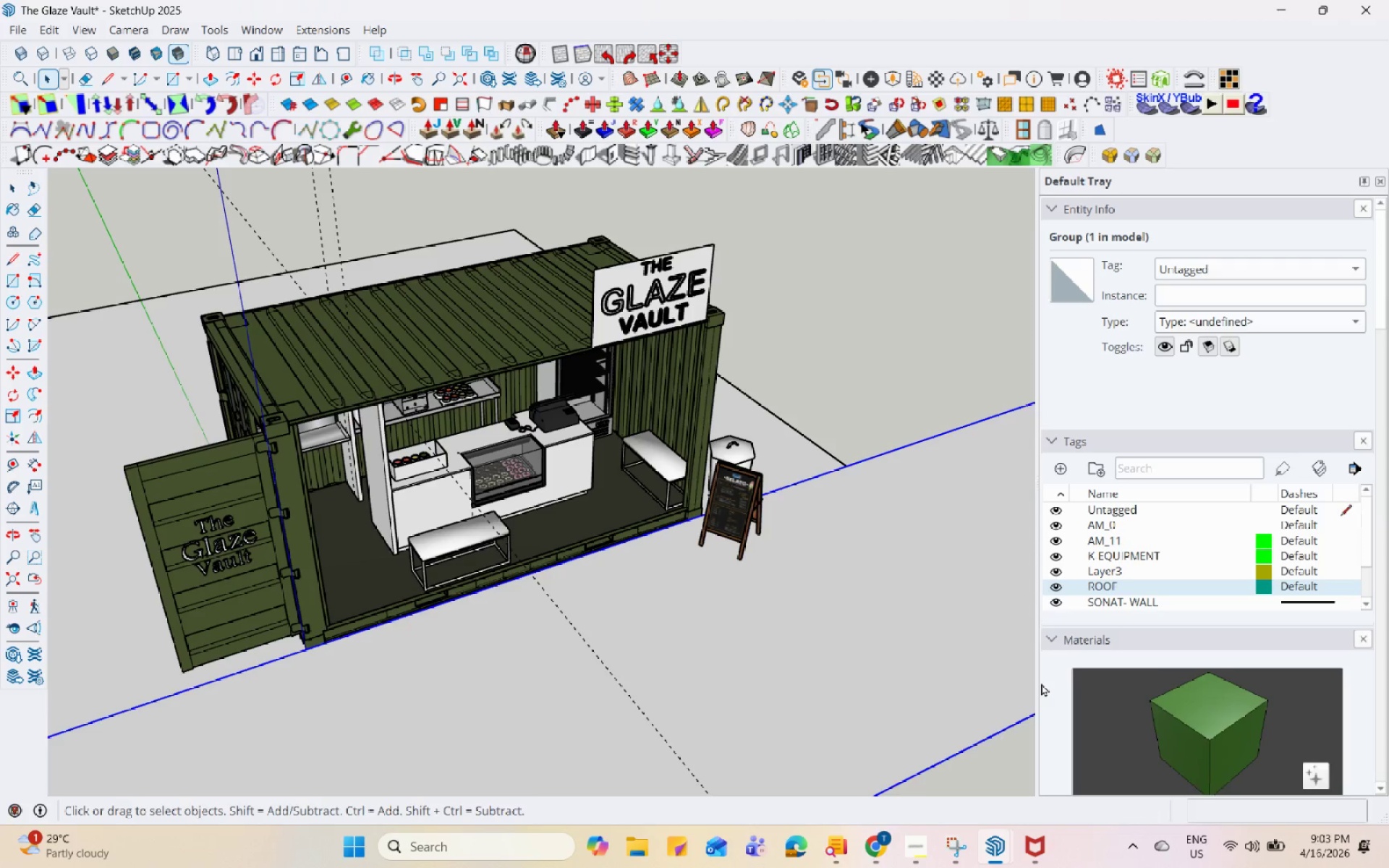 
hold_key(key=Space, duration=1.5)
 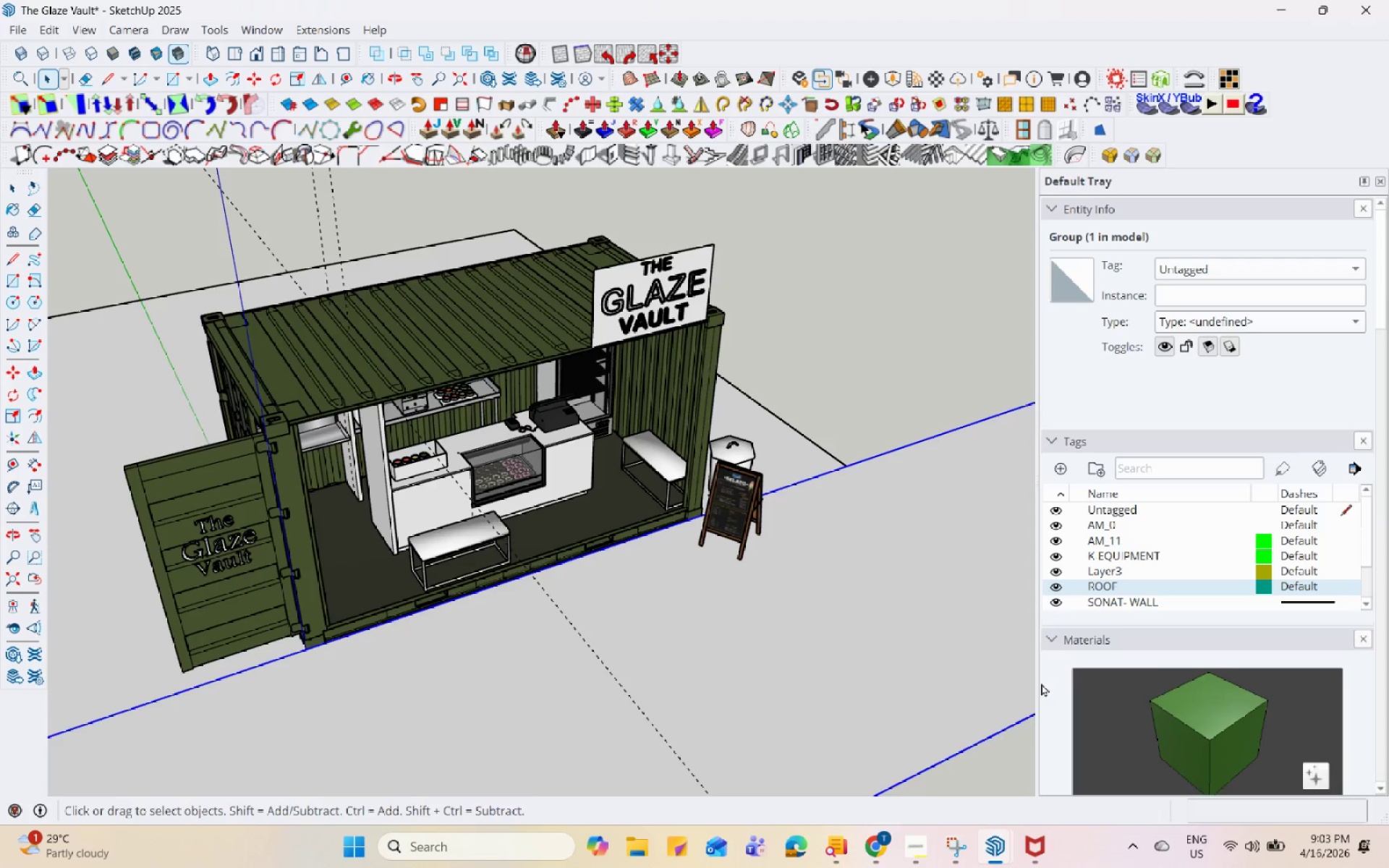 
hold_key(key=Space, duration=1.51)
 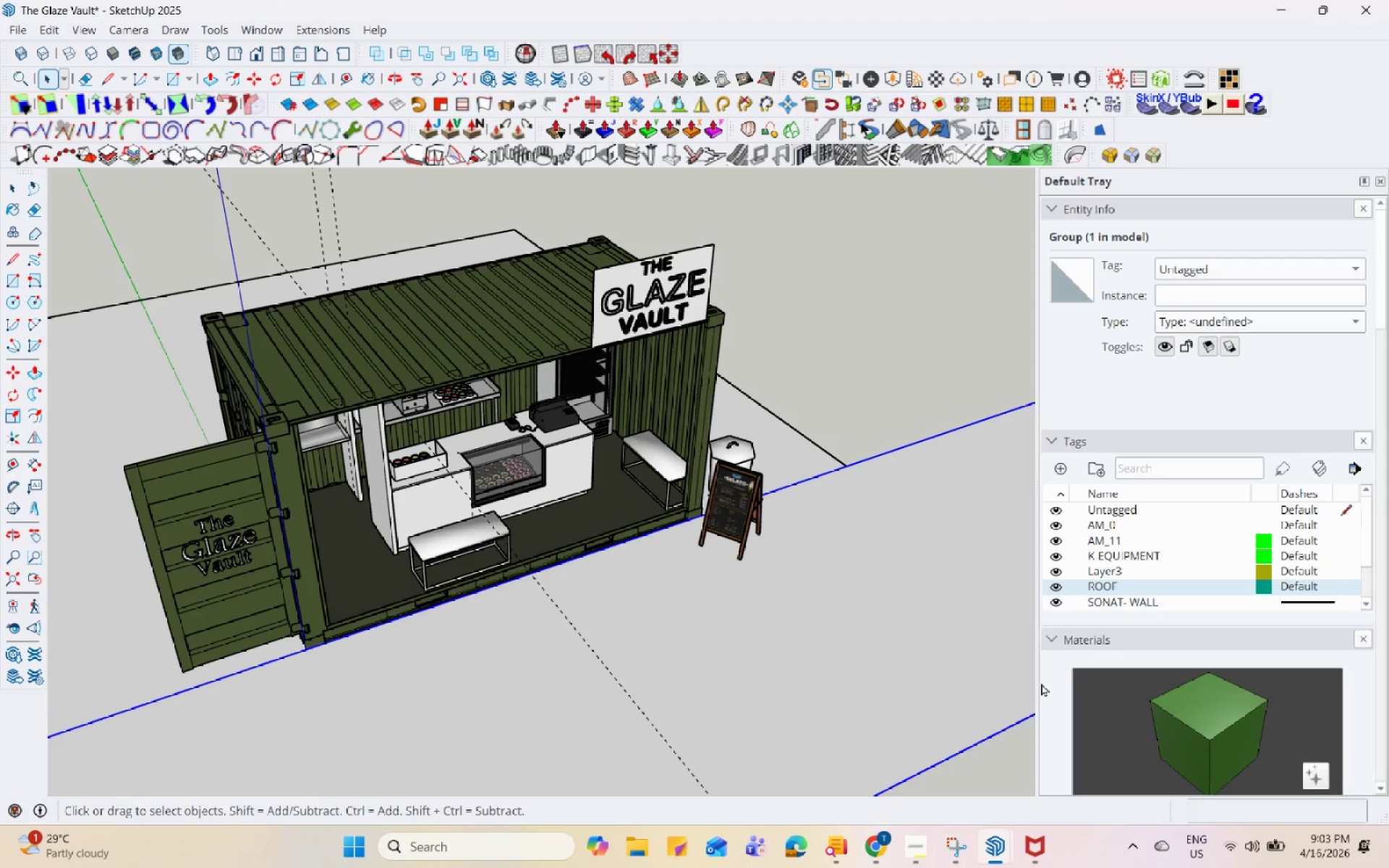 
hold_key(key=Space, duration=1.52)
 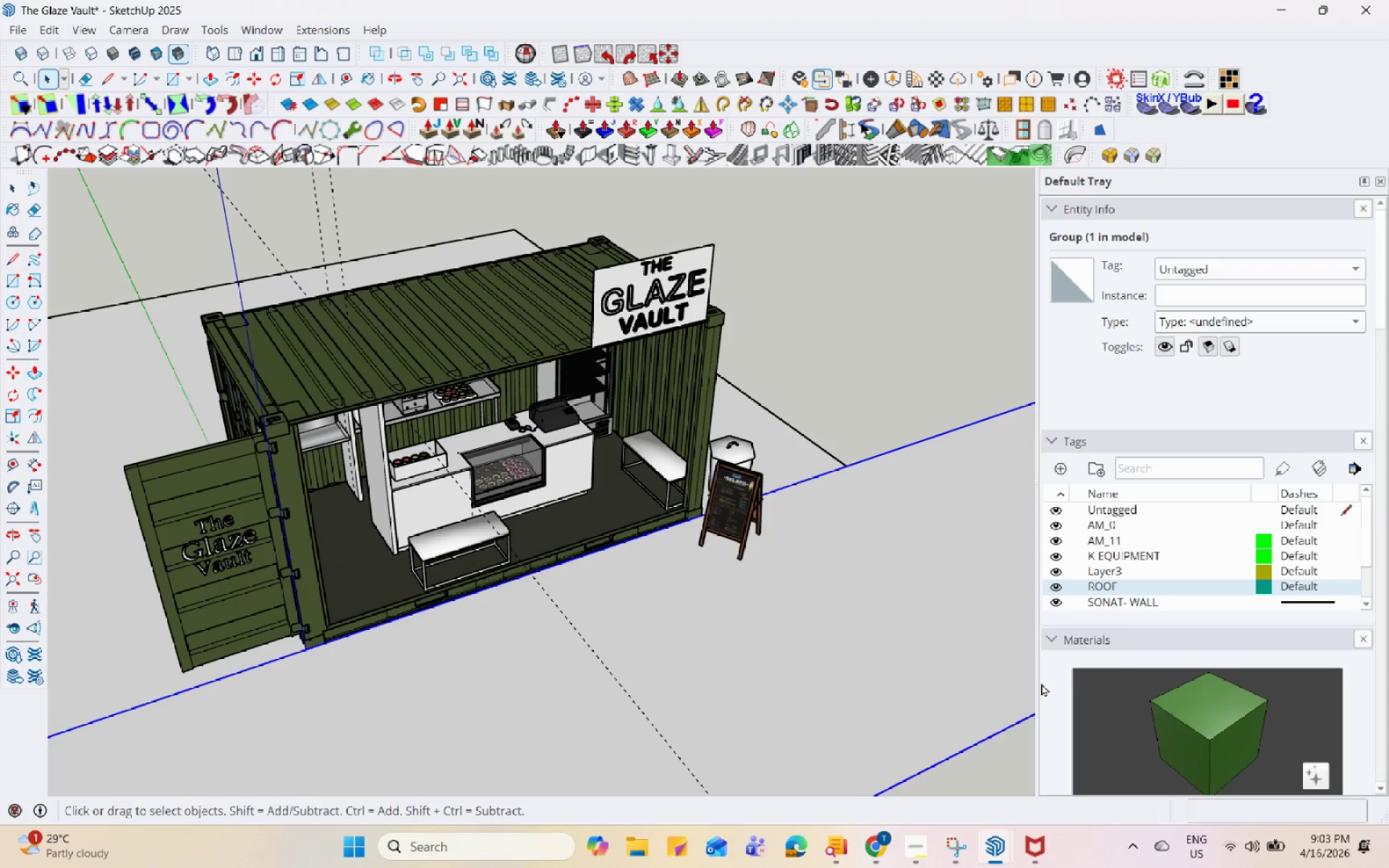 
hold_key(key=Space, duration=1.52)
 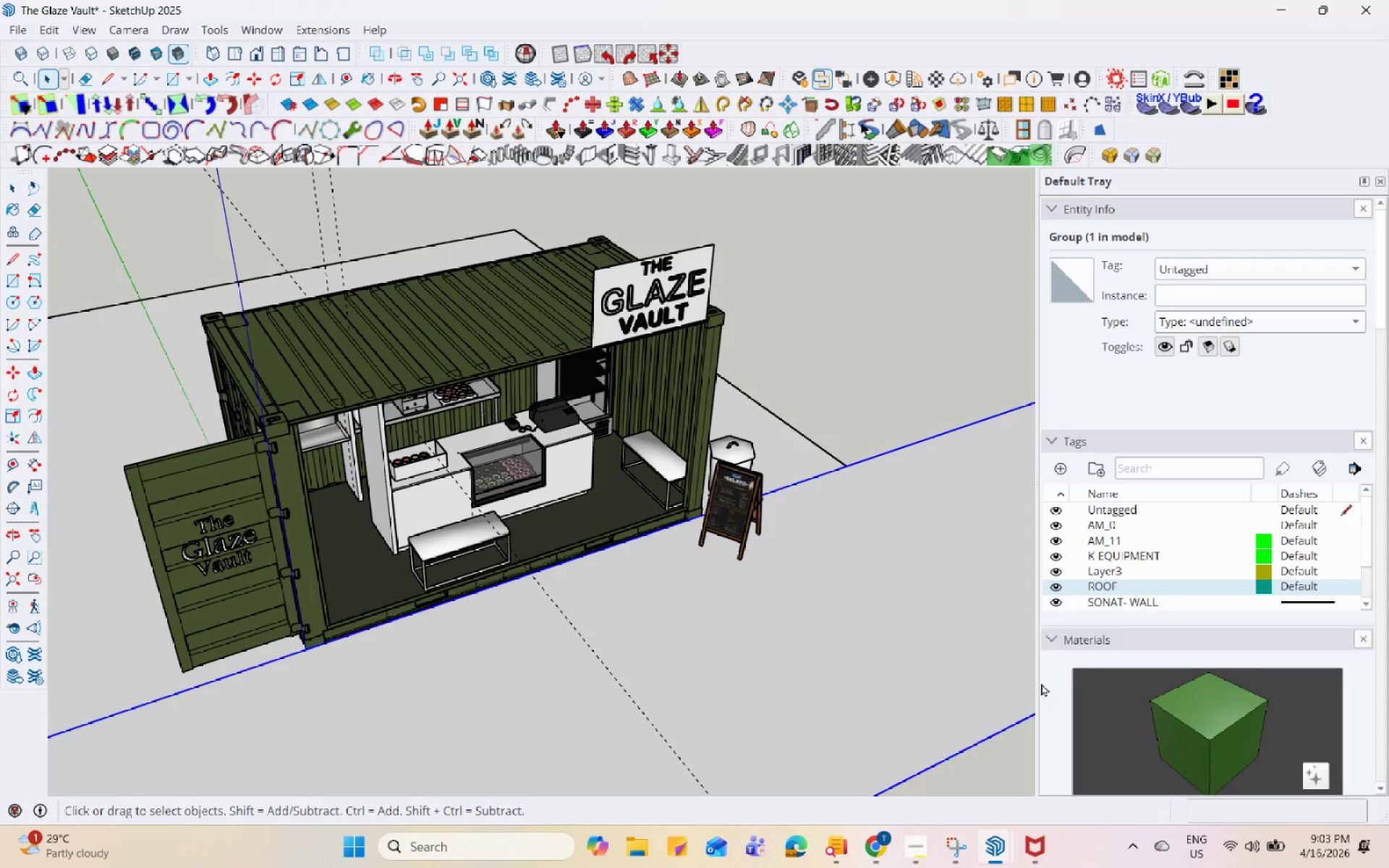 
hold_key(key=Space, duration=1.51)
 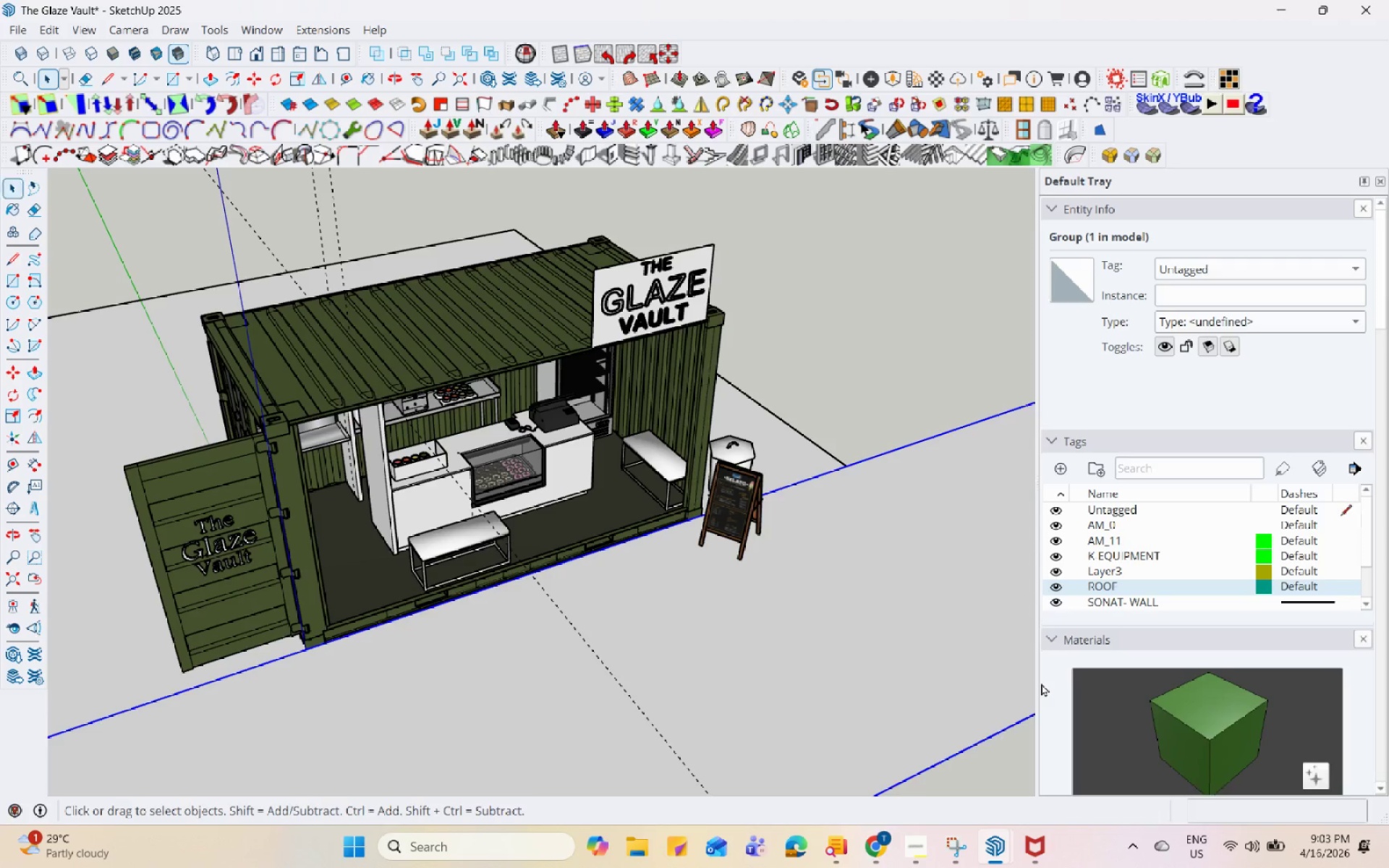 
hold_key(key=Space, duration=1.52)
 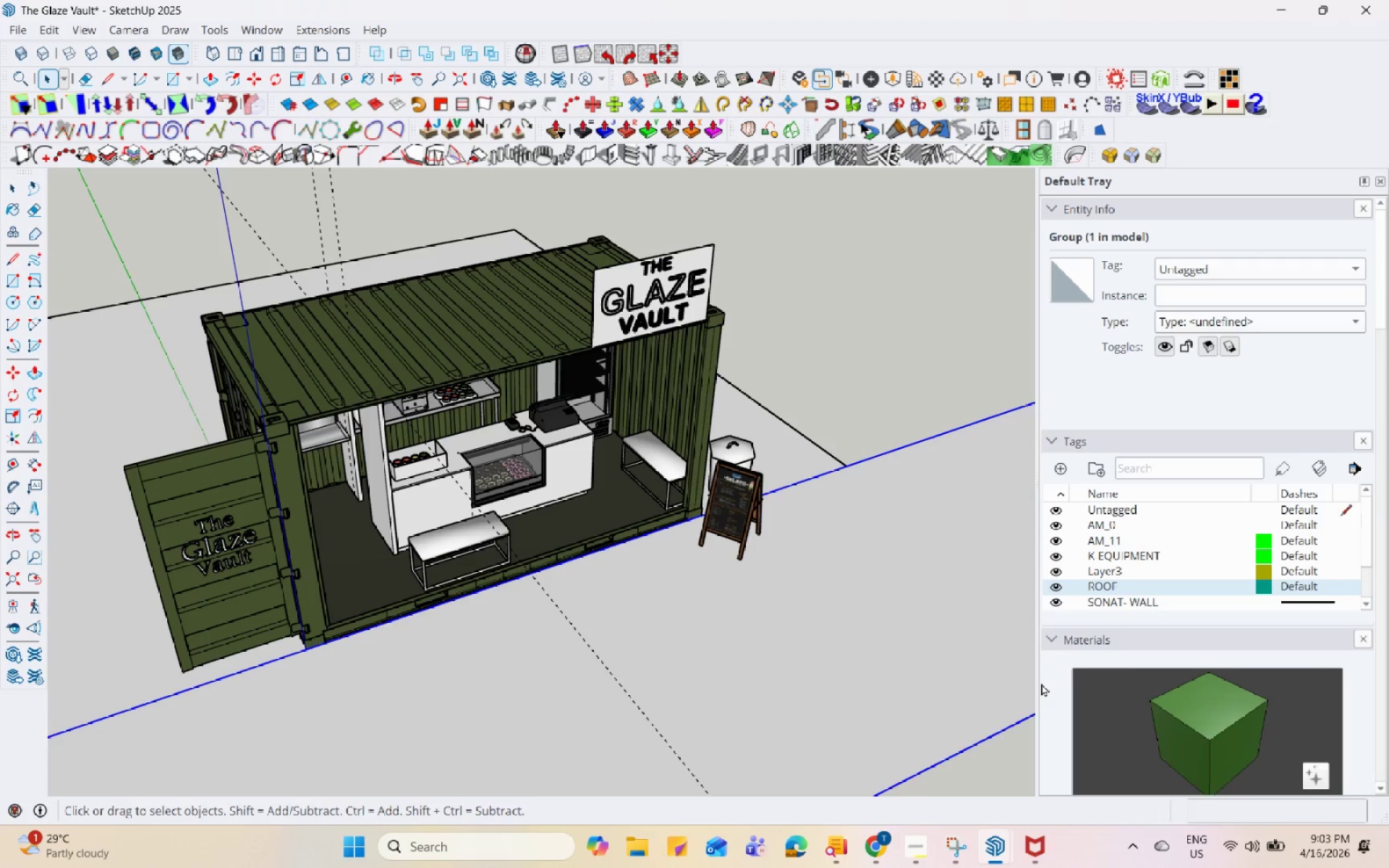 
hold_key(key=Space, duration=1.52)
 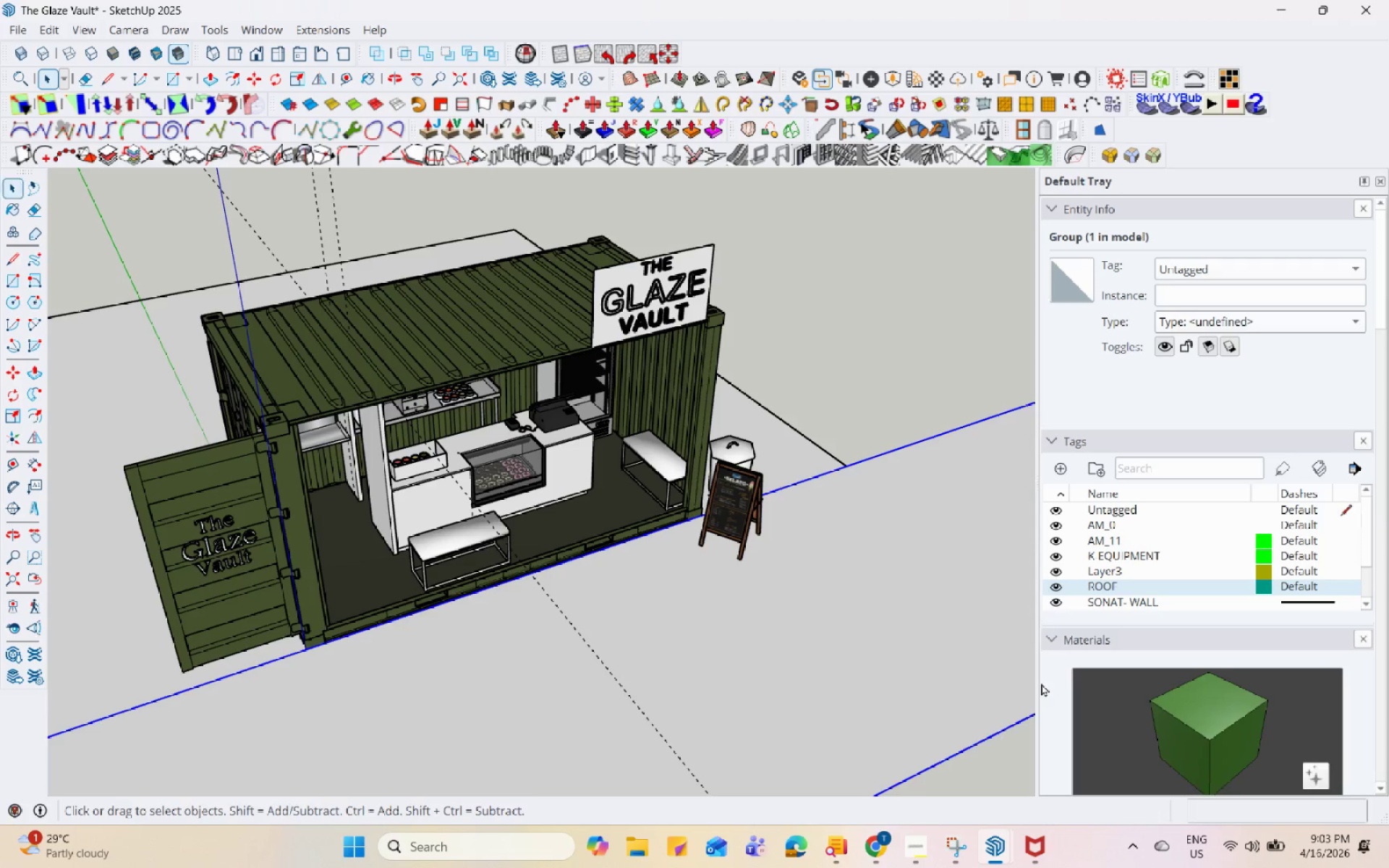 
hold_key(key=Space, duration=1.51)
 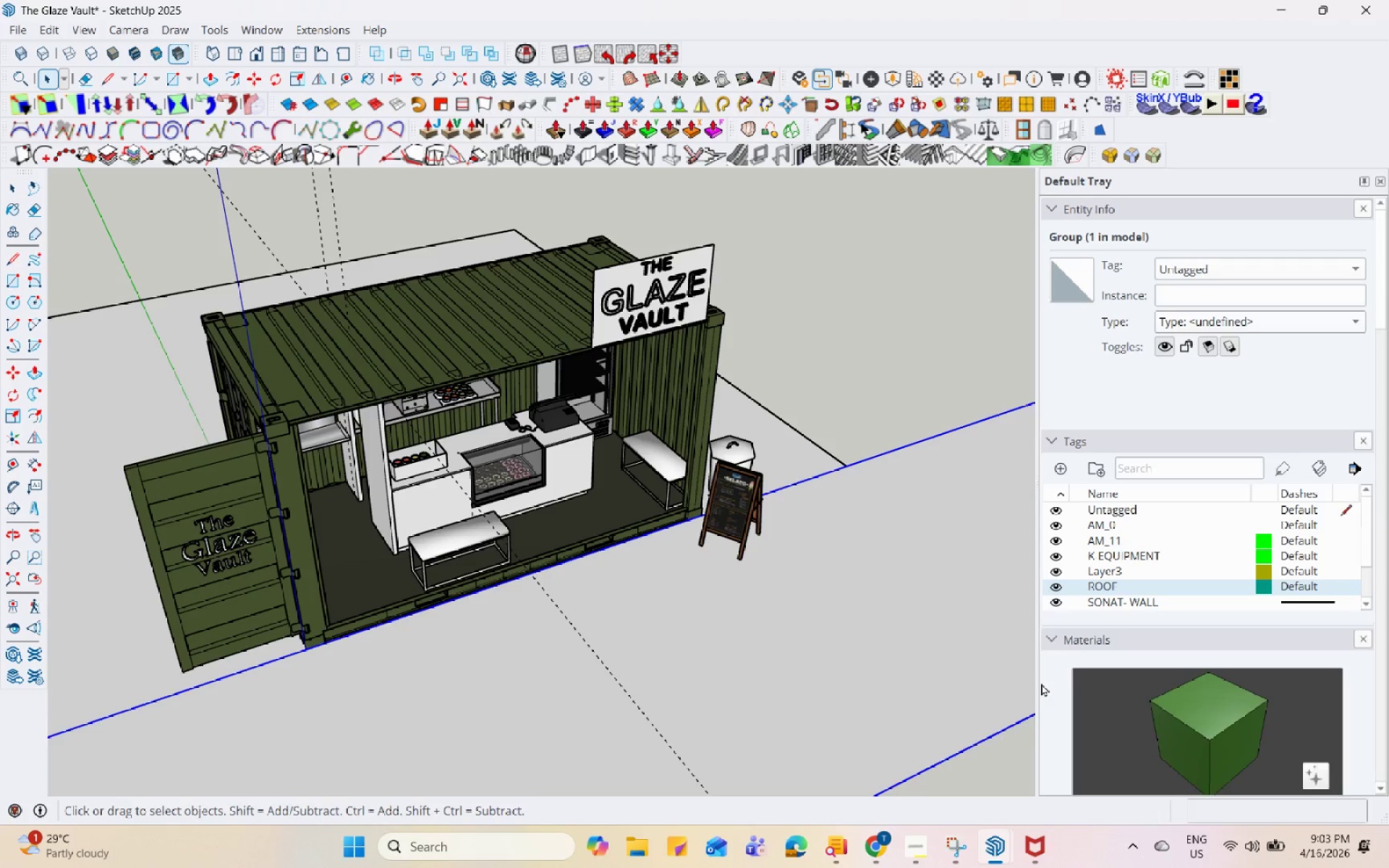 
hold_key(key=Space, duration=1.5)
 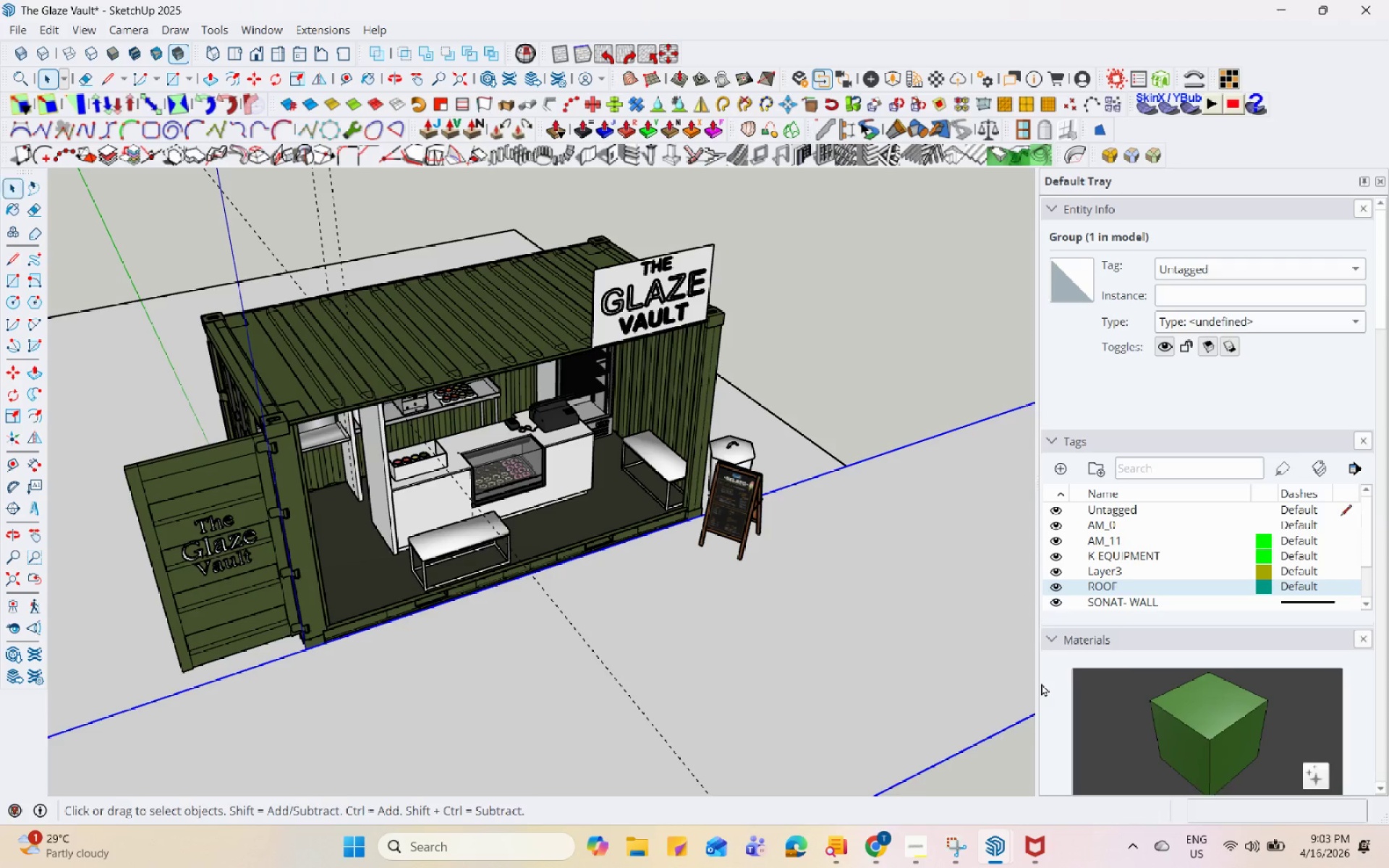 
hold_key(key=Space, duration=1.52)
 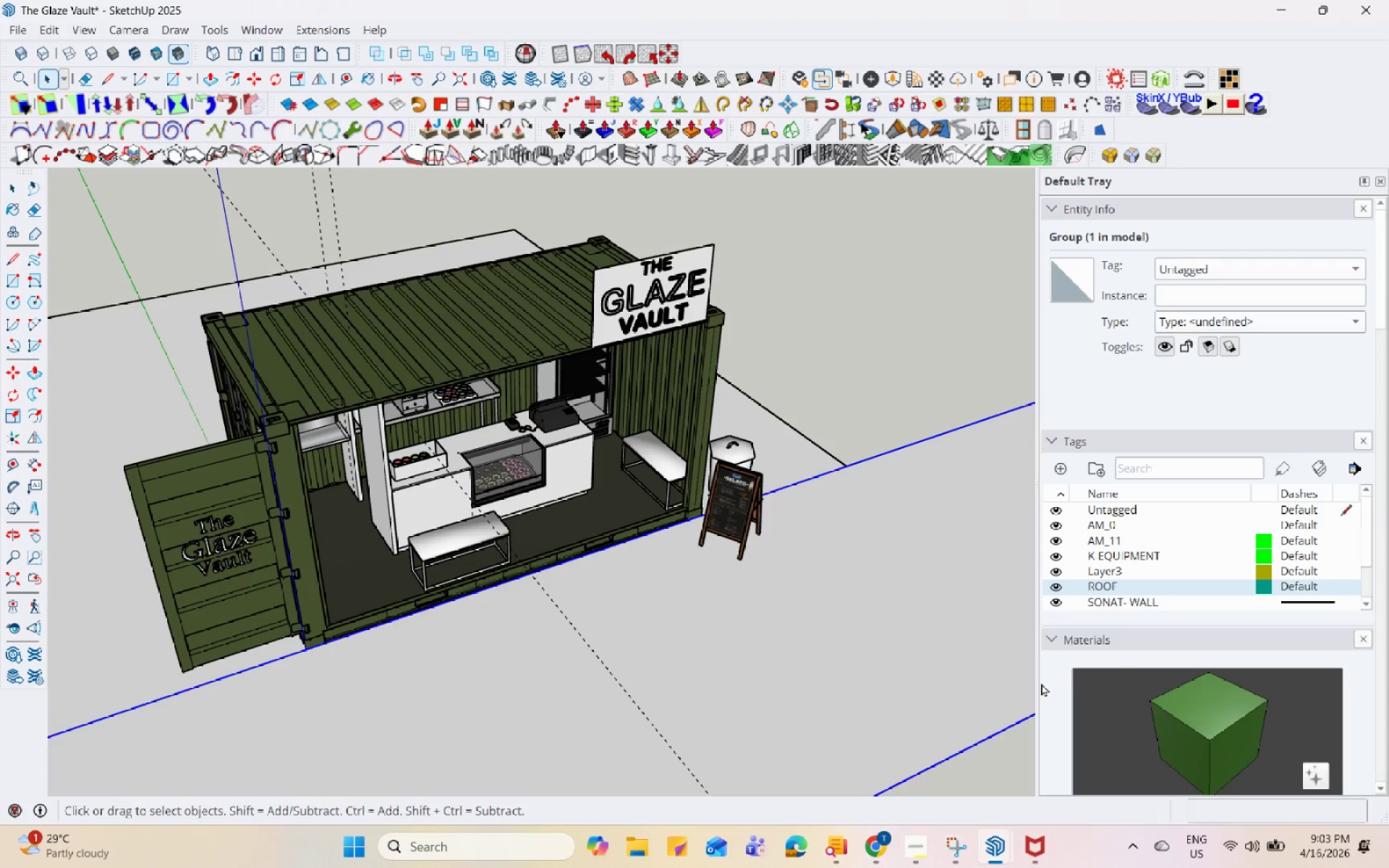 
hold_key(key=Space, duration=1.51)
 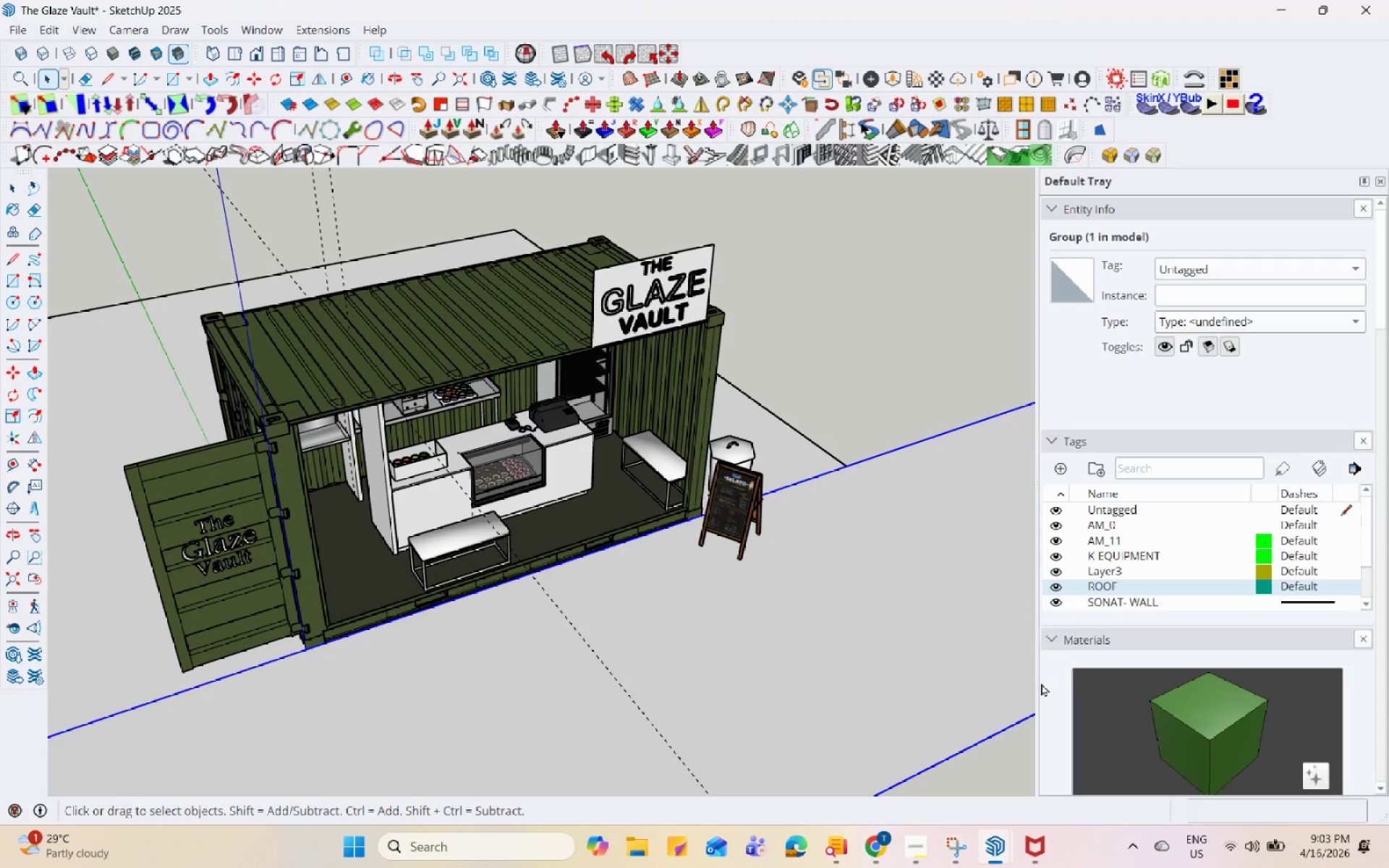 
hold_key(key=Space, duration=1.52)
 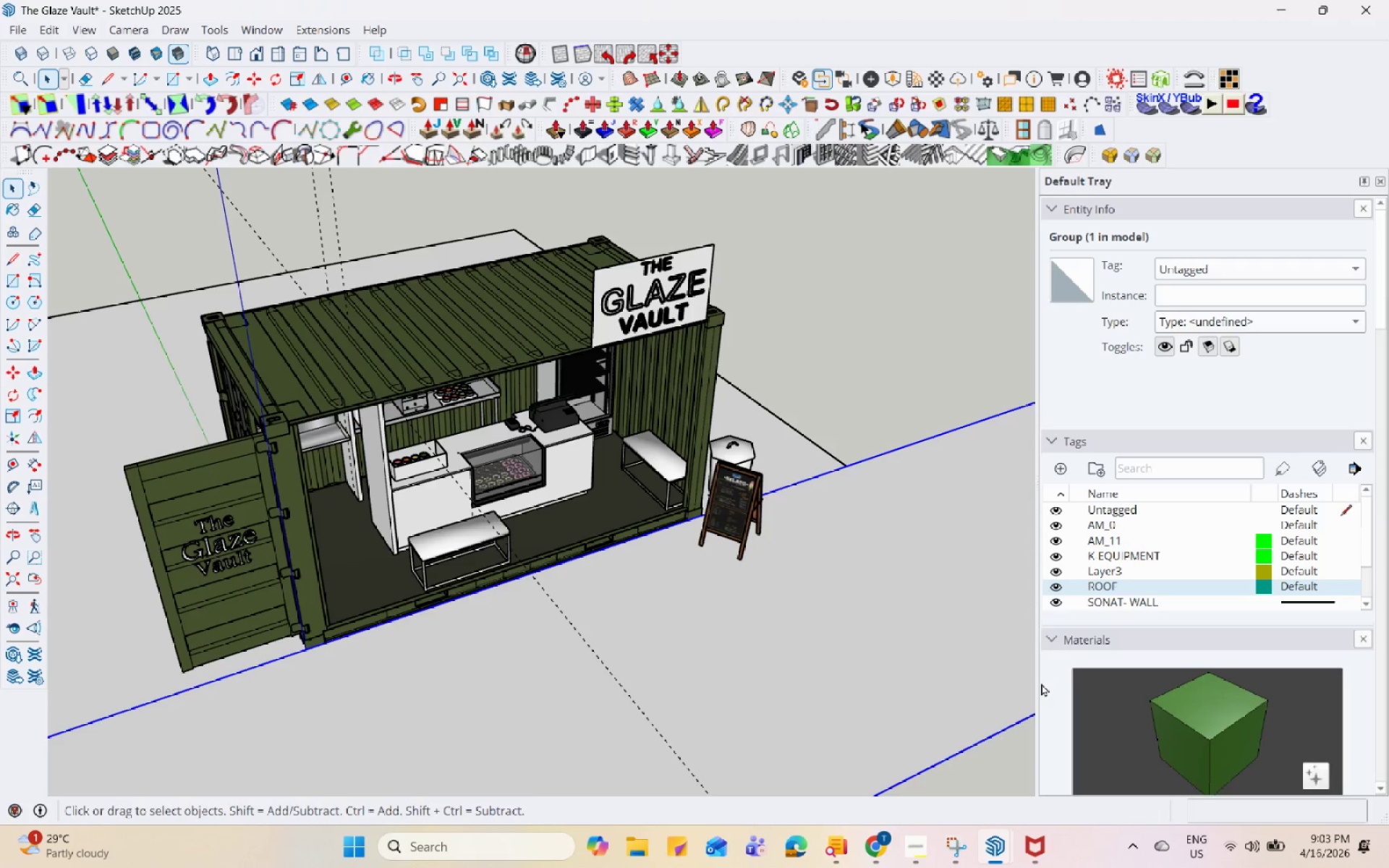 
hold_key(key=Space, duration=1.52)
 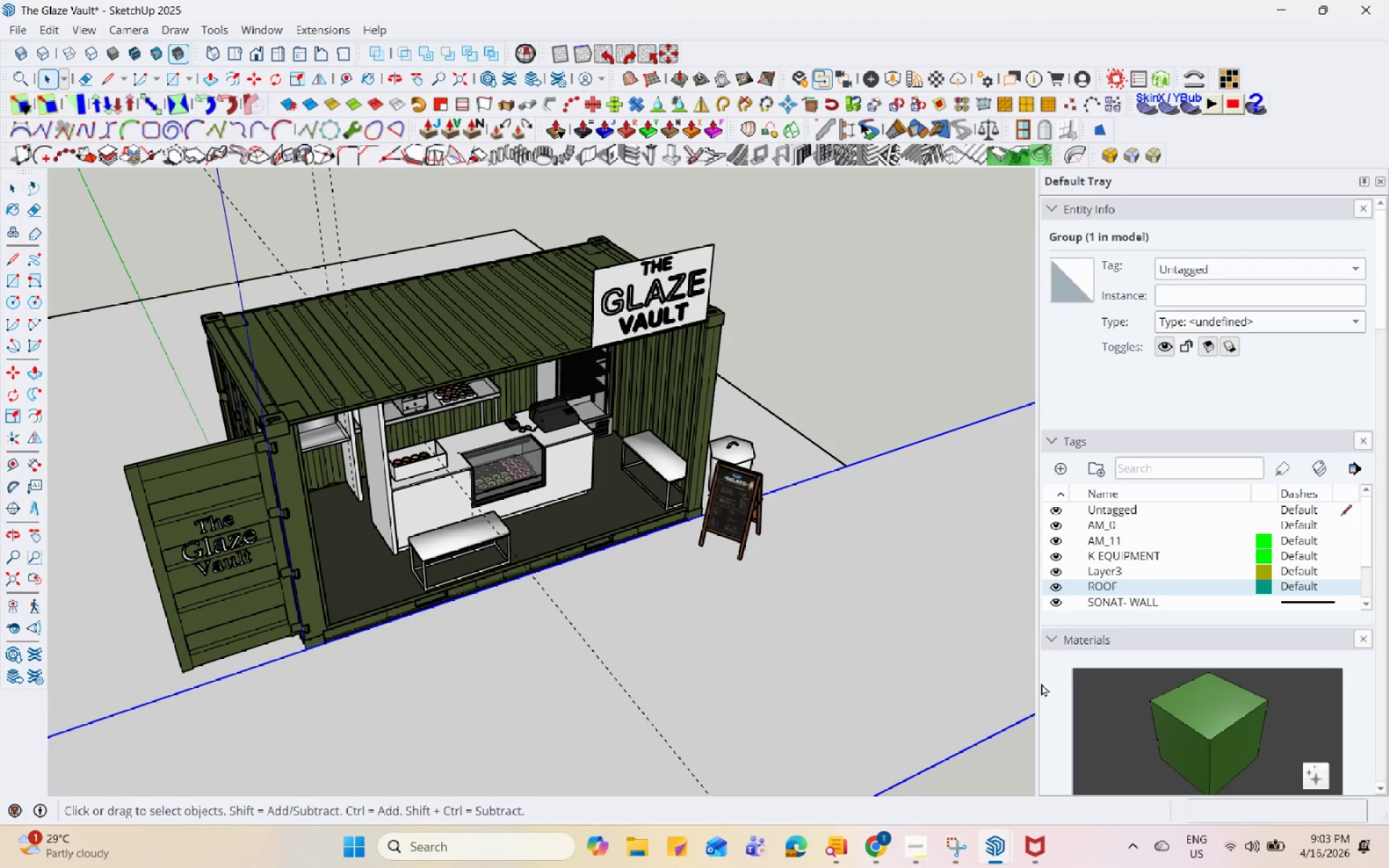 
hold_key(key=Space, duration=1.51)
 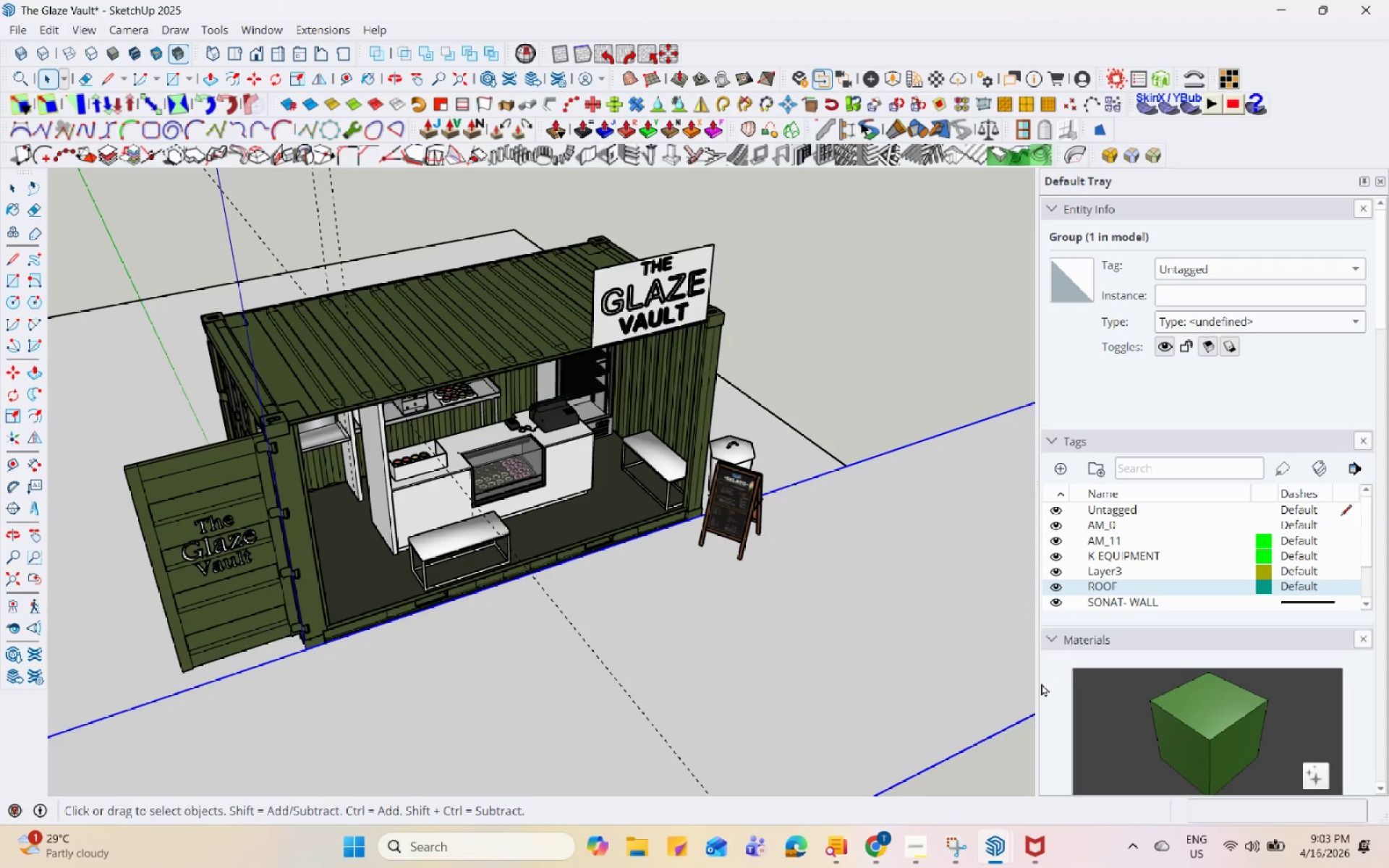 
hold_key(key=Space, duration=1.53)
 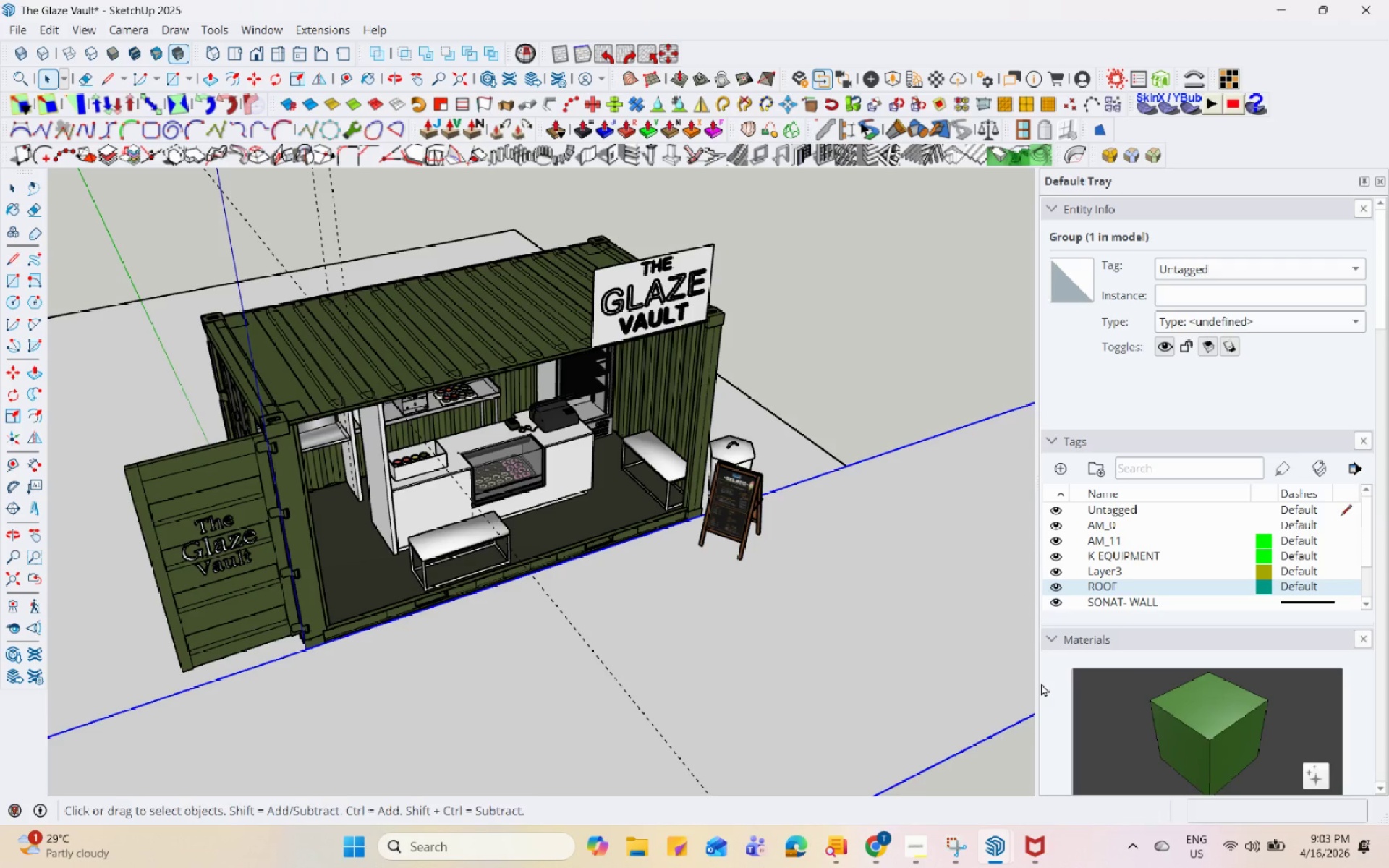 
hold_key(key=Space, duration=1.51)
 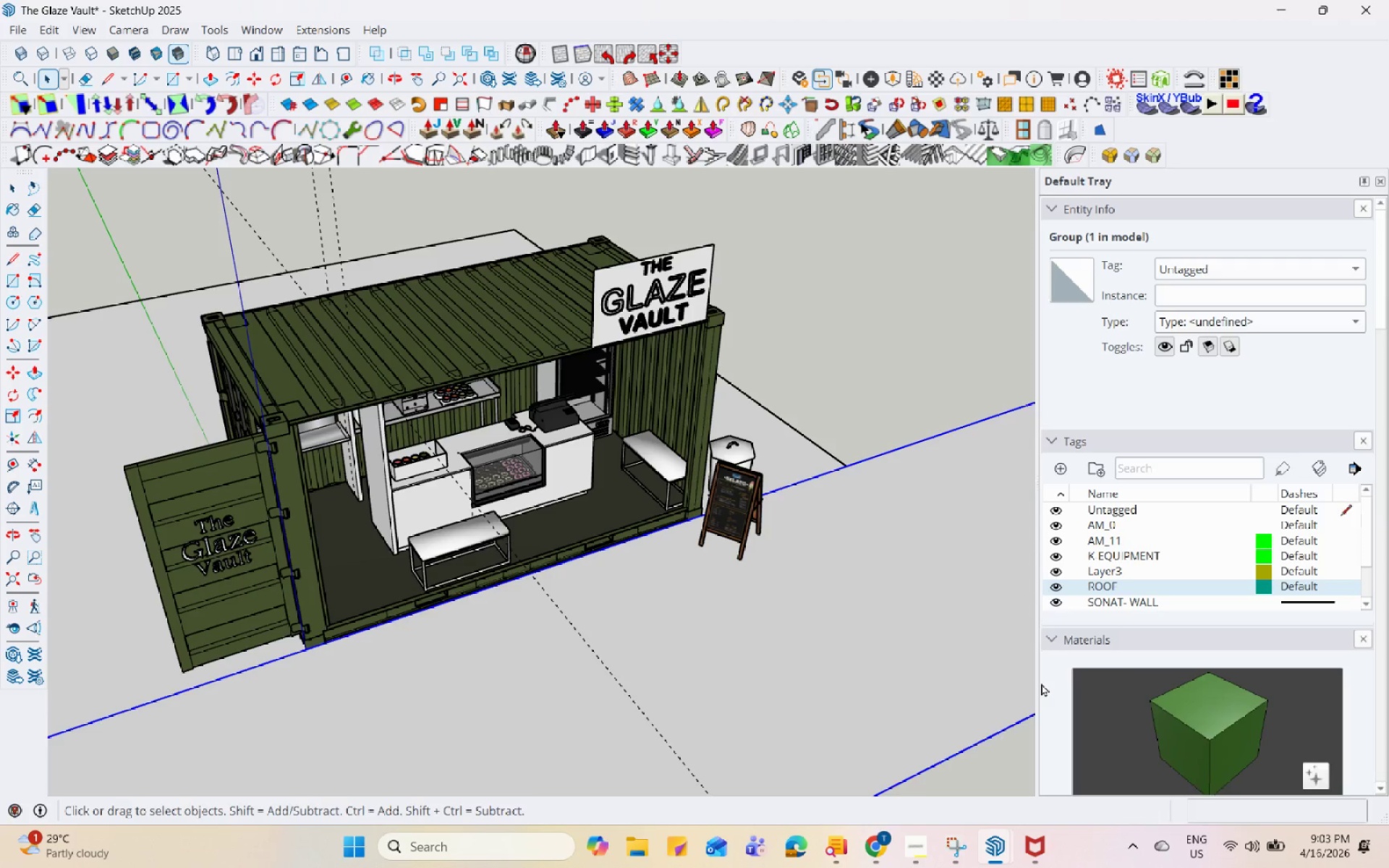 
hold_key(key=Space, duration=1.52)
 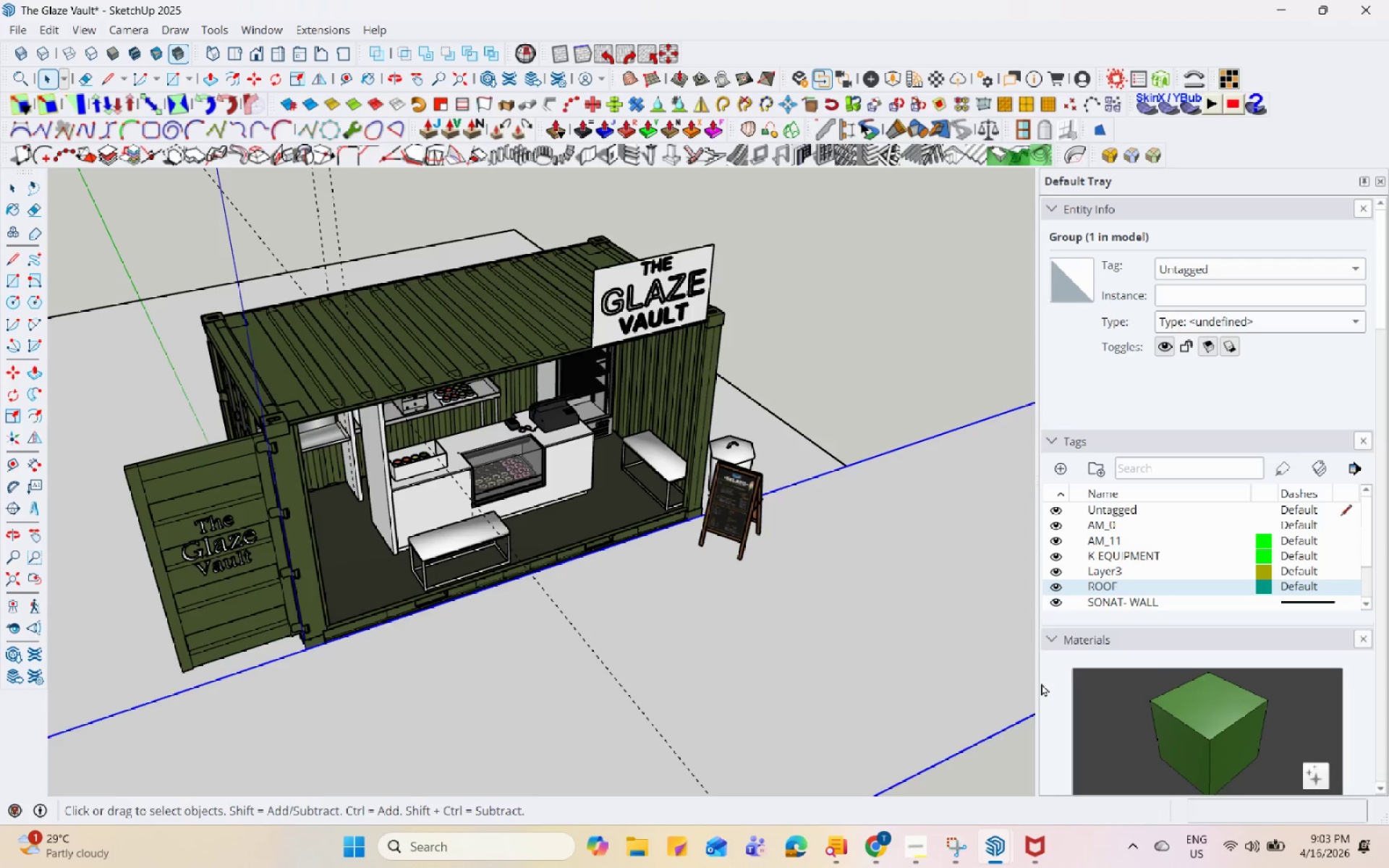 
hold_key(key=Space, duration=1.51)
 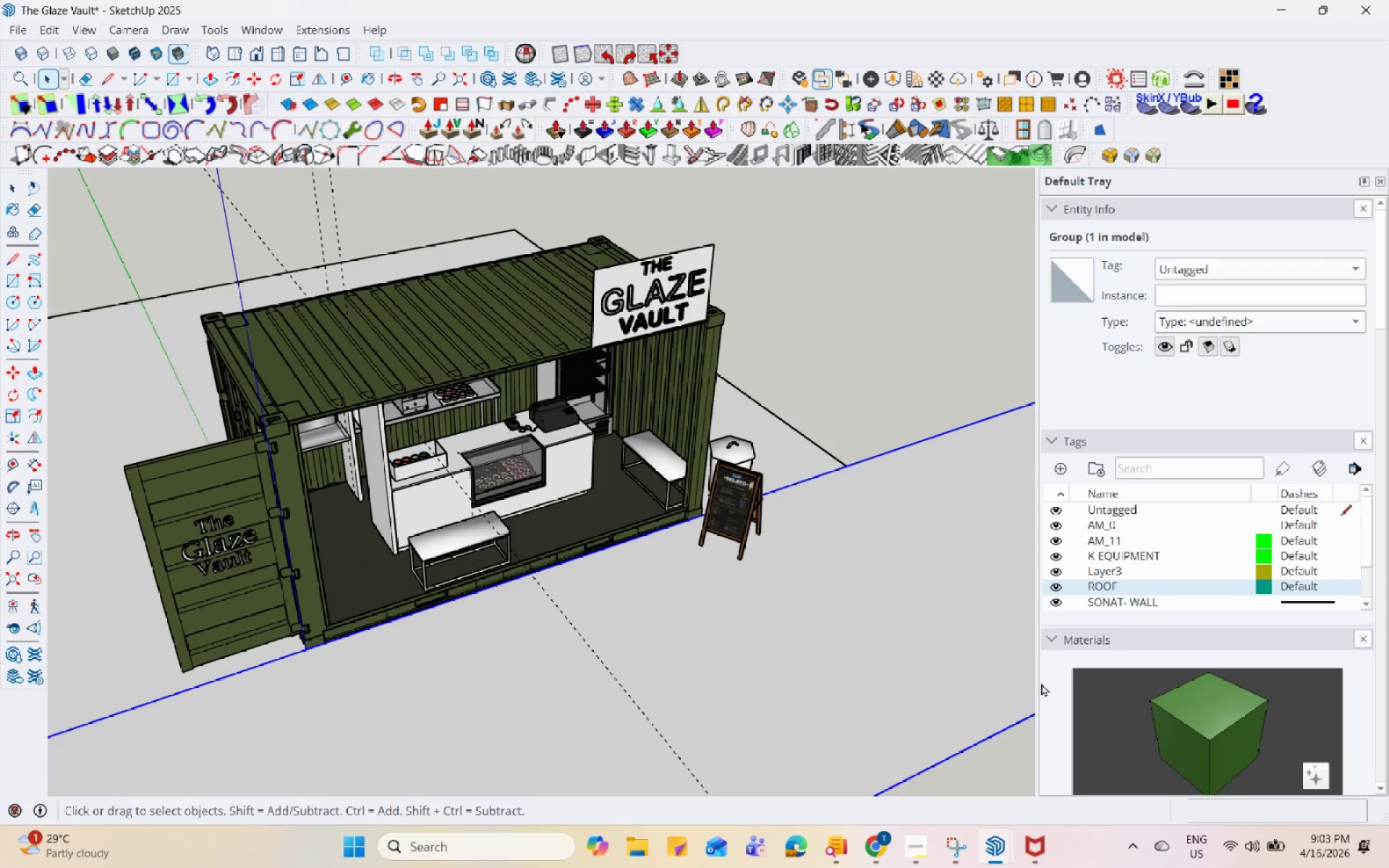 
hold_key(key=Space, duration=1.52)
 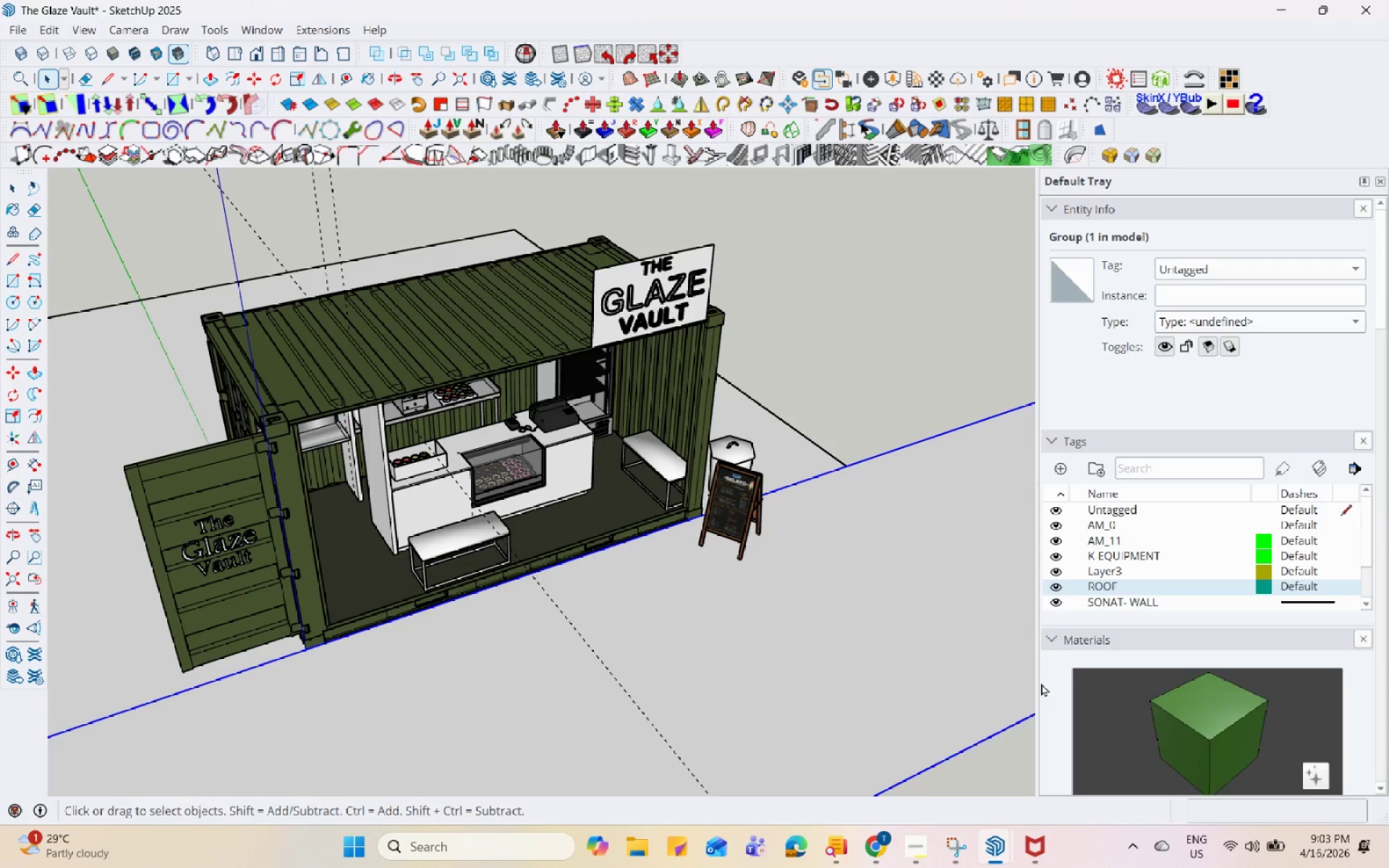 
hold_key(key=Space, duration=1.52)
 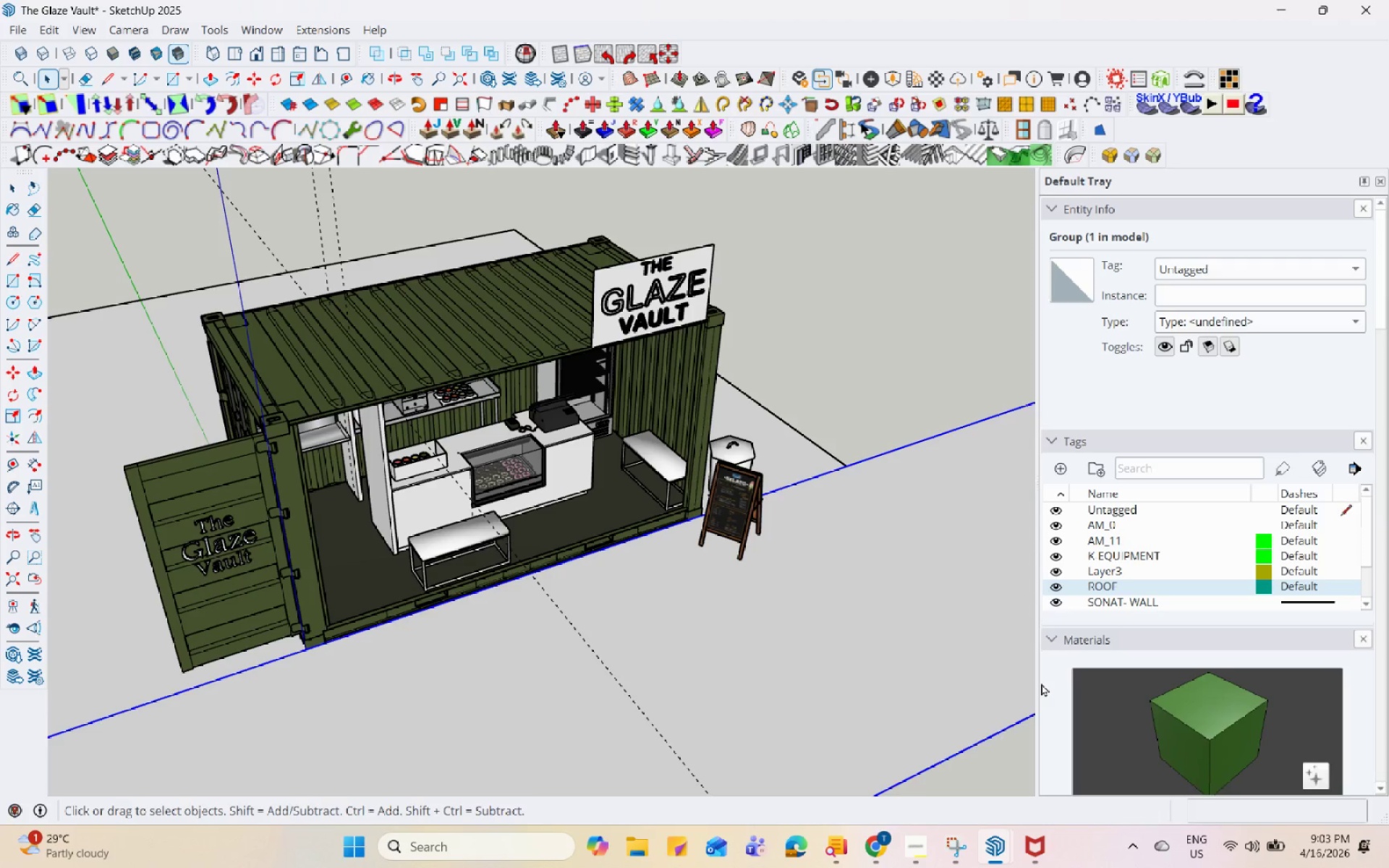 
hold_key(key=Space, duration=1.5)
 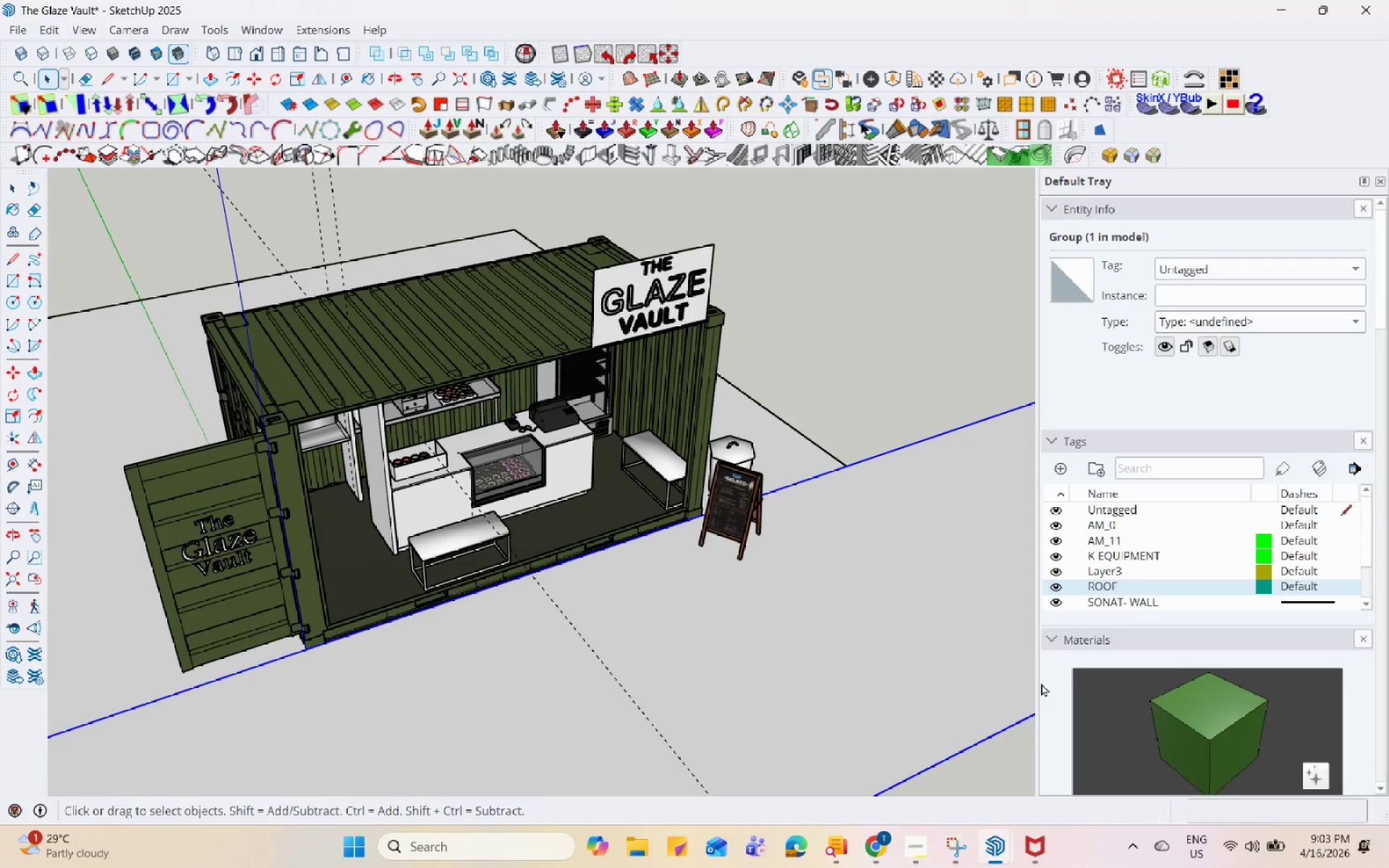 
hold_key(key=Space, duration=1.51)
 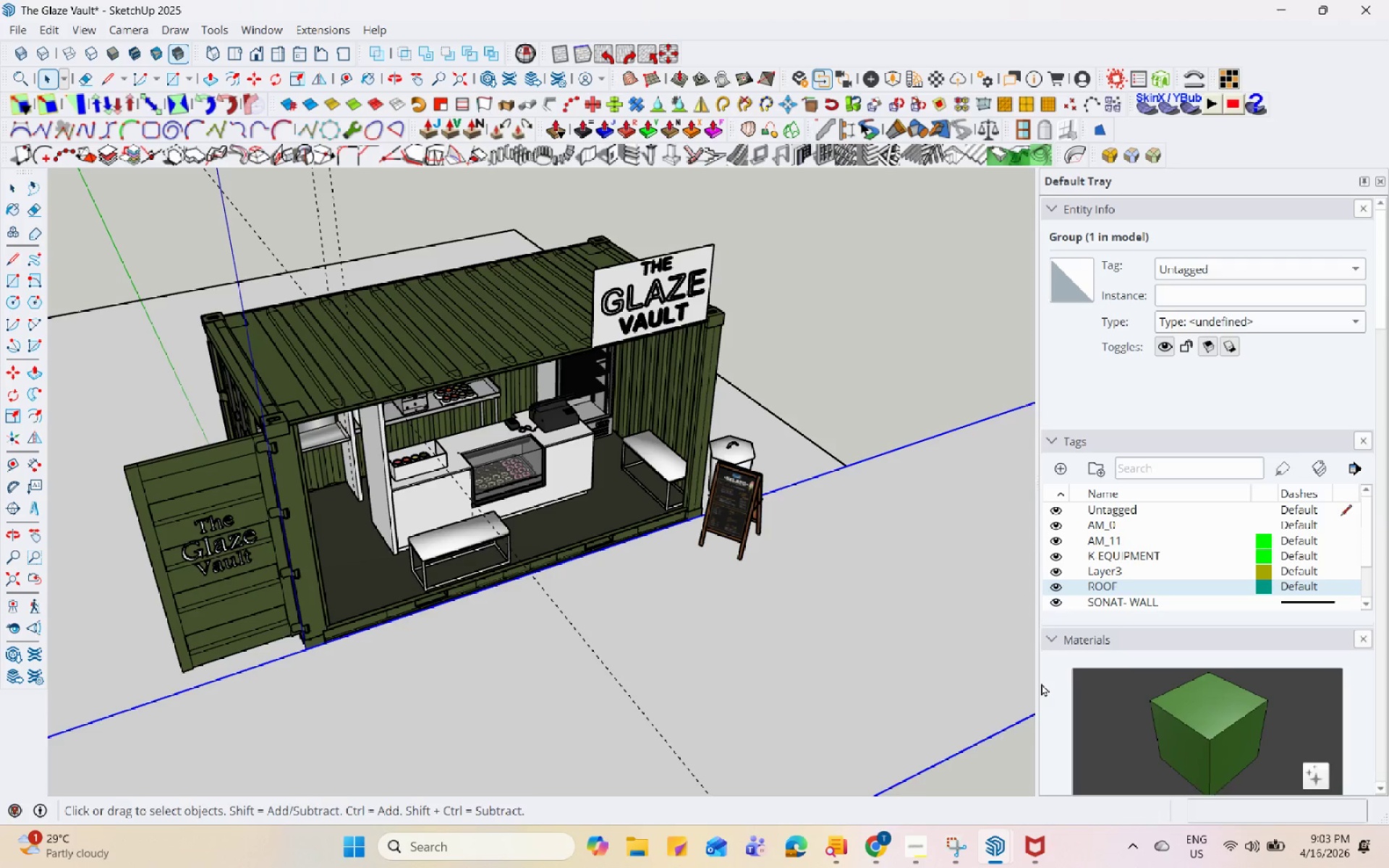 
hold_key(key=Space, duration=1.52)
 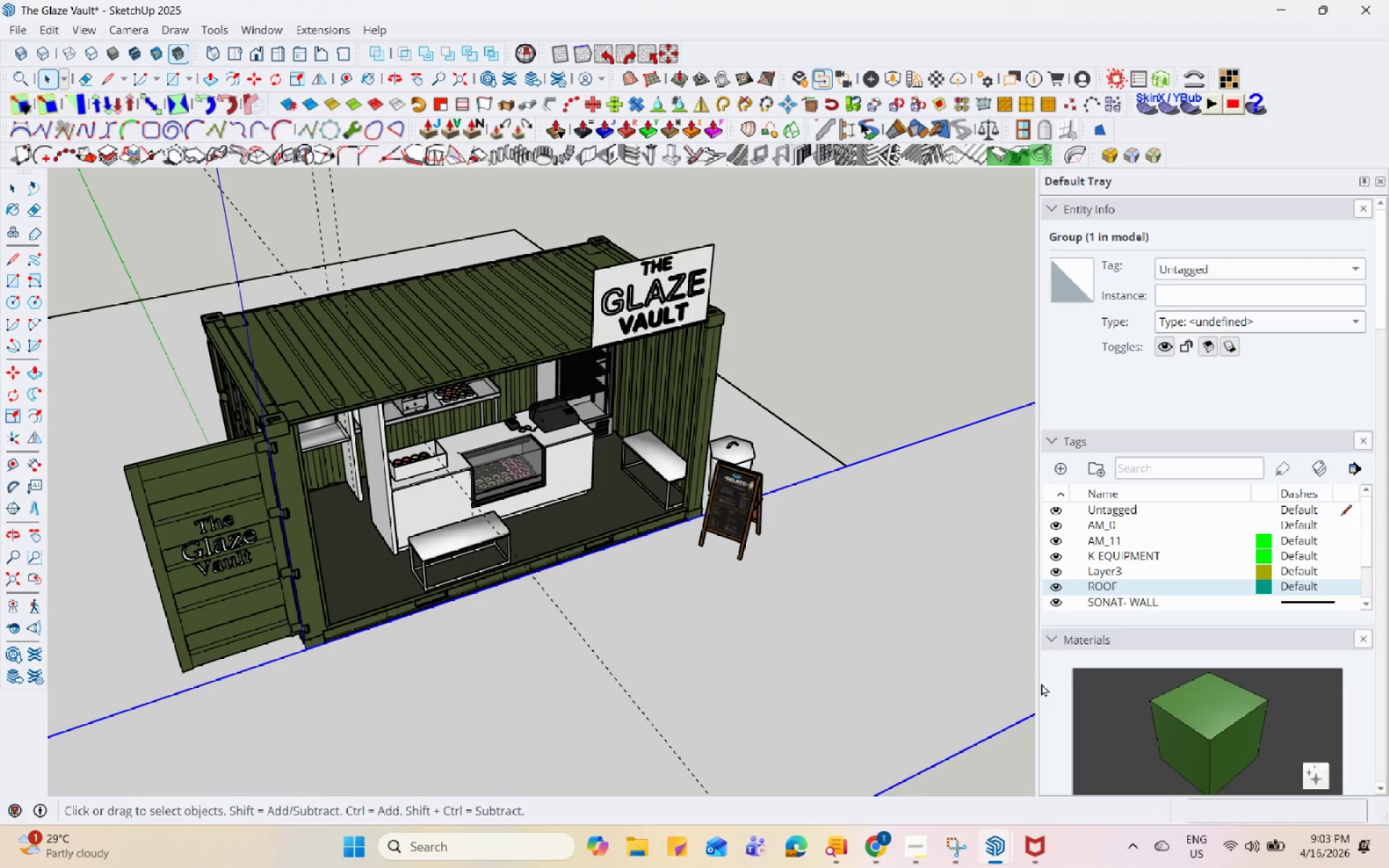 
hold_key(key=Space, duration=1.52)
 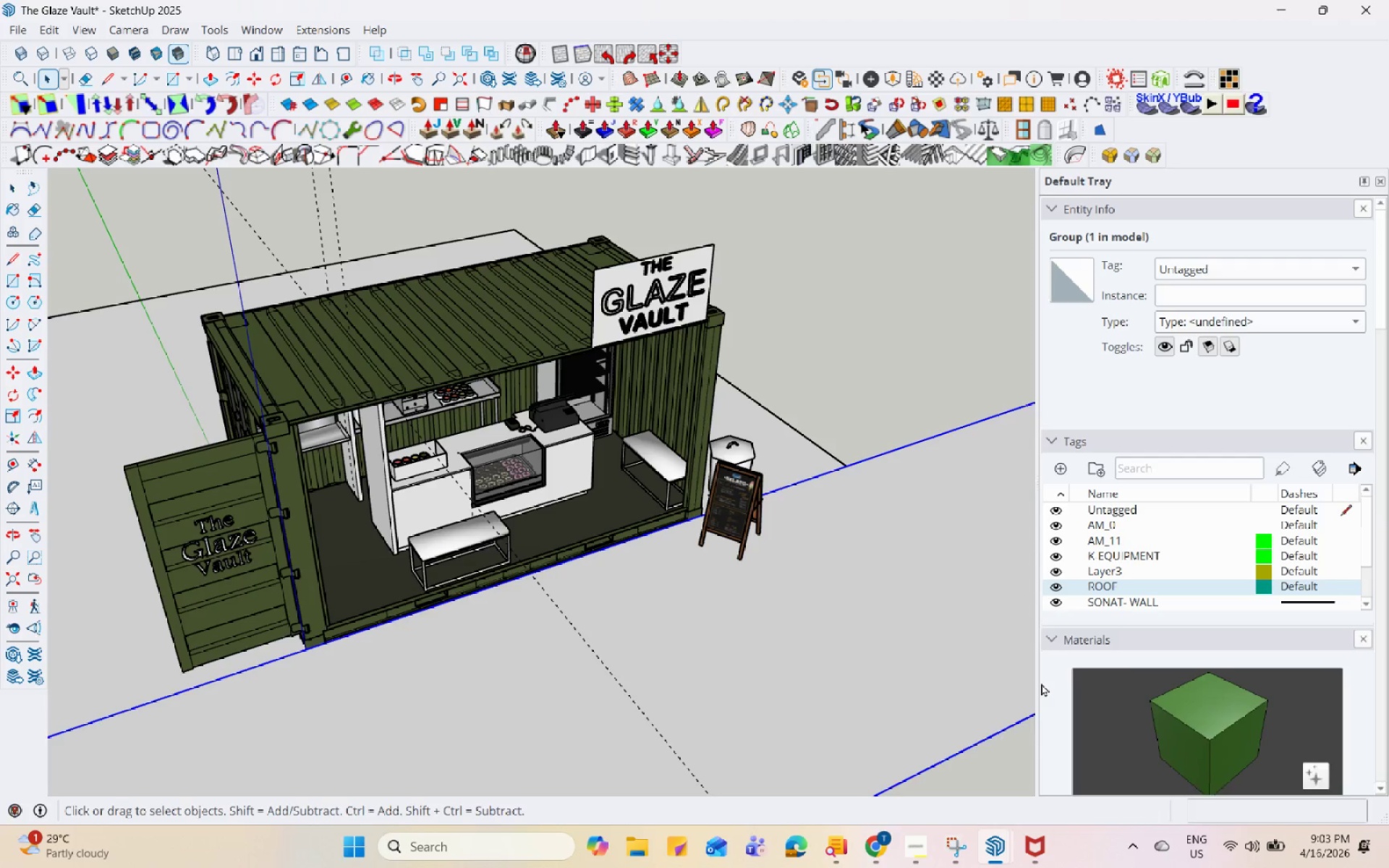 
hold_key(key=Space, duration=1.51)
 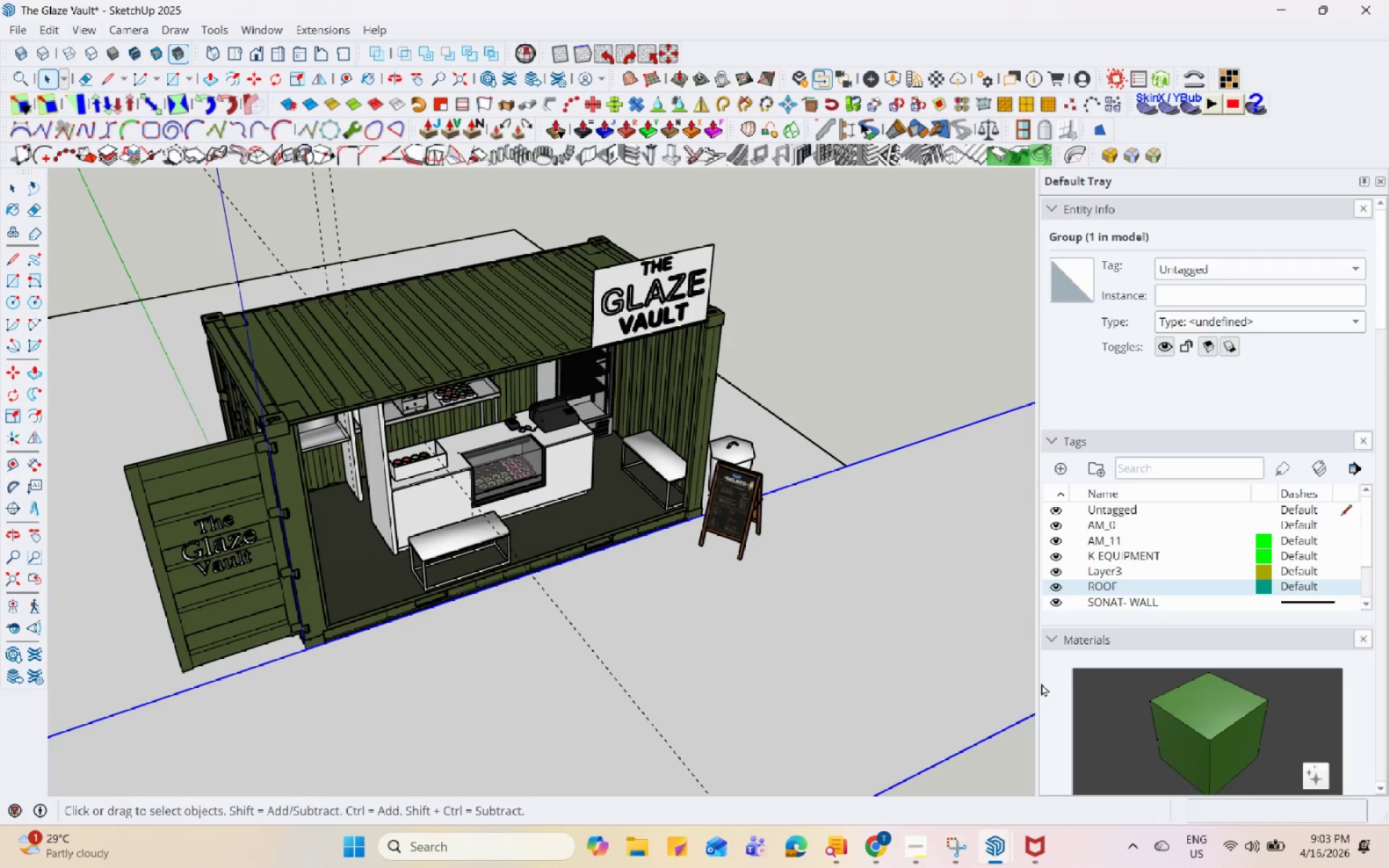 
hold_key(key=Space, duration=1.52)
 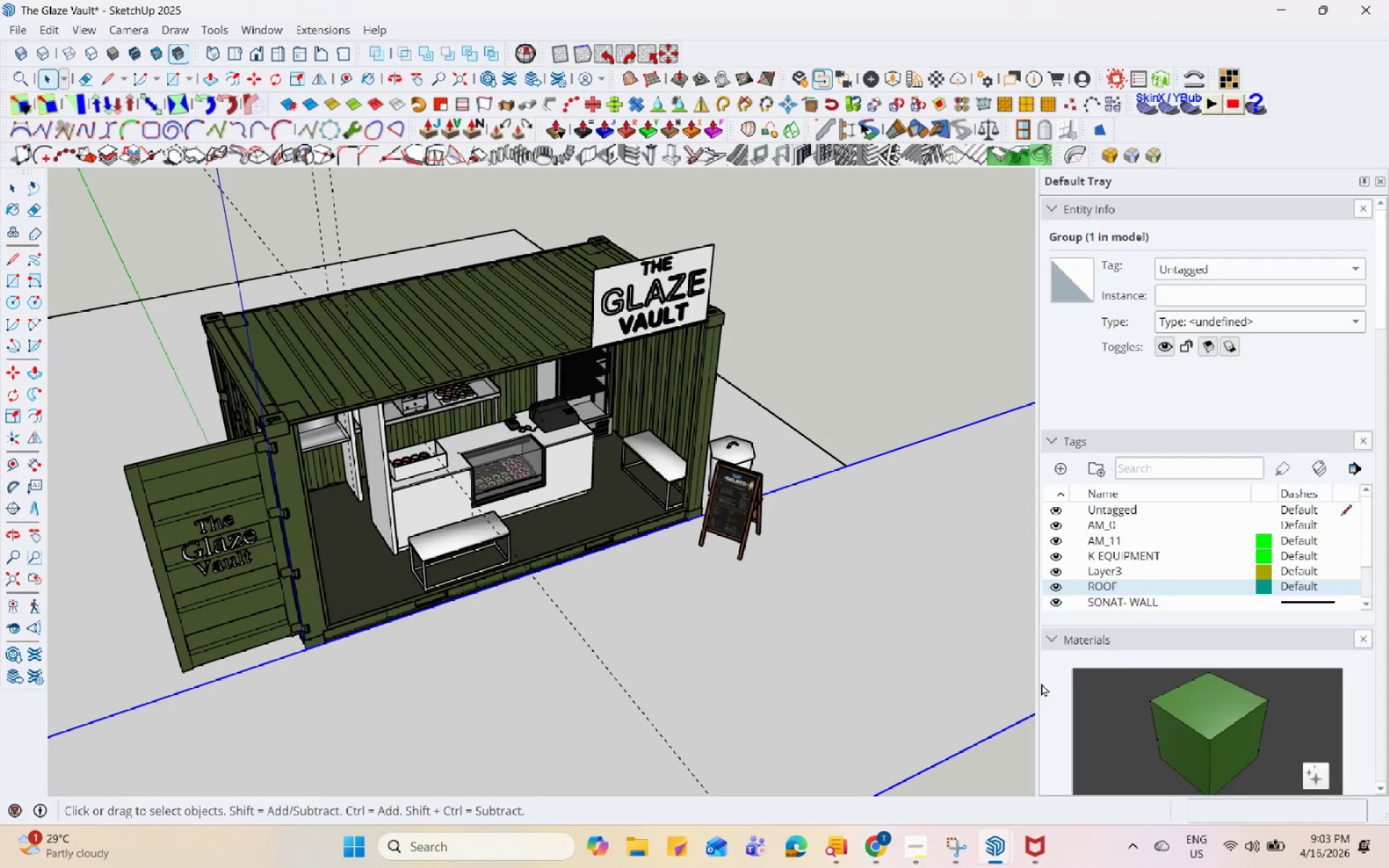 
hold_key(key=Space, duration=1.5)
 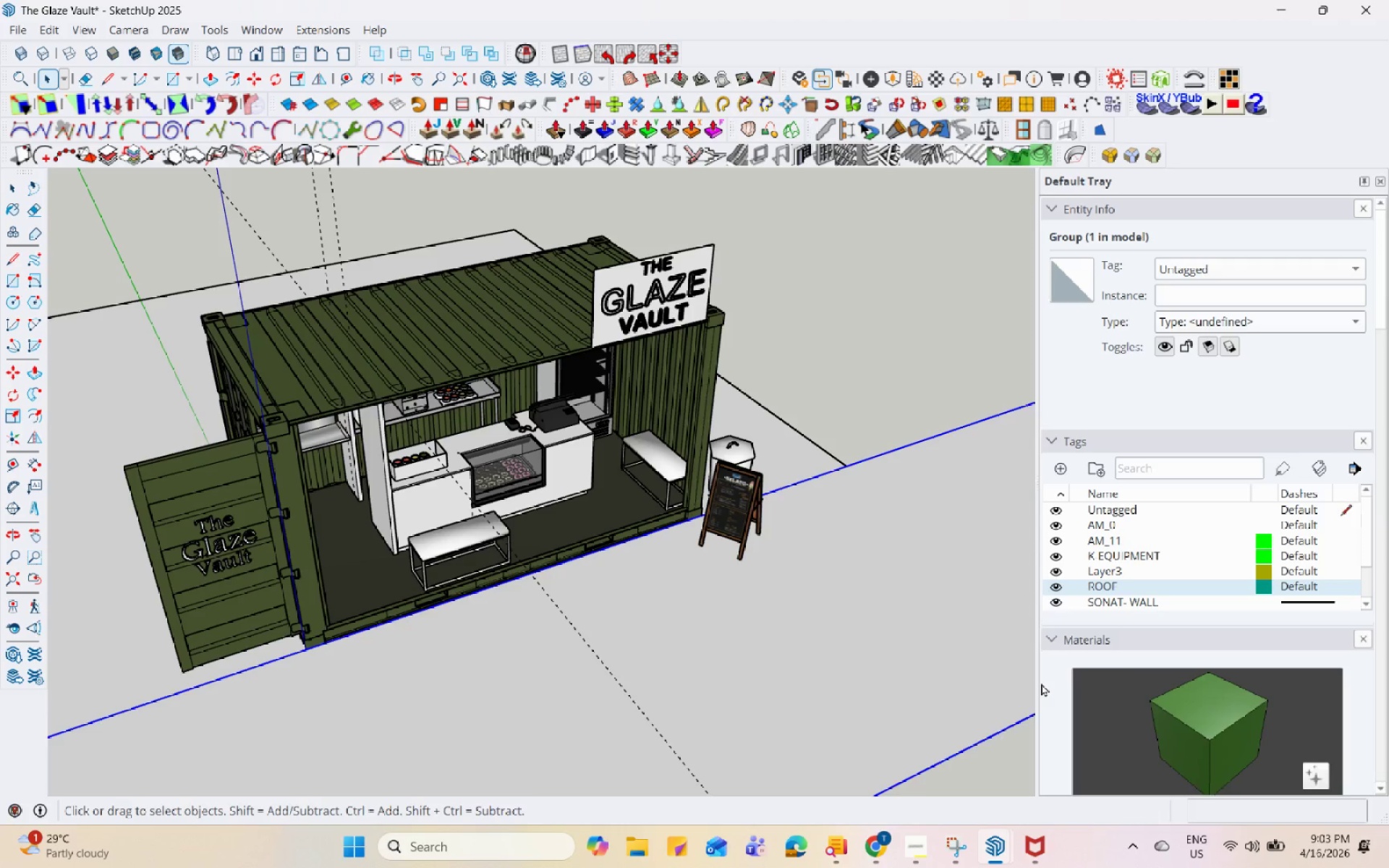 
hold_key(key=Space, duration=1.51)
 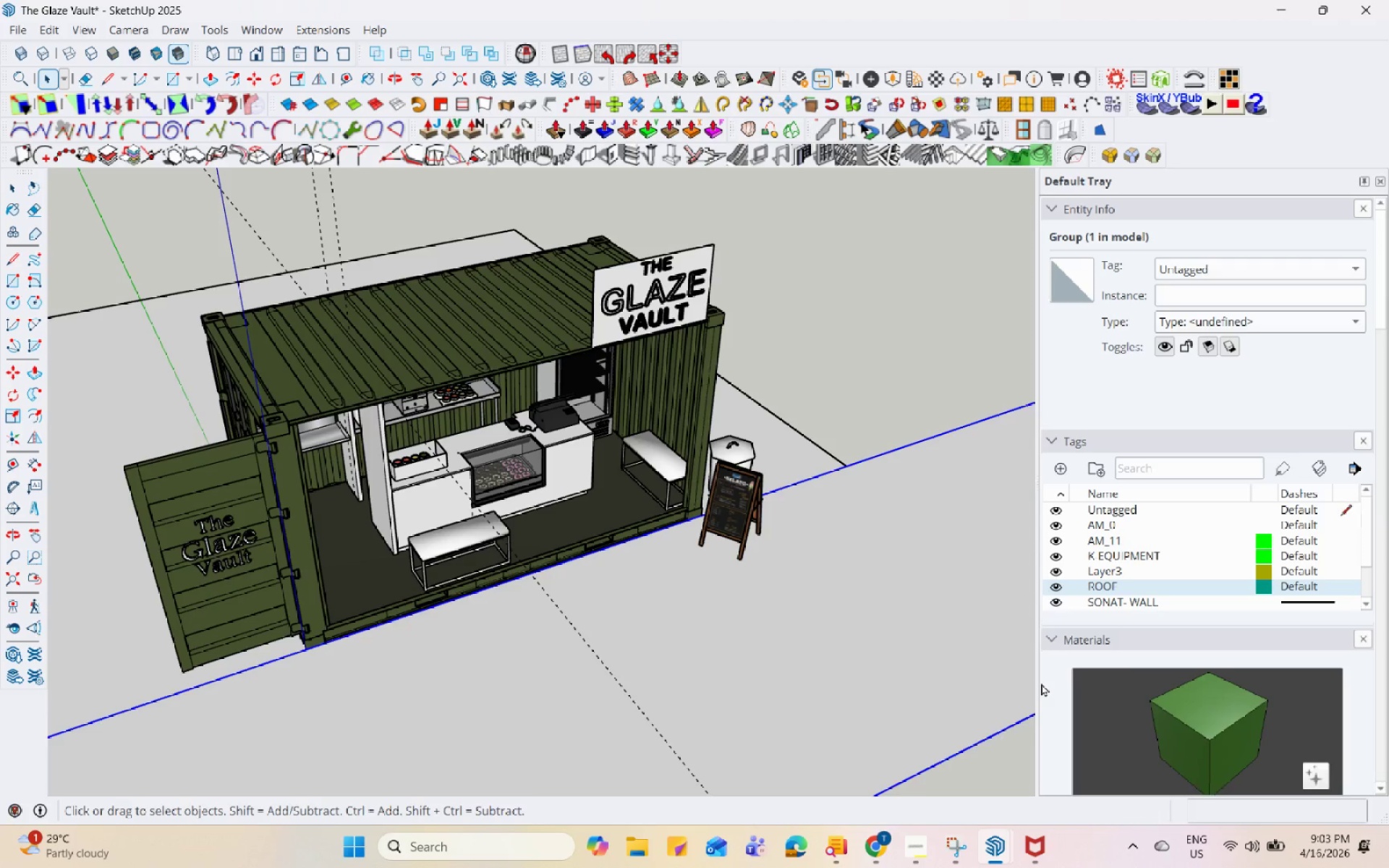 
hold_key(key=Space, duration=1.52)
 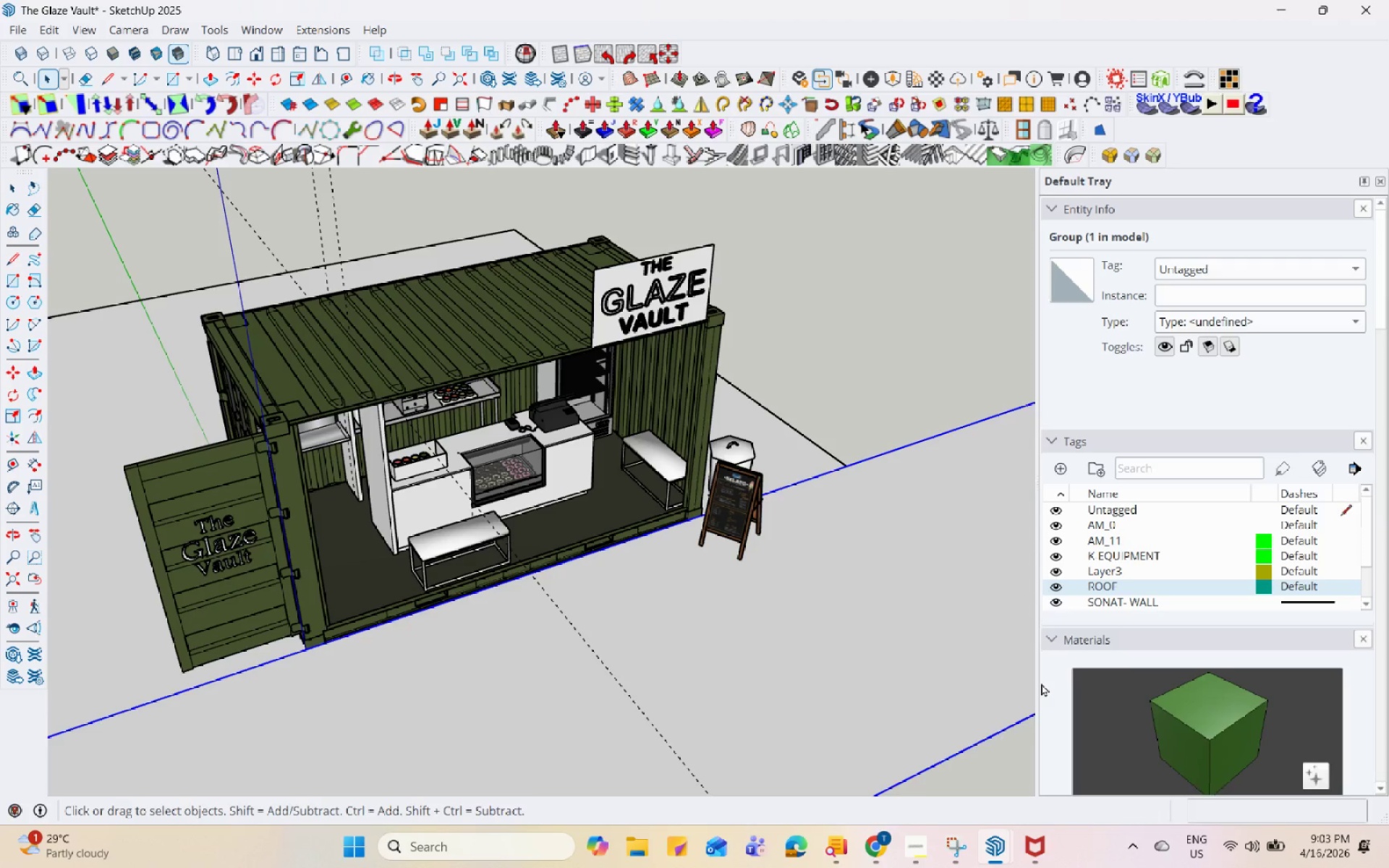 
hold_key(key=Space, duration=1.52)
 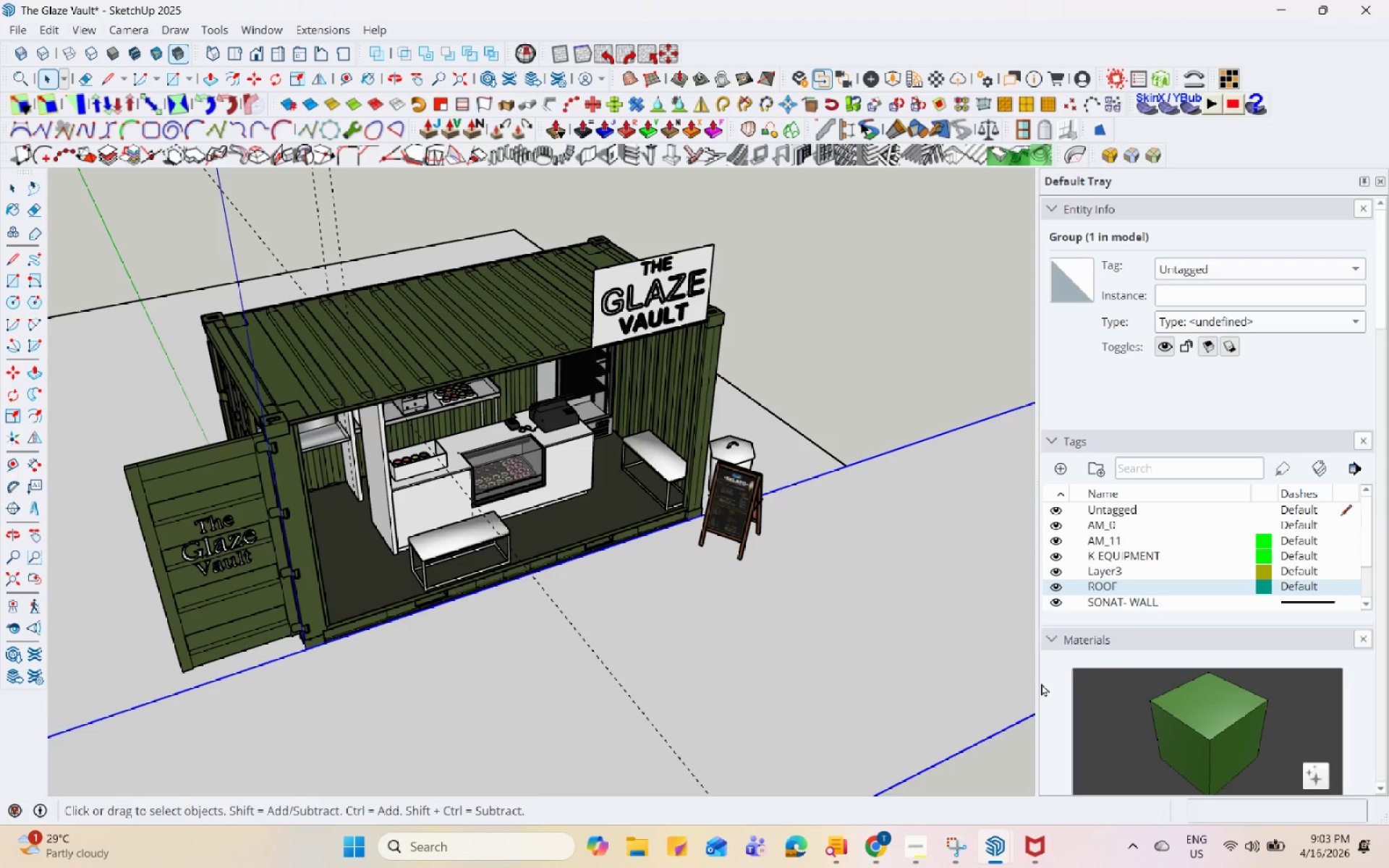 
hold_key(key=Space, duration=1.5)
 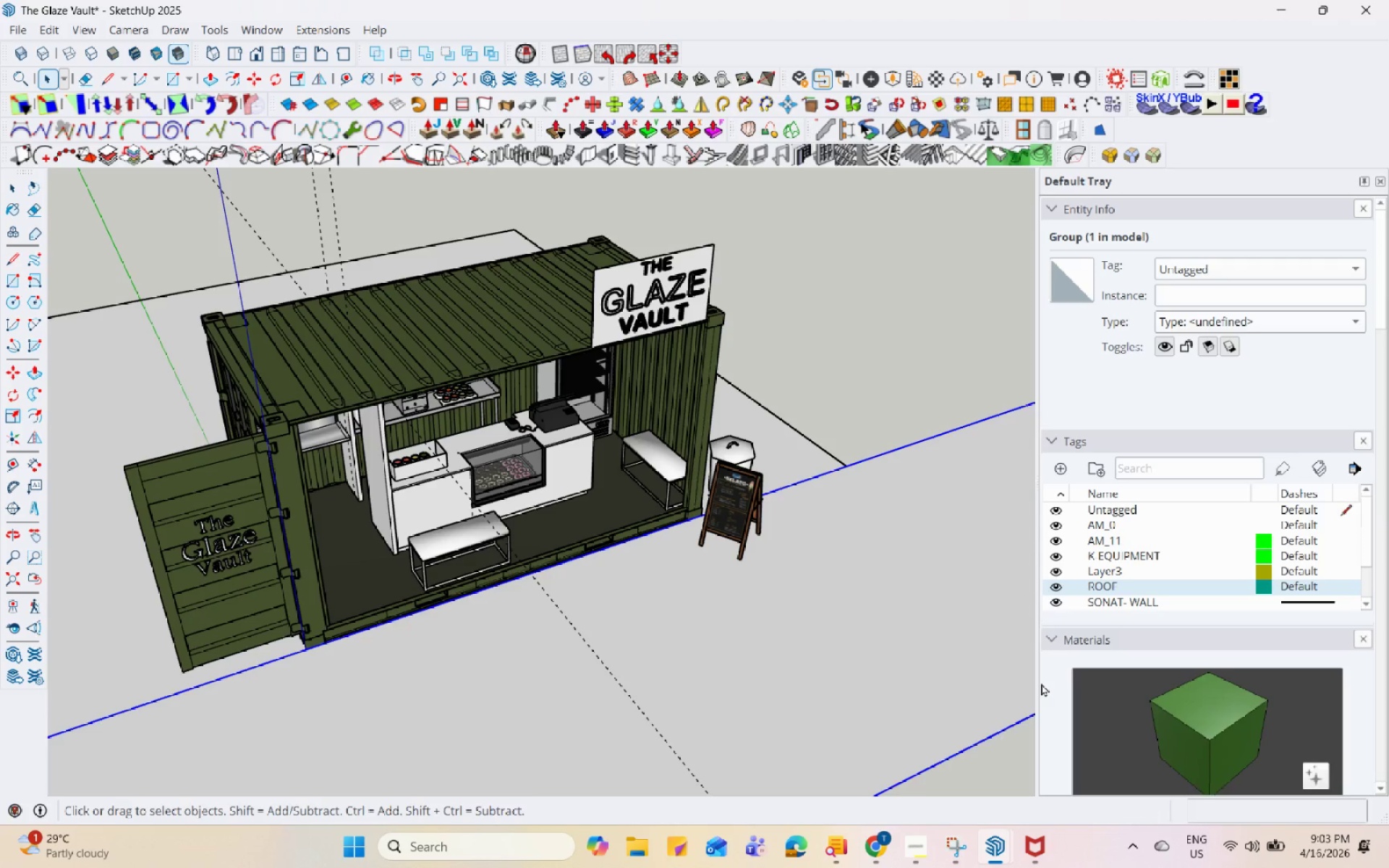 
hold_key(key=Space, duration=1.5)
 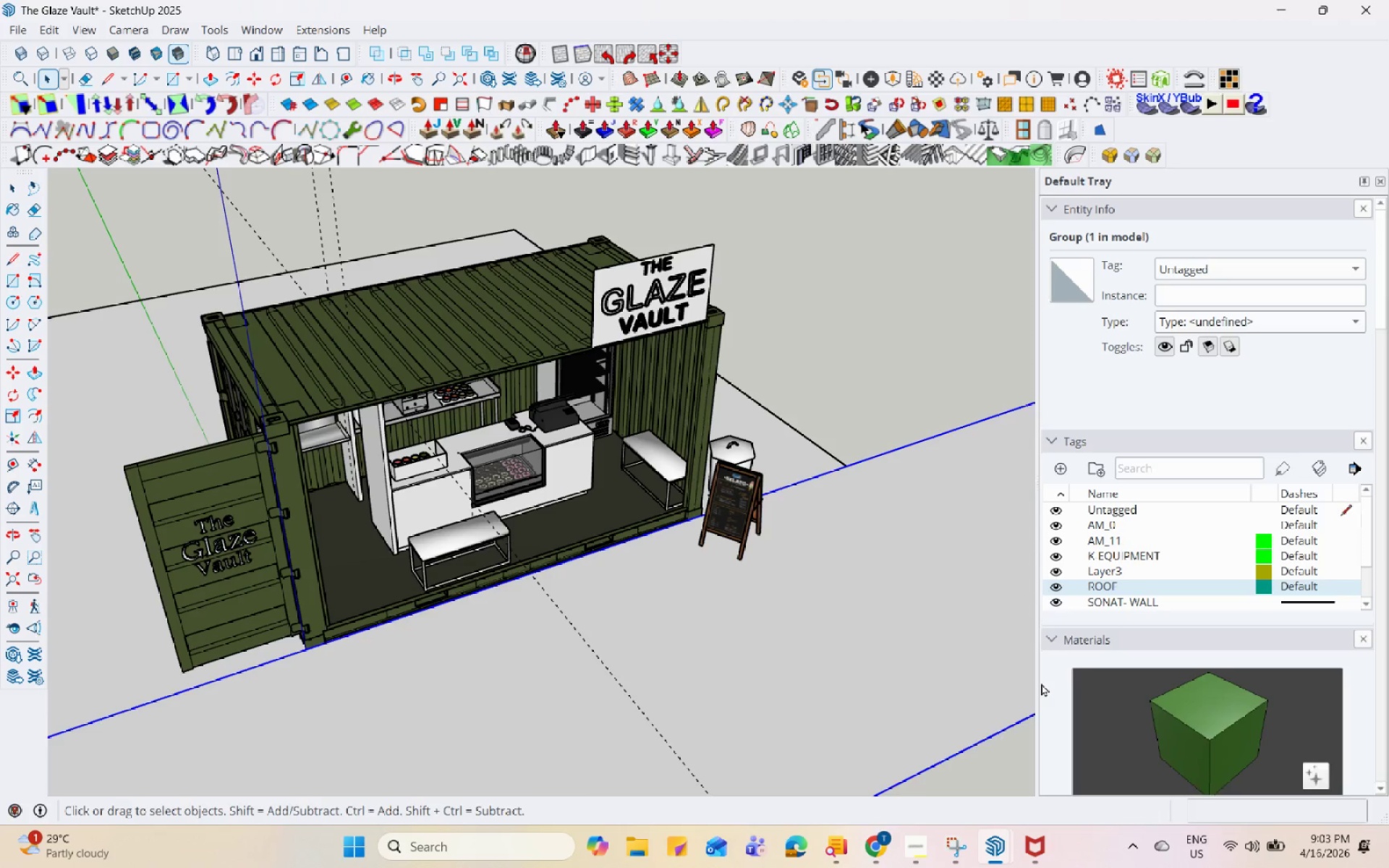 
hold_key(key=Space, duration=1.53)
 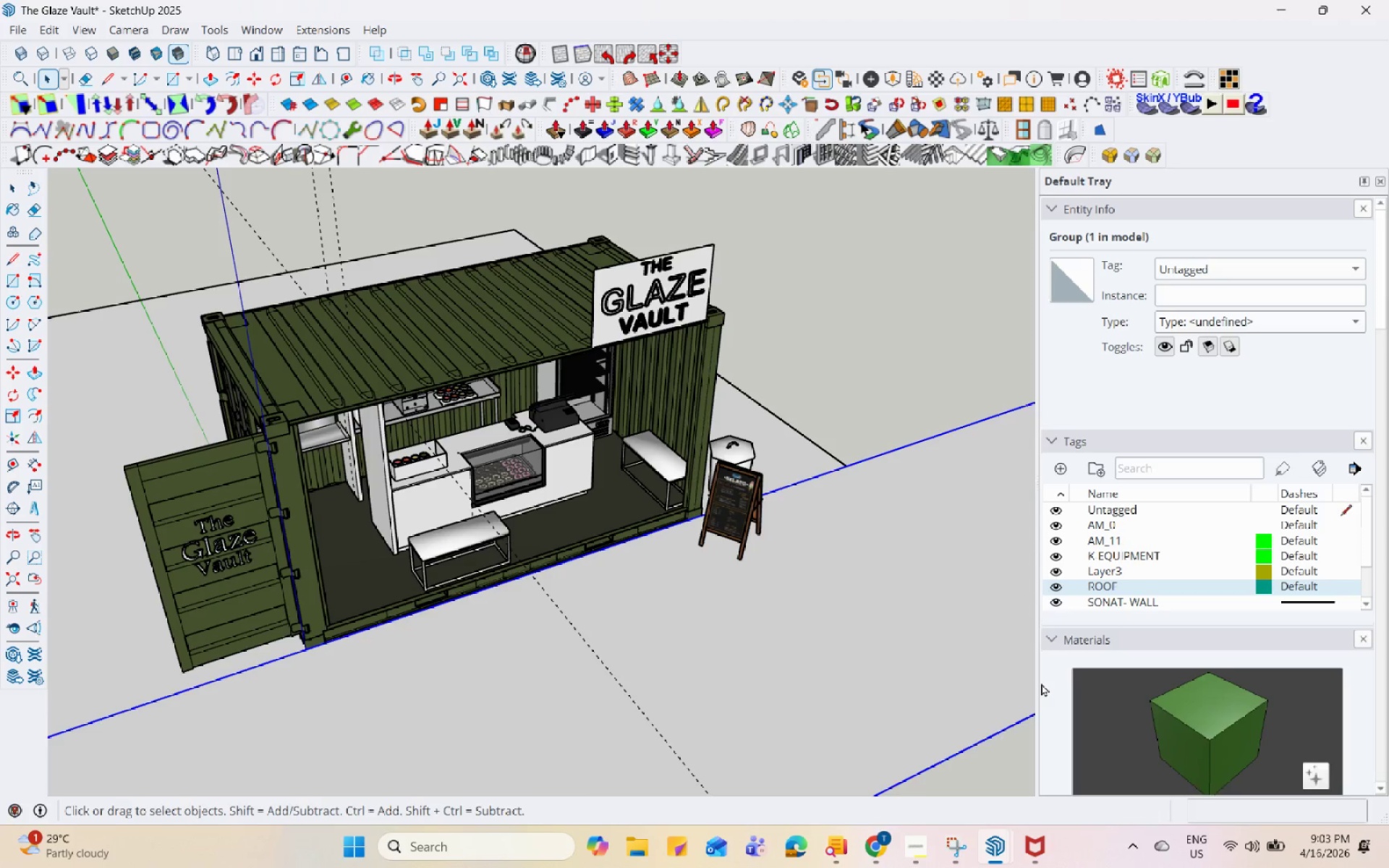 
hold_key(key=Space, duration=1.5)
 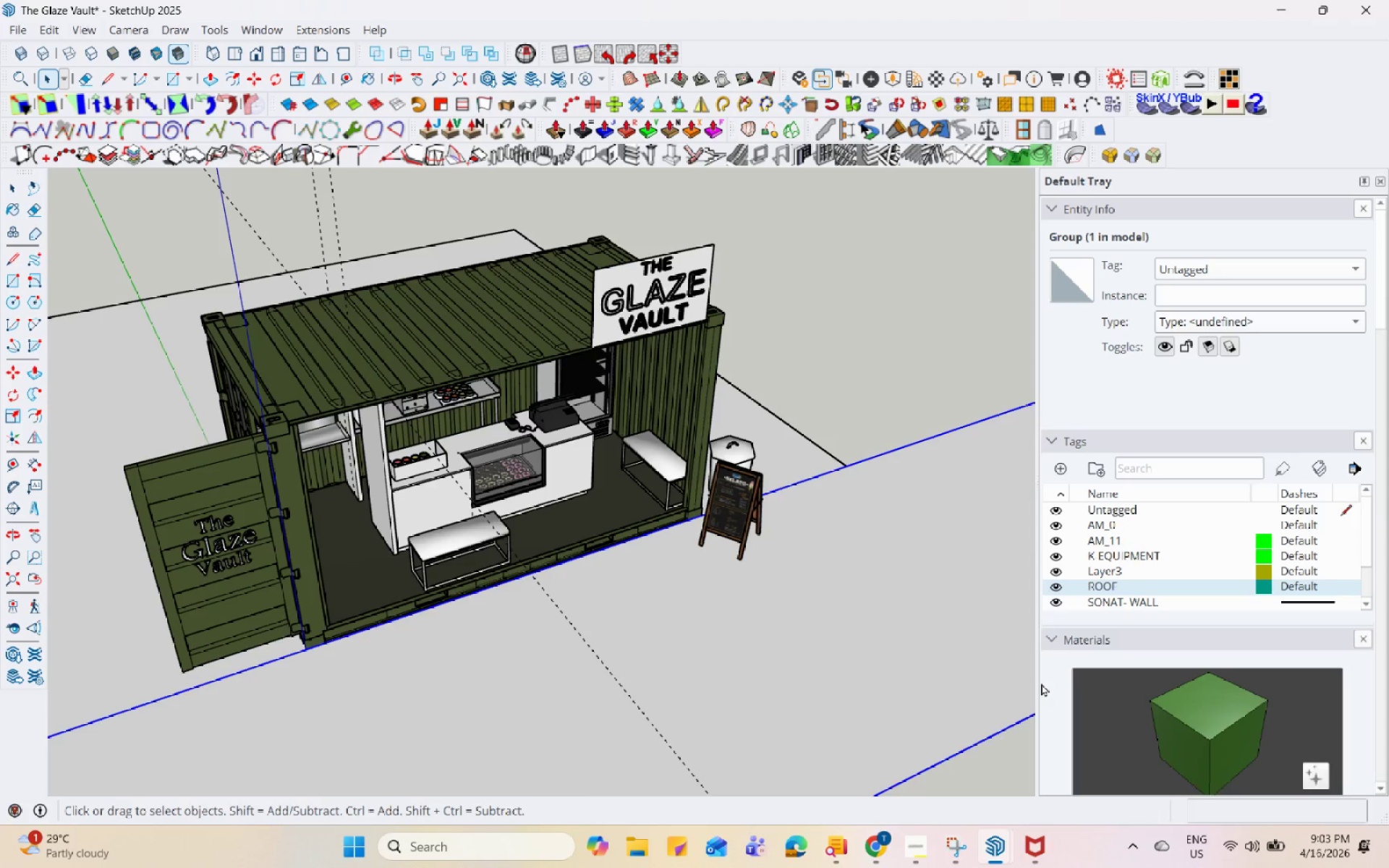 
hold_key(key=Space, duration=1.52)
 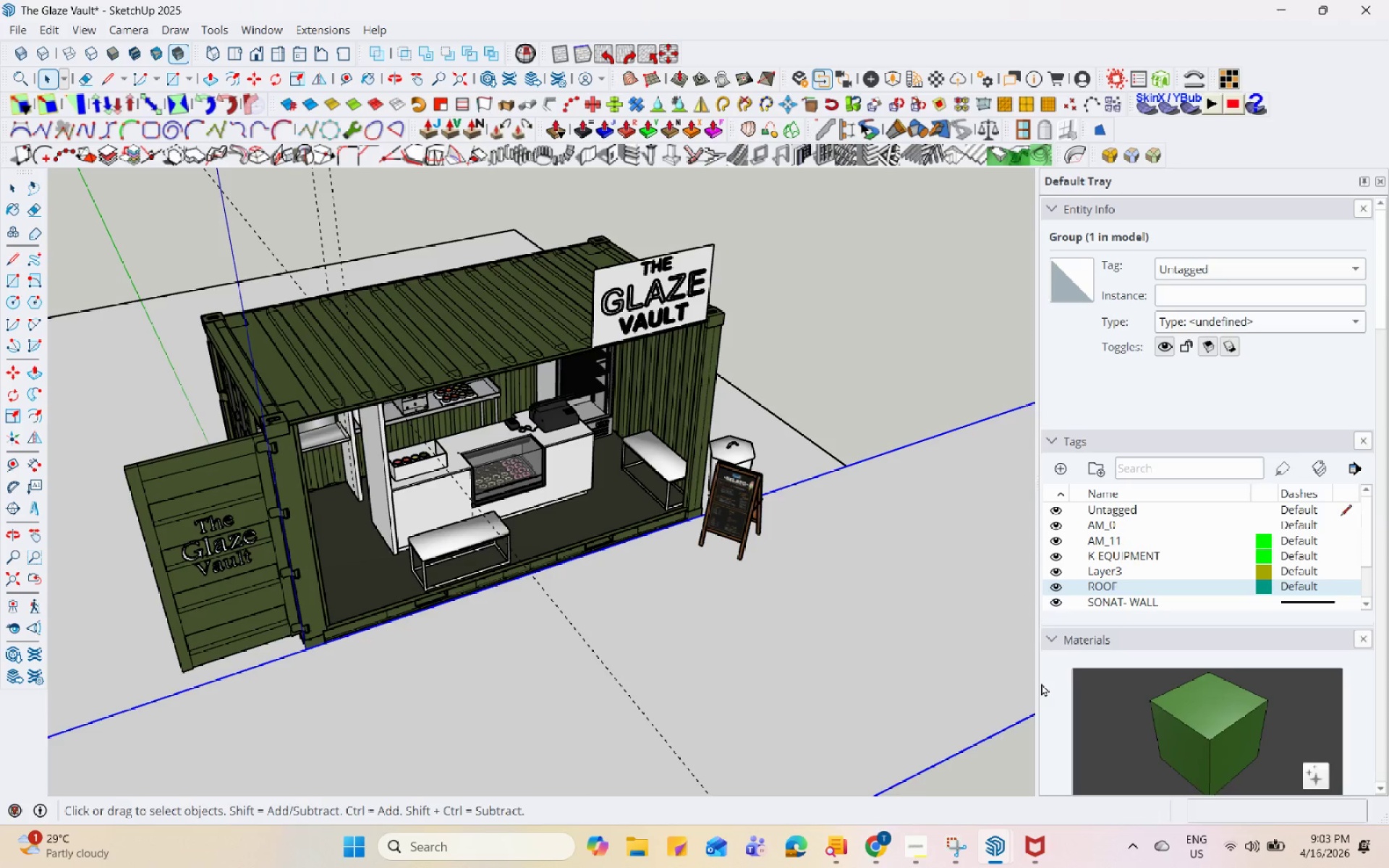 
hold_key(key=Space, duration=1.51)
 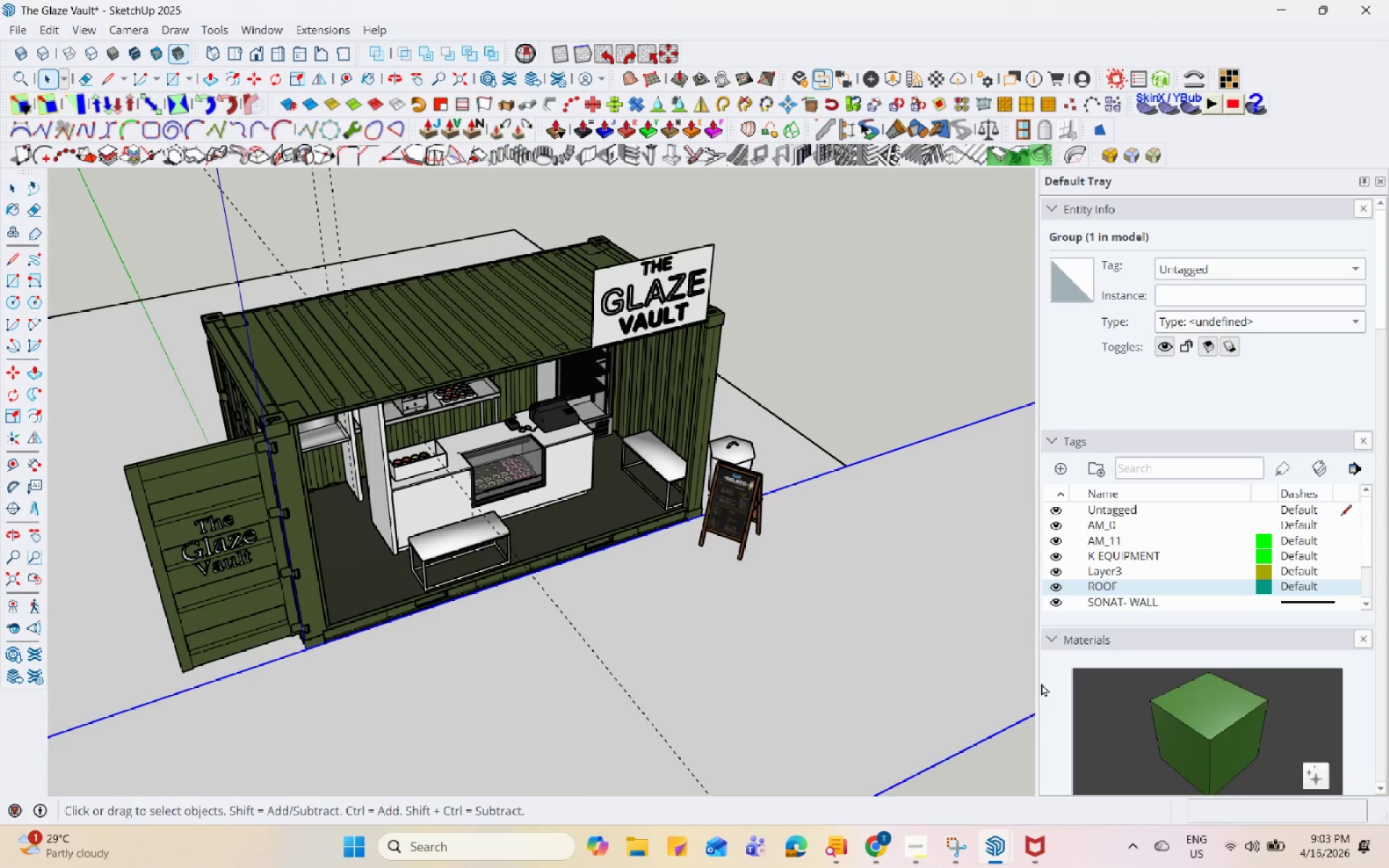 
hold_key(key=Space, duration=1.5)
 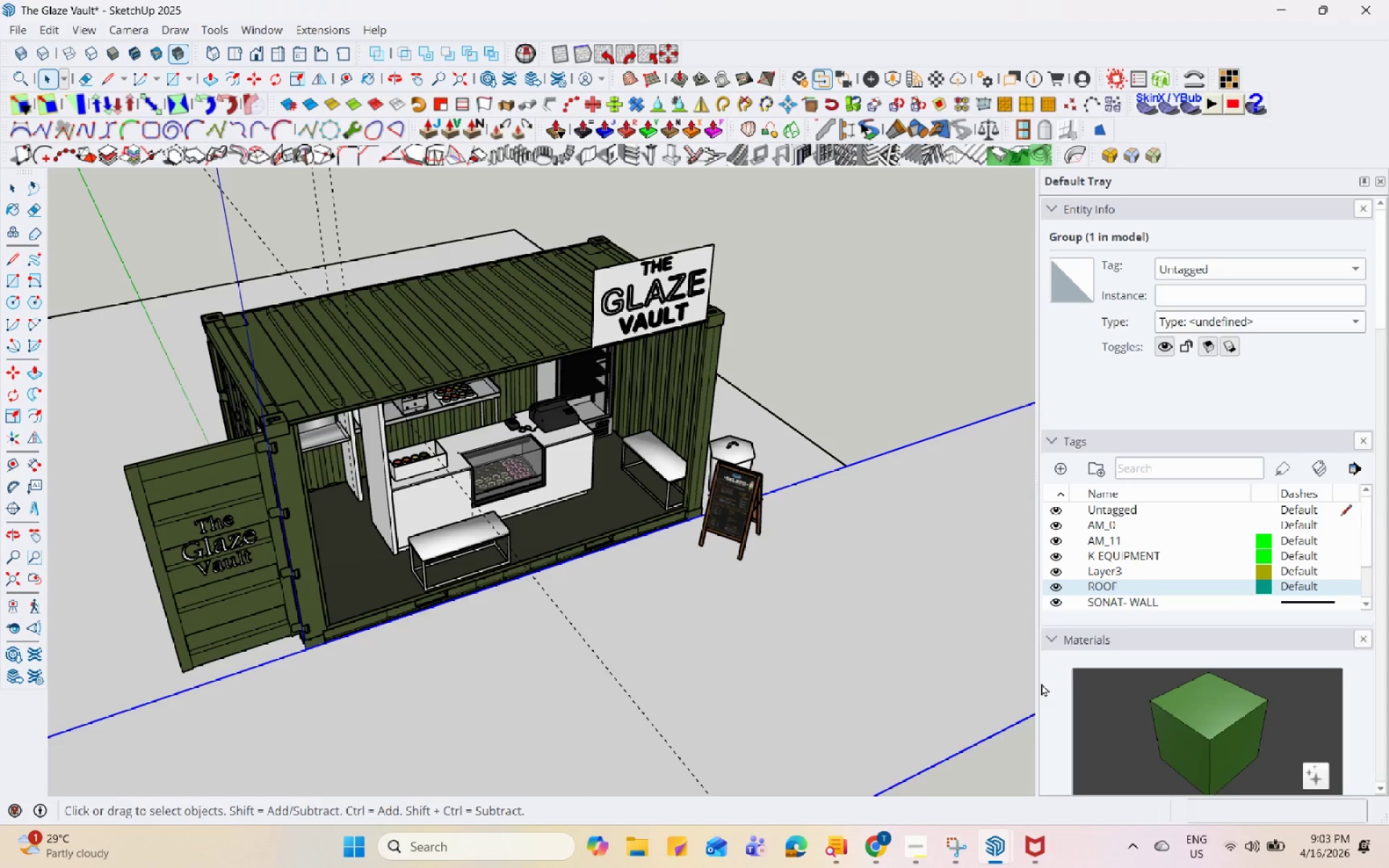 
hold_key(key=Space, duration=1.52)
 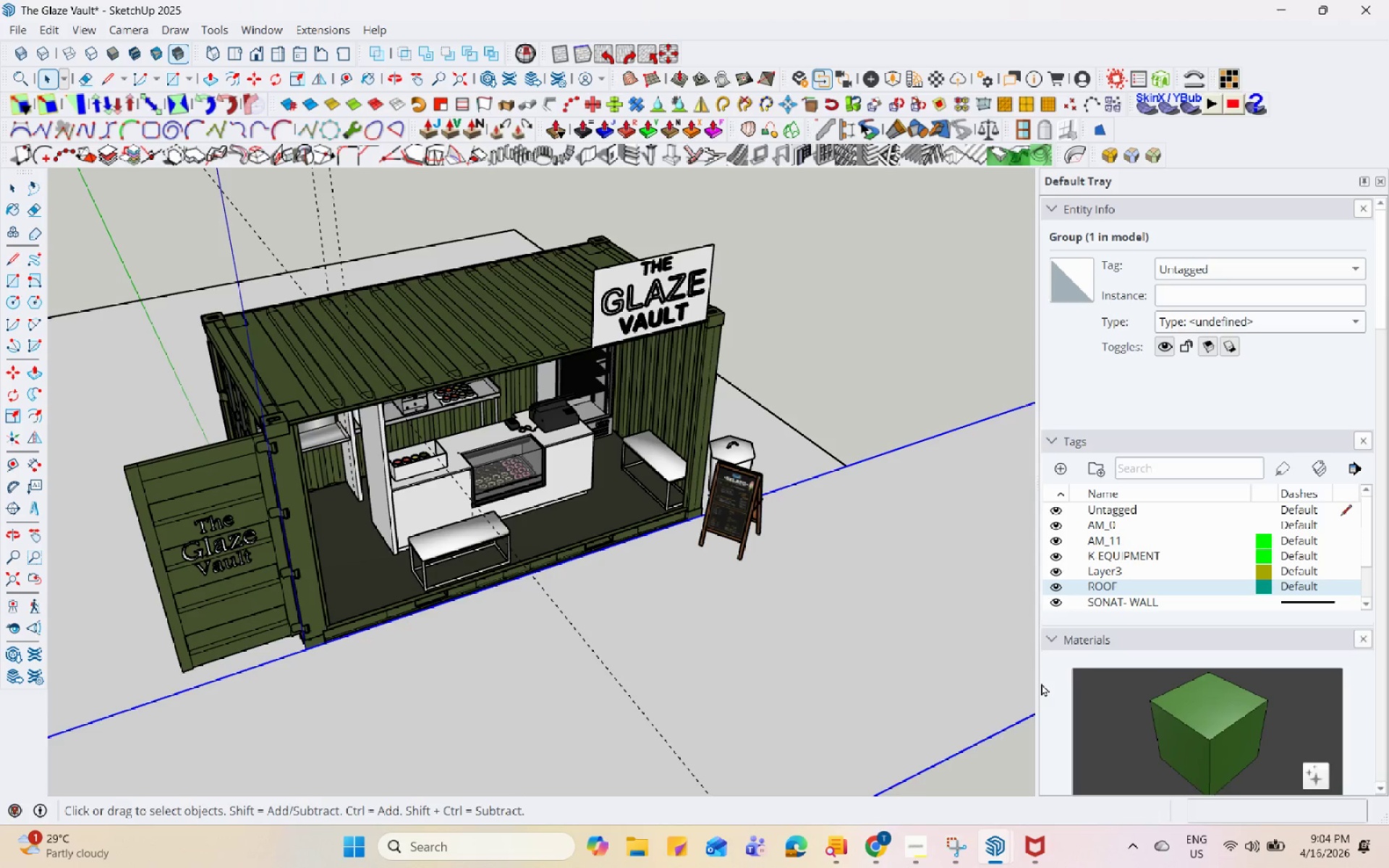 
hold_key(key=Space, duration=1.51)
 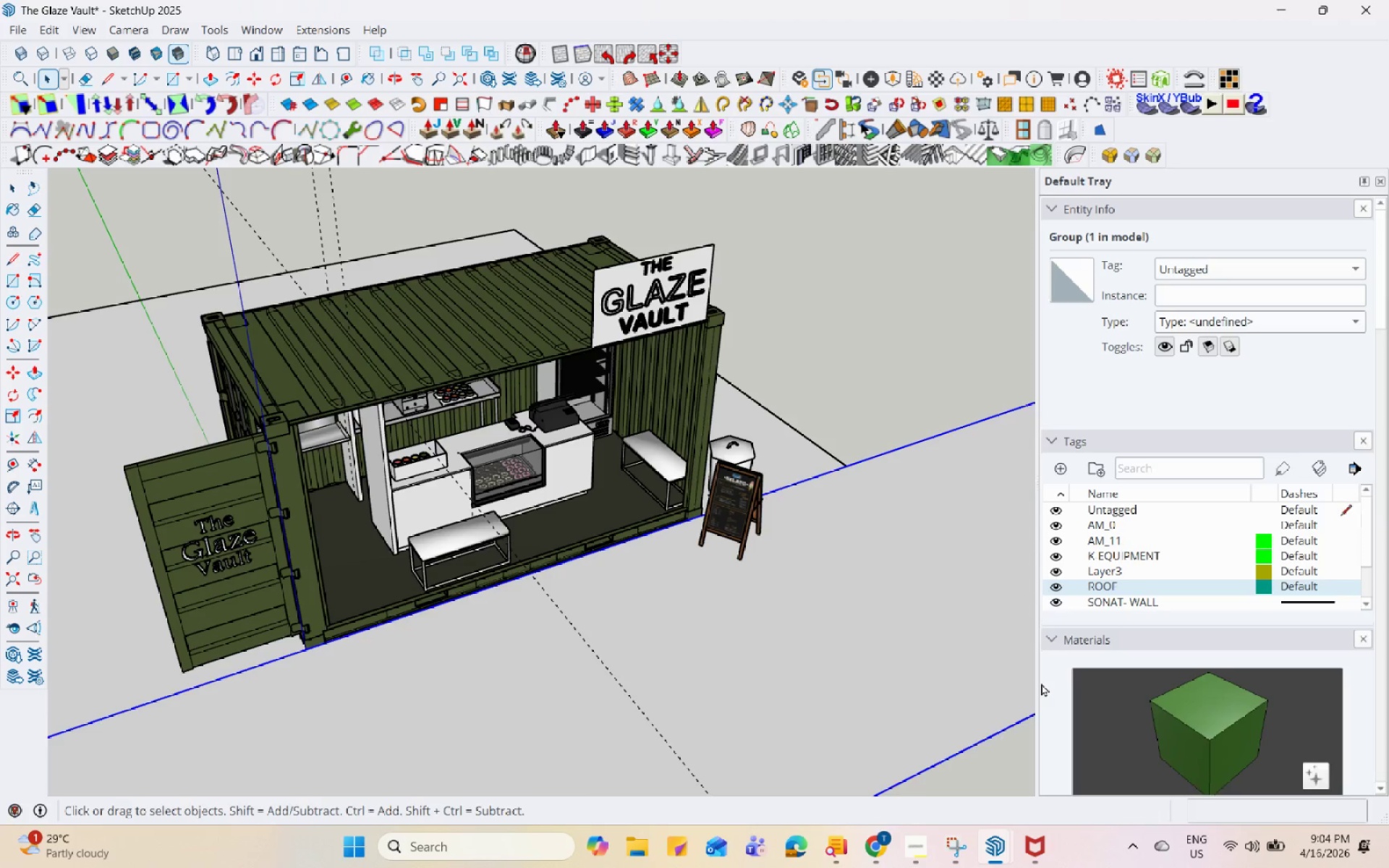 
hold_key(key=Space, duration=1.52)
 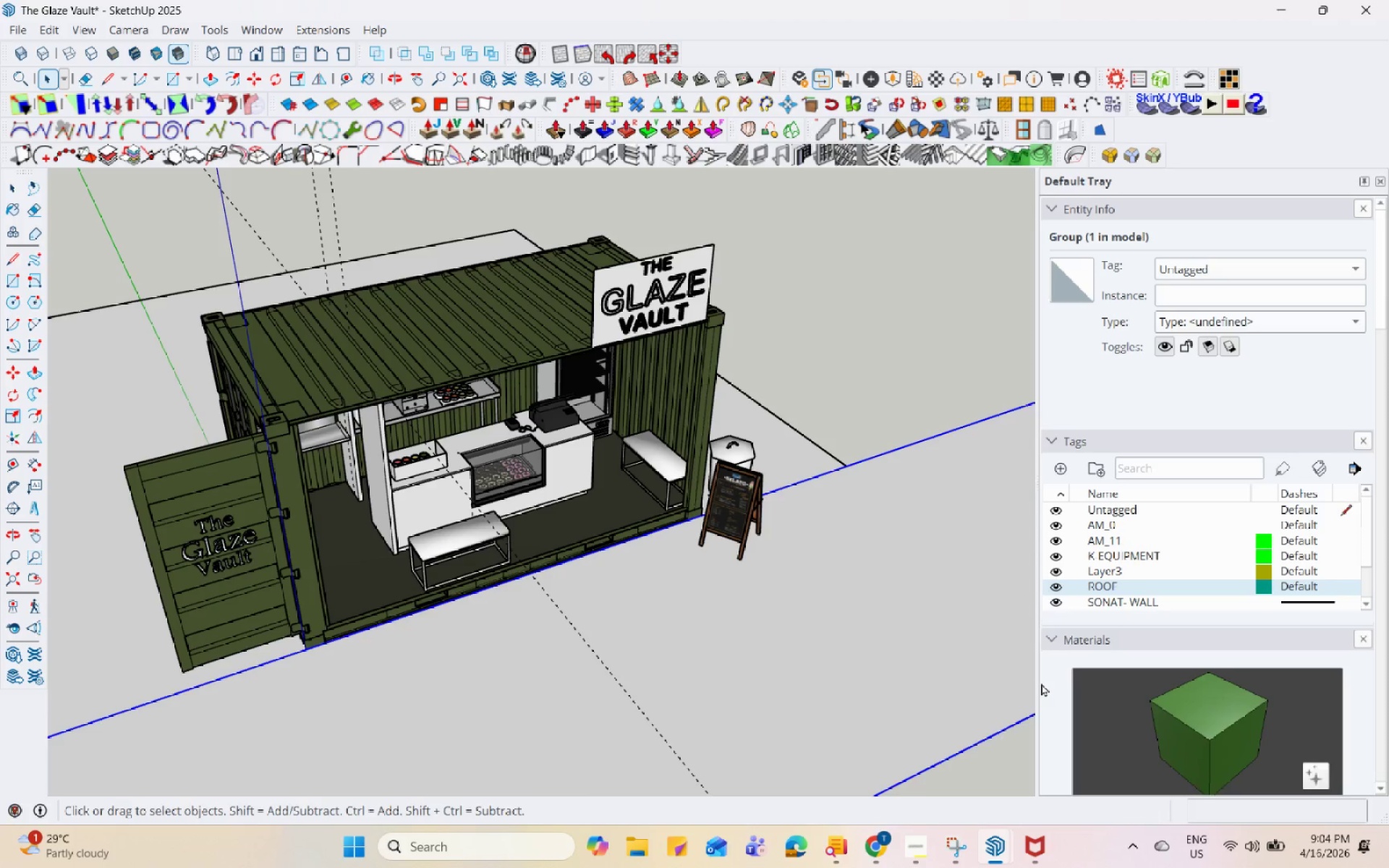 
hold_key(key=Space, duration=1.52)
 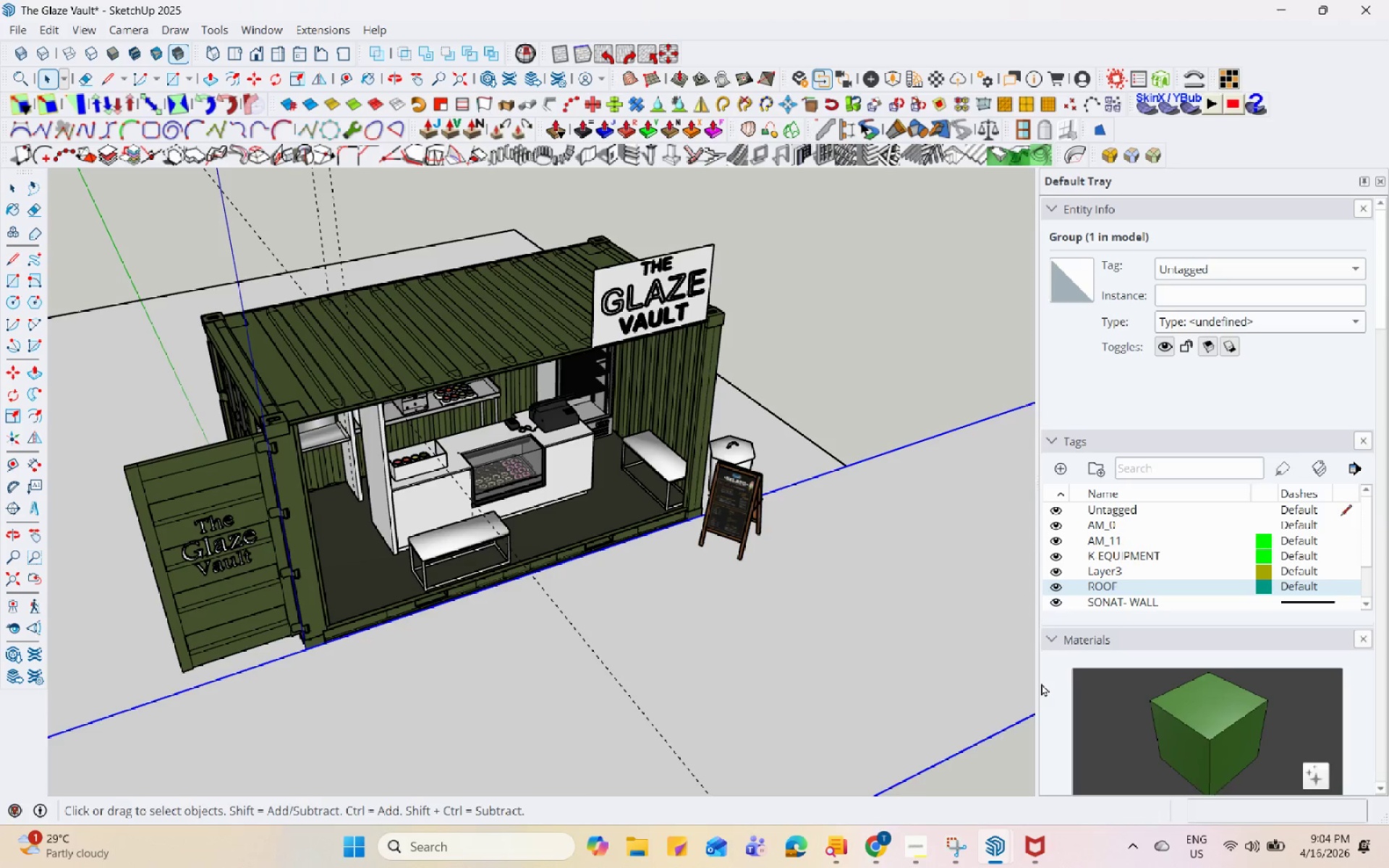 
hold_key(key=Space, duration=1.51)
 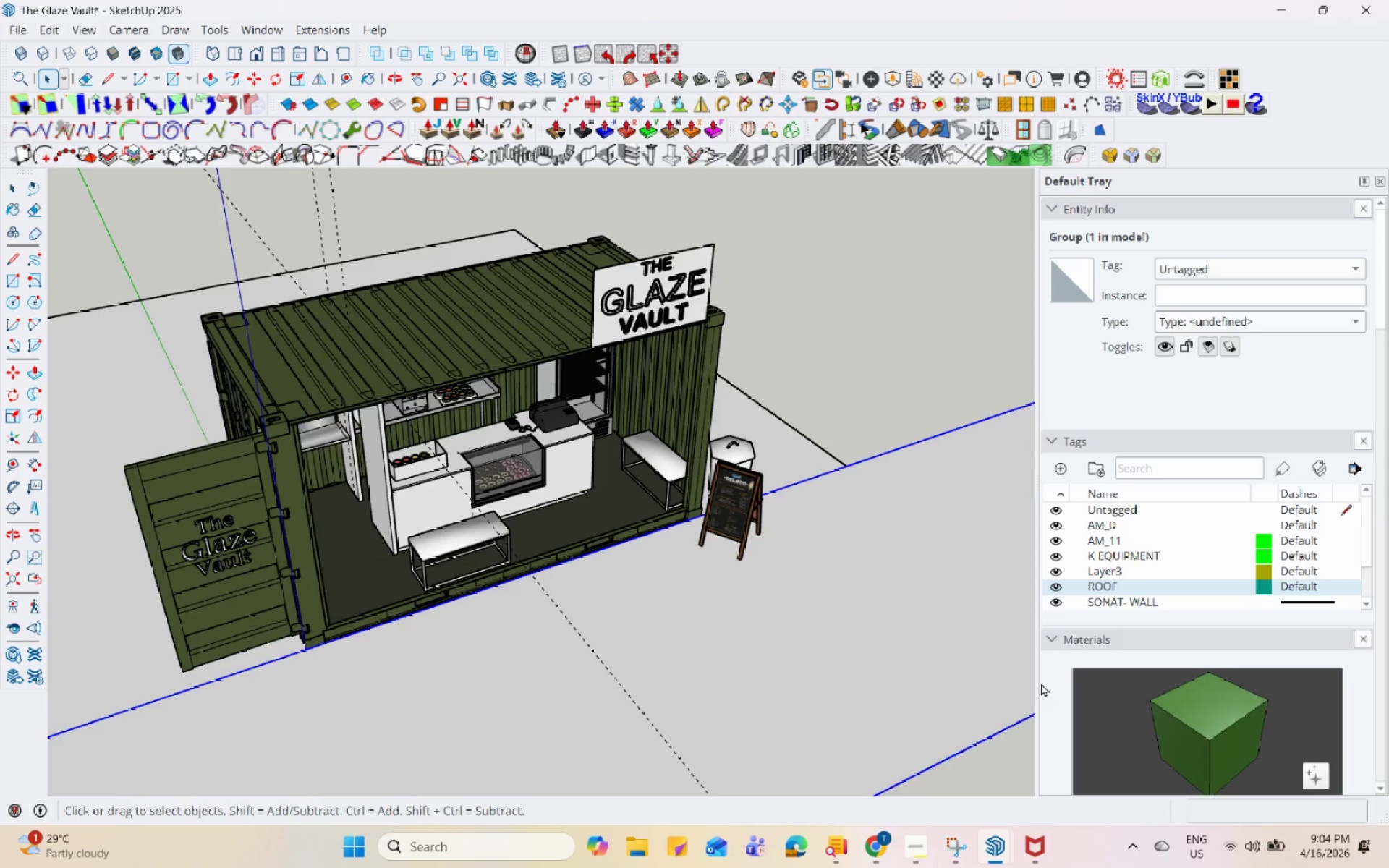 
hold_key(key=Space, duration=1.52)
 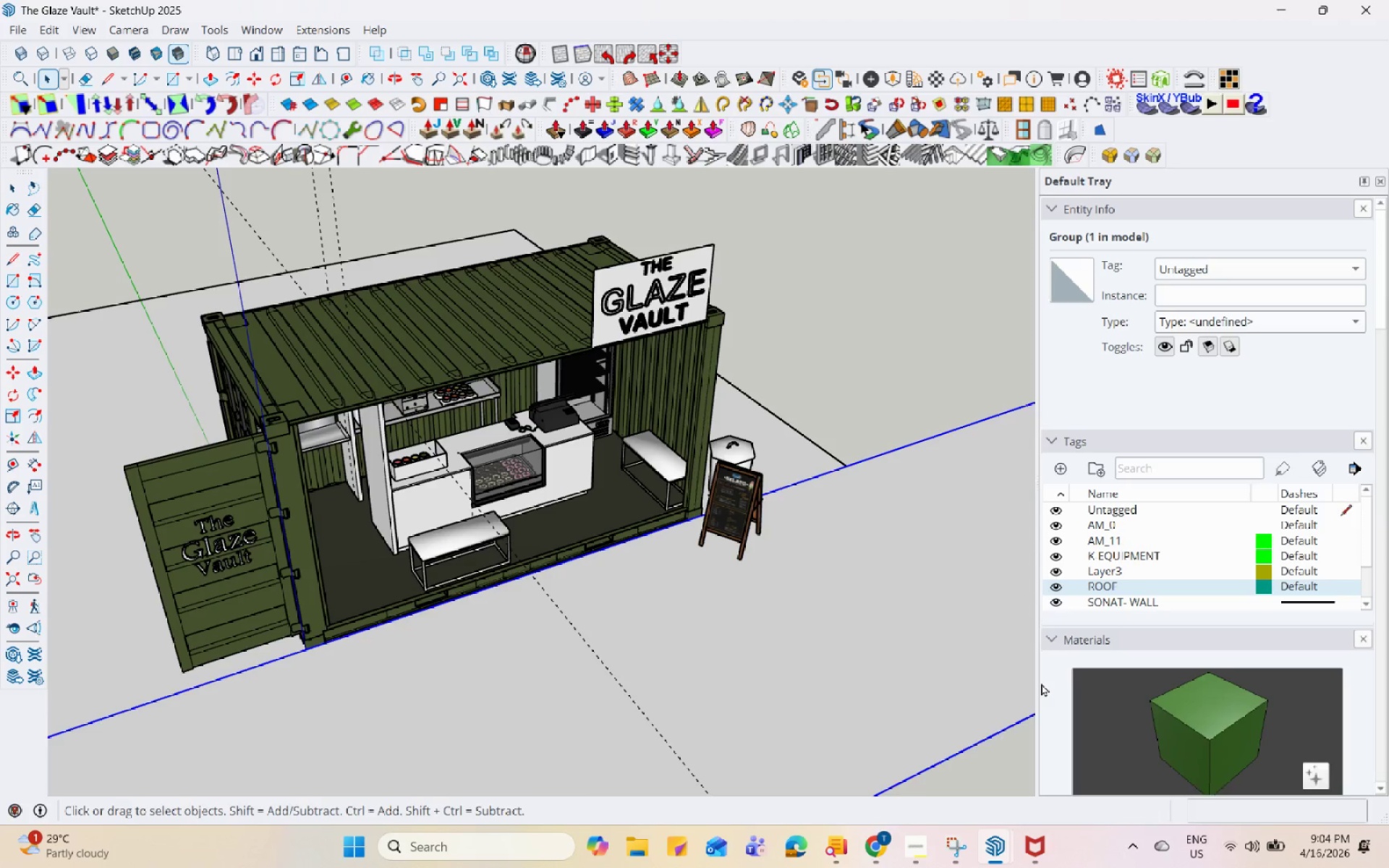 
hold_key(key=Space, duration=1.5)
 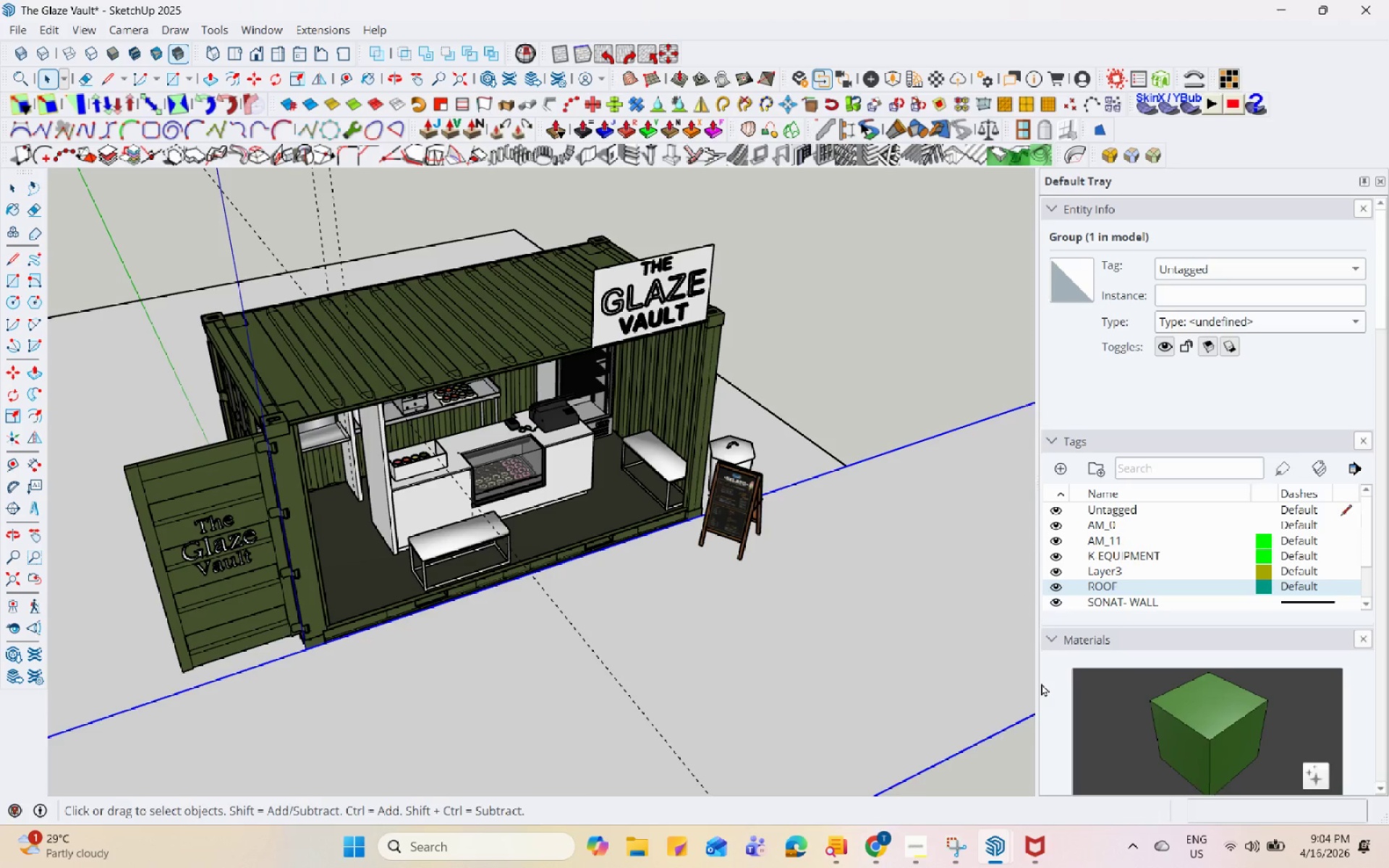 
hold_key(key=Space, duration=1.5)
 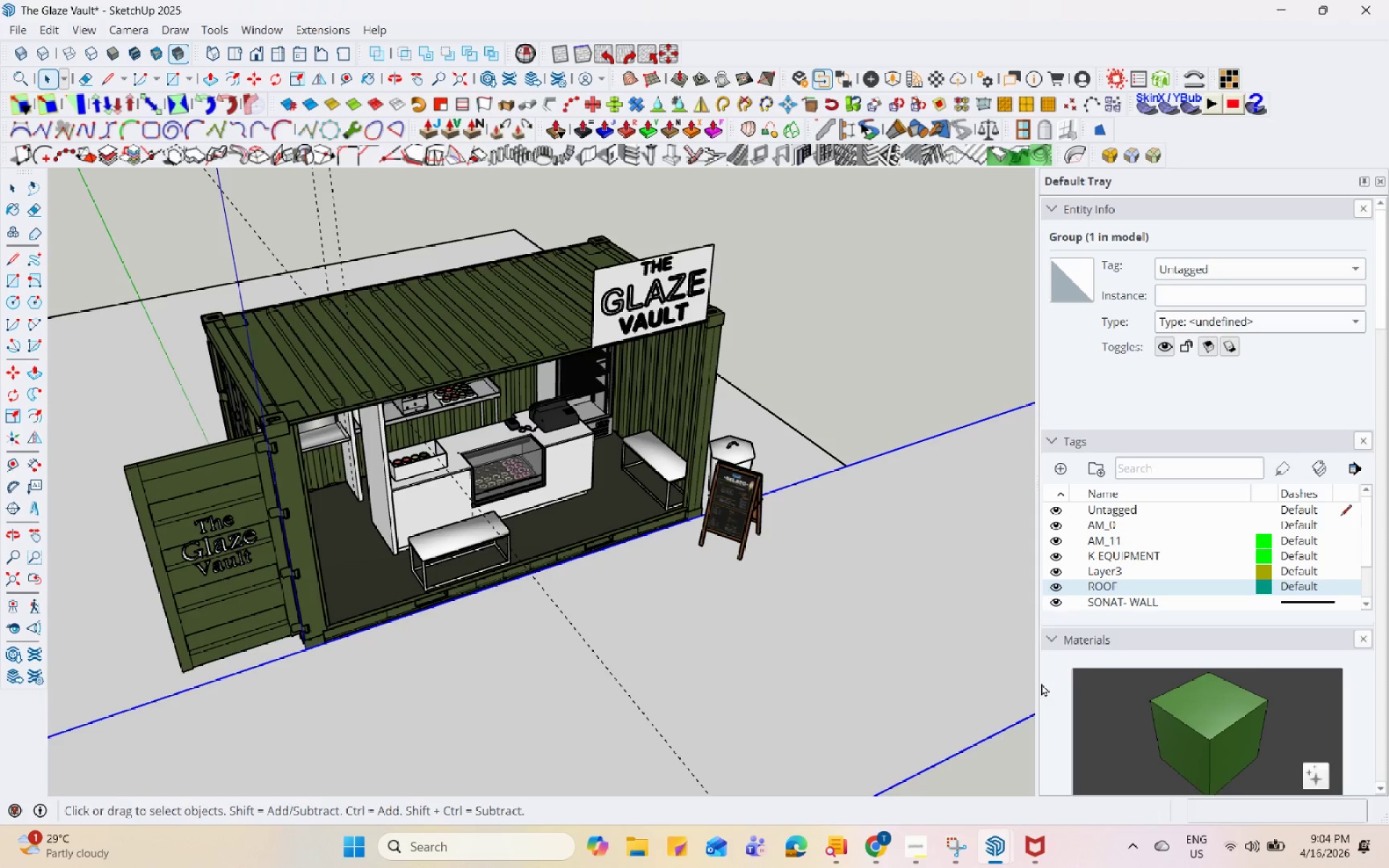 
hold_key(key=Space, duration=1.52)
 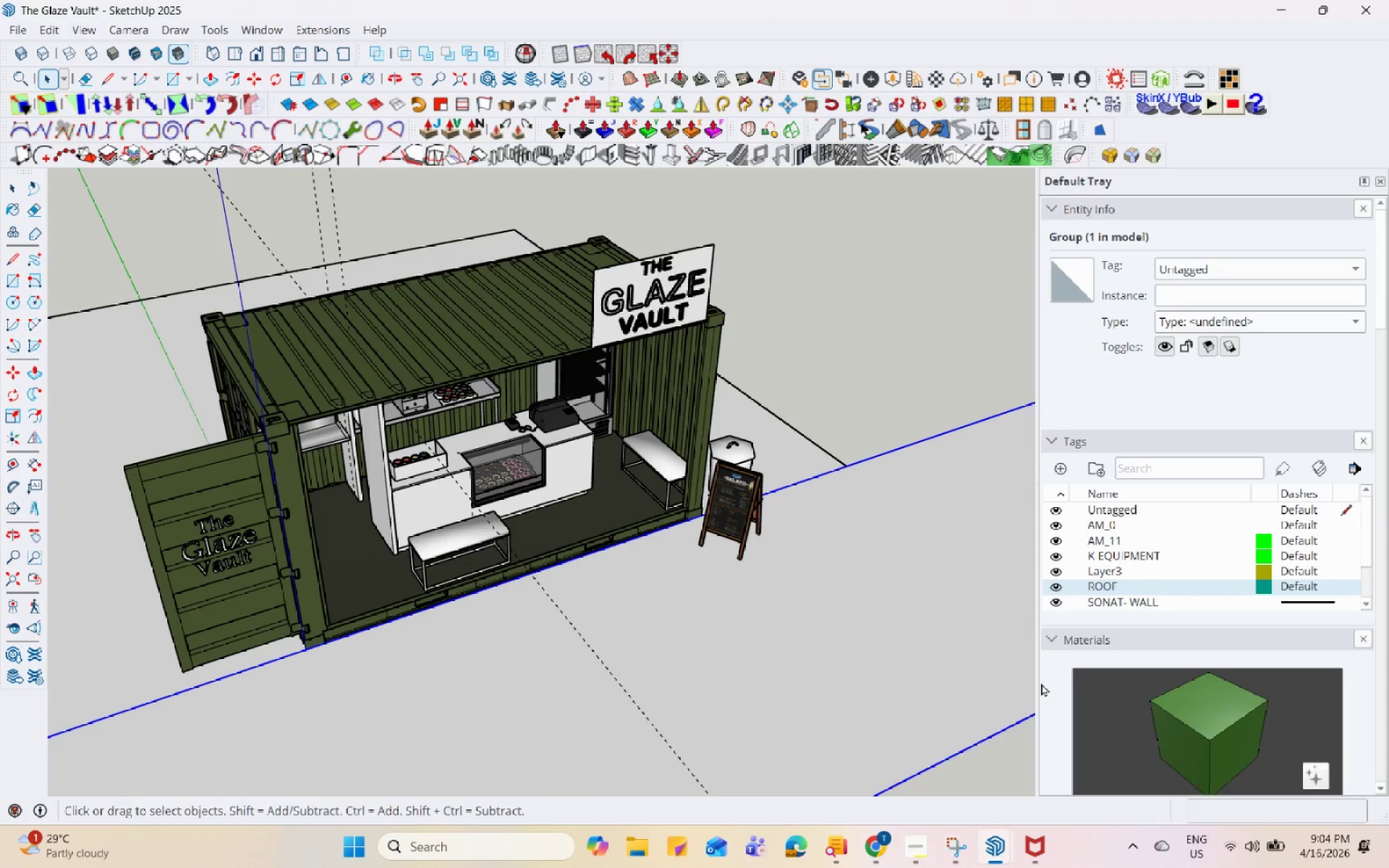 
hold_key(key=Space, duration=1.5)
 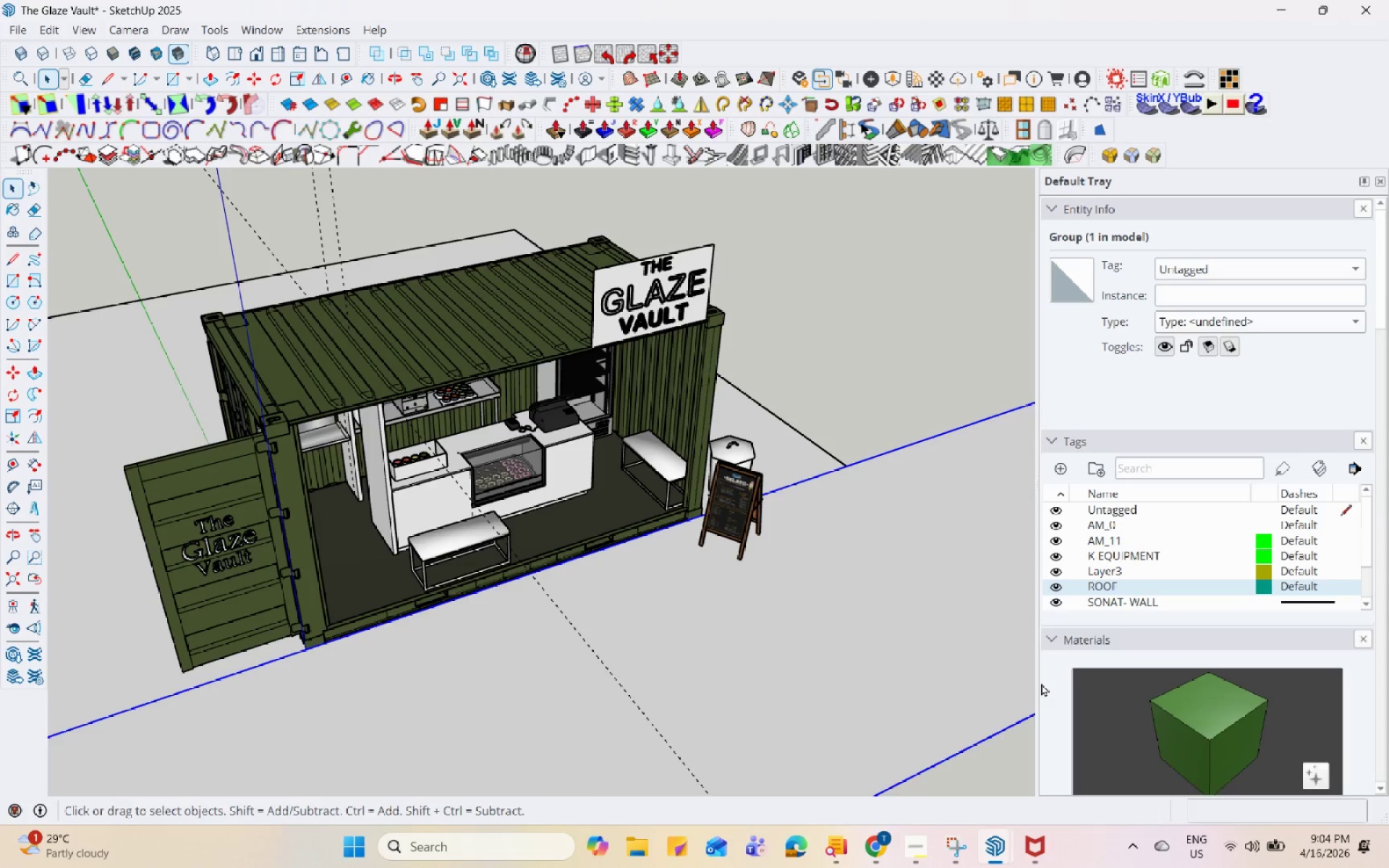 
hold_key(key=Space, duration=1.51)
 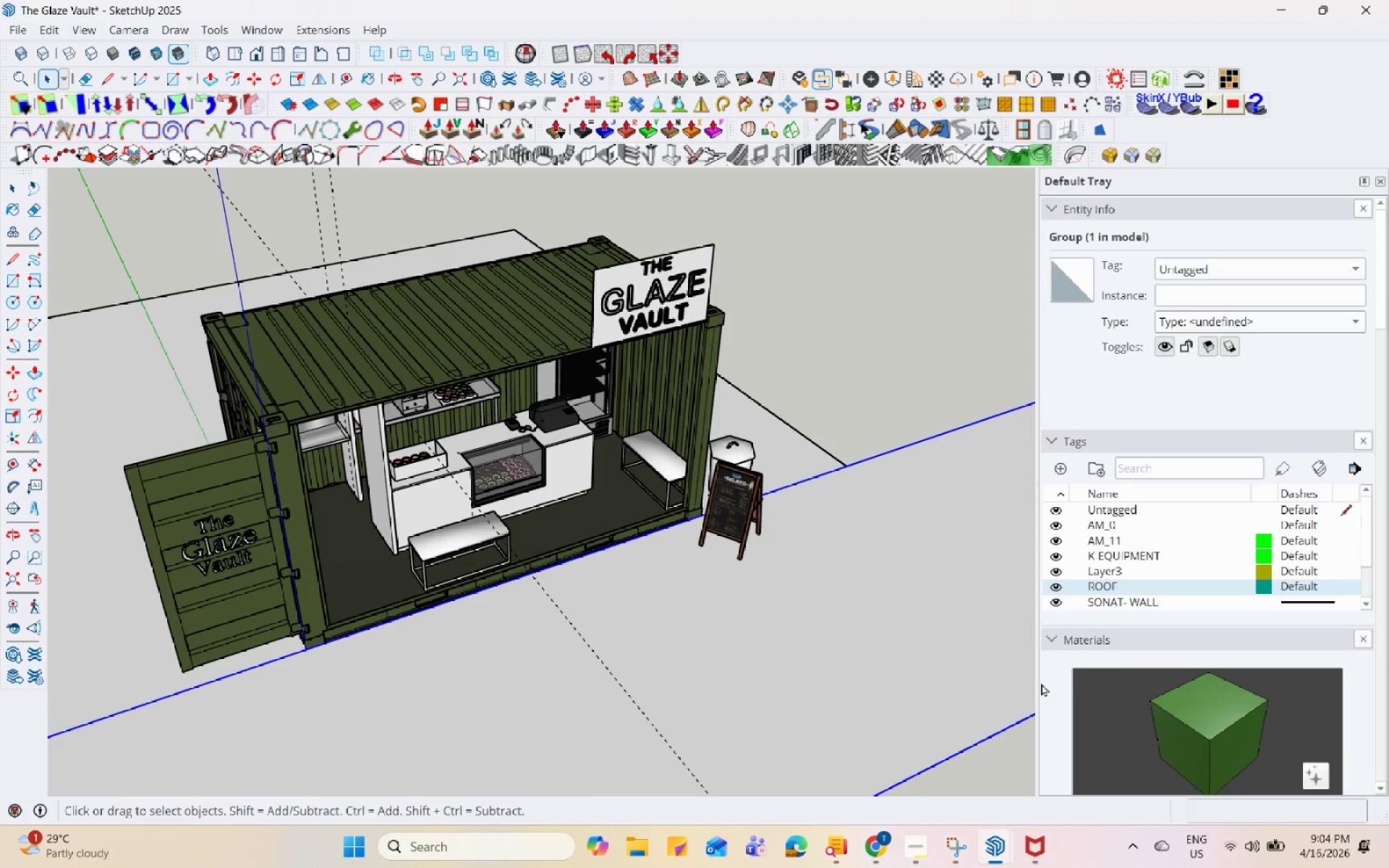 
hold_key(key=Space, duration=1.52)
 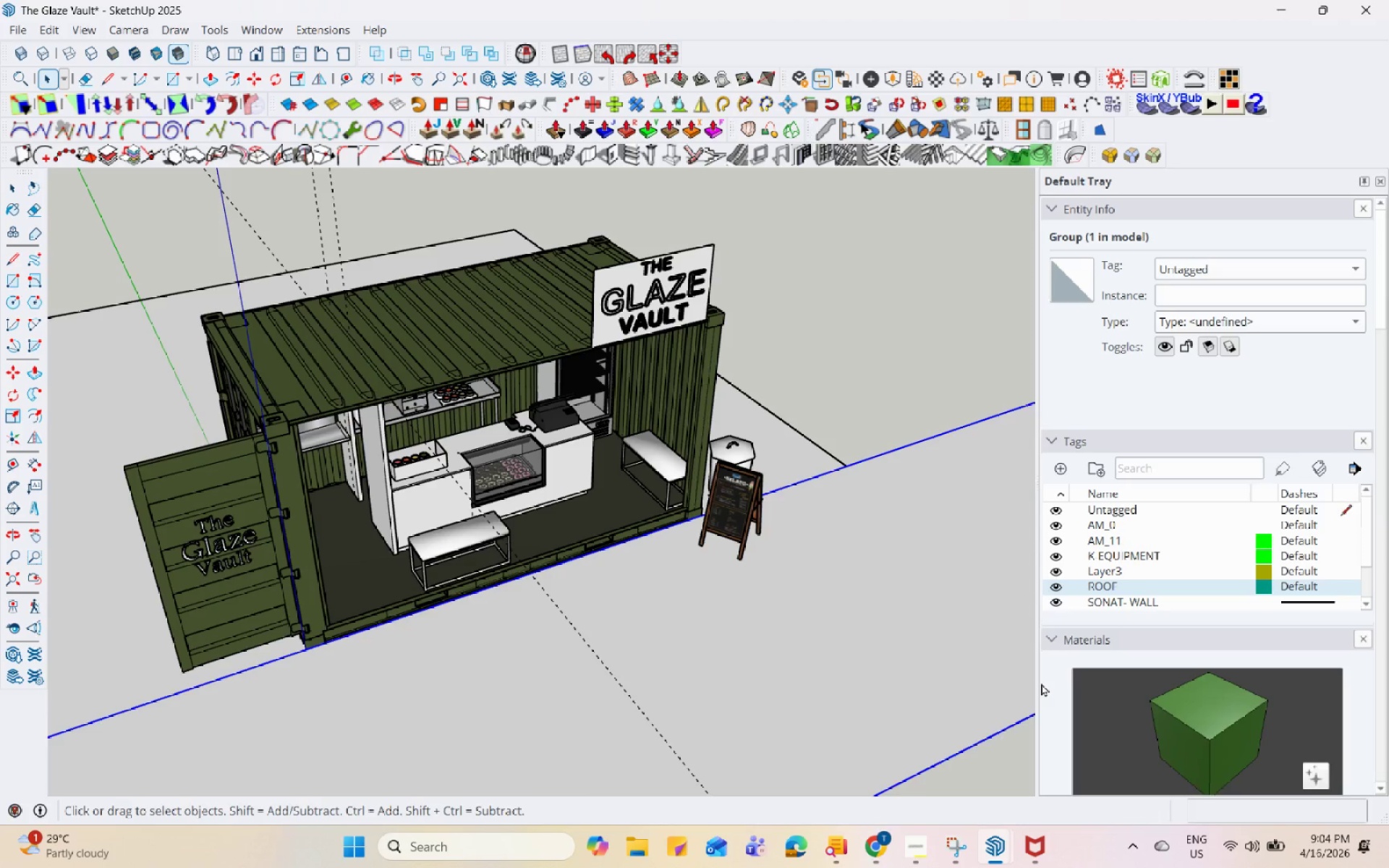 
hold_key(key=Space, duration=1.51)
 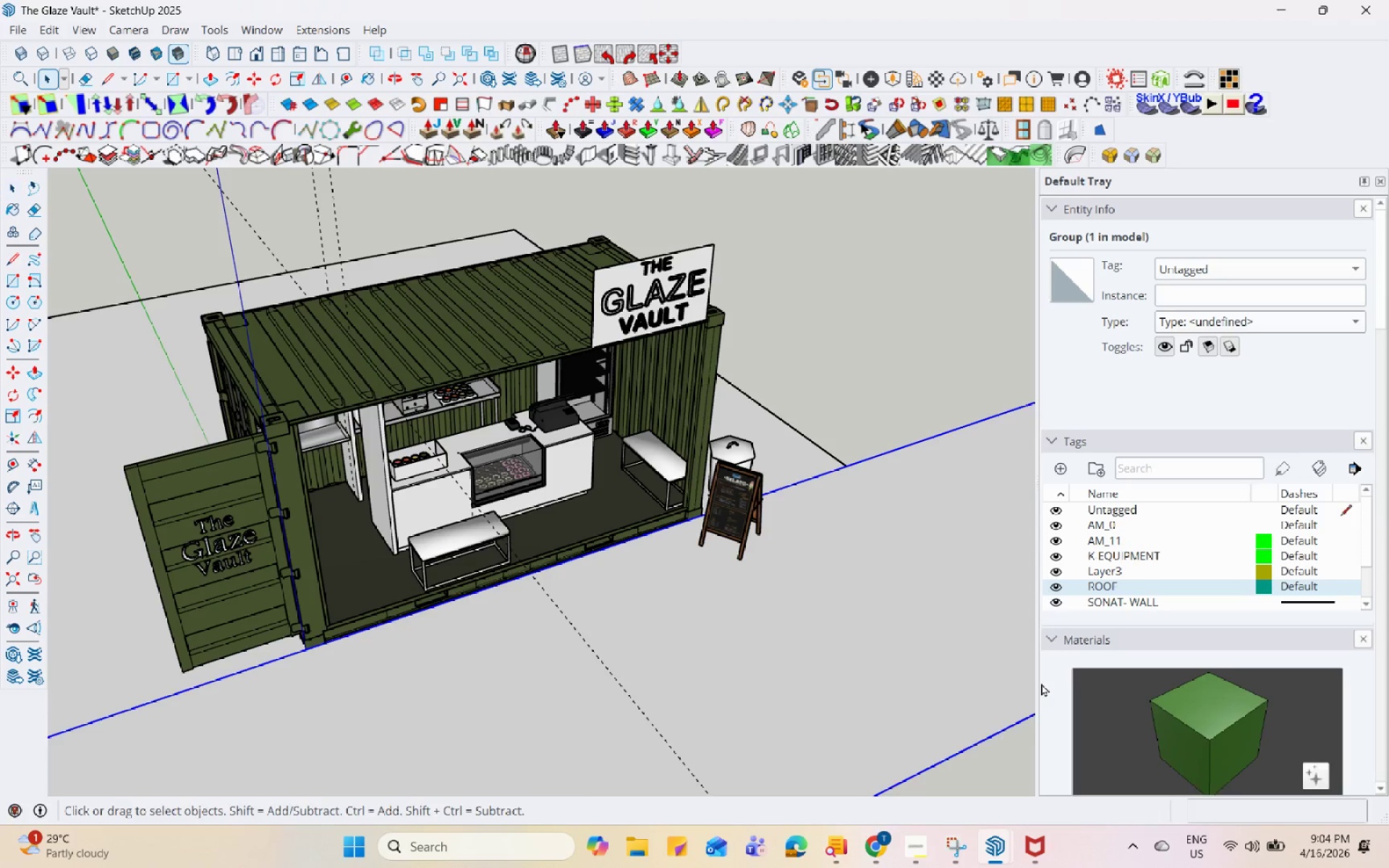 
hold_key(key=Space, duration=1.52)
 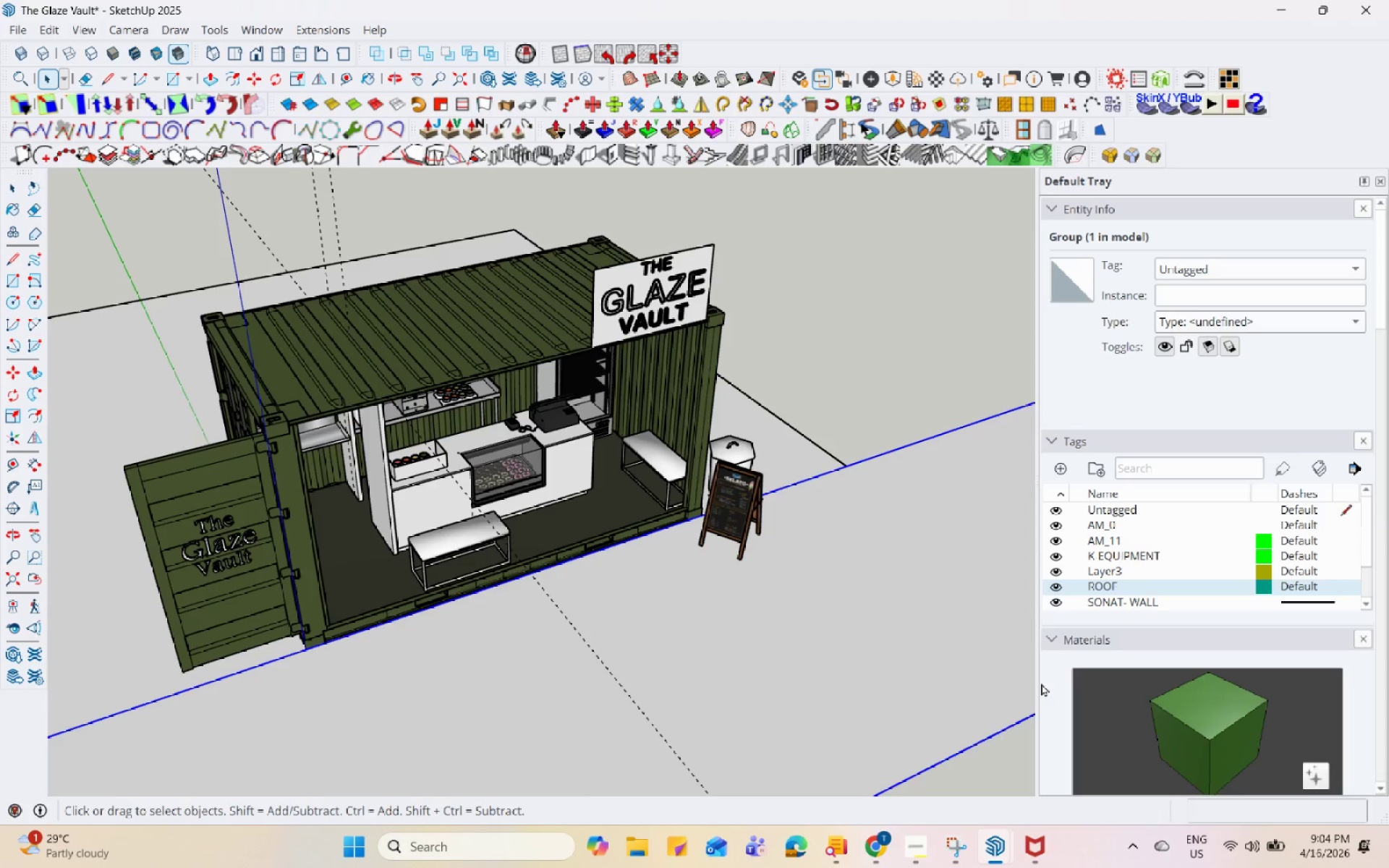 
hold_key(key=Space, duration=1.52)
 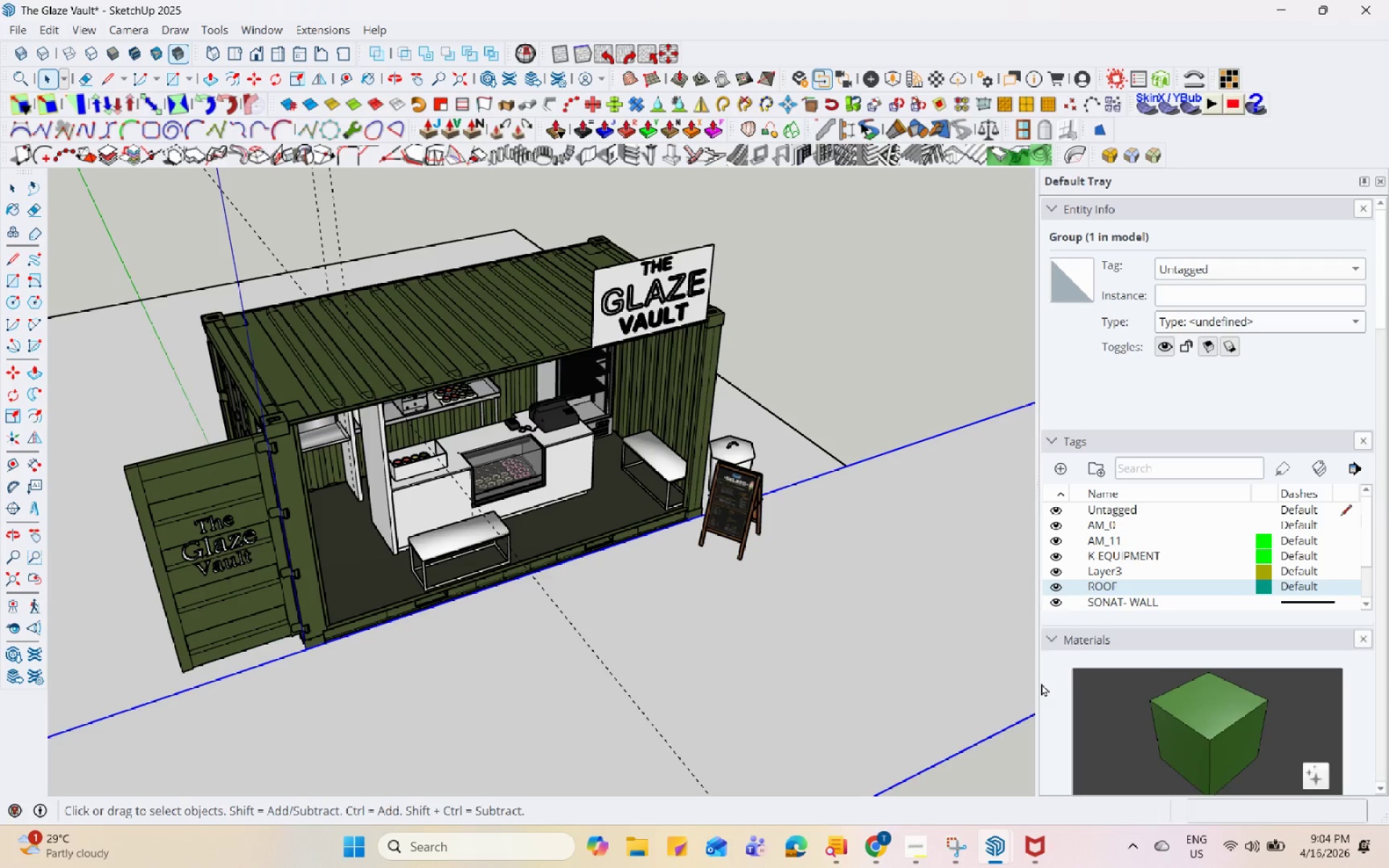 
hold_key(key=Space, duration=1.53)
 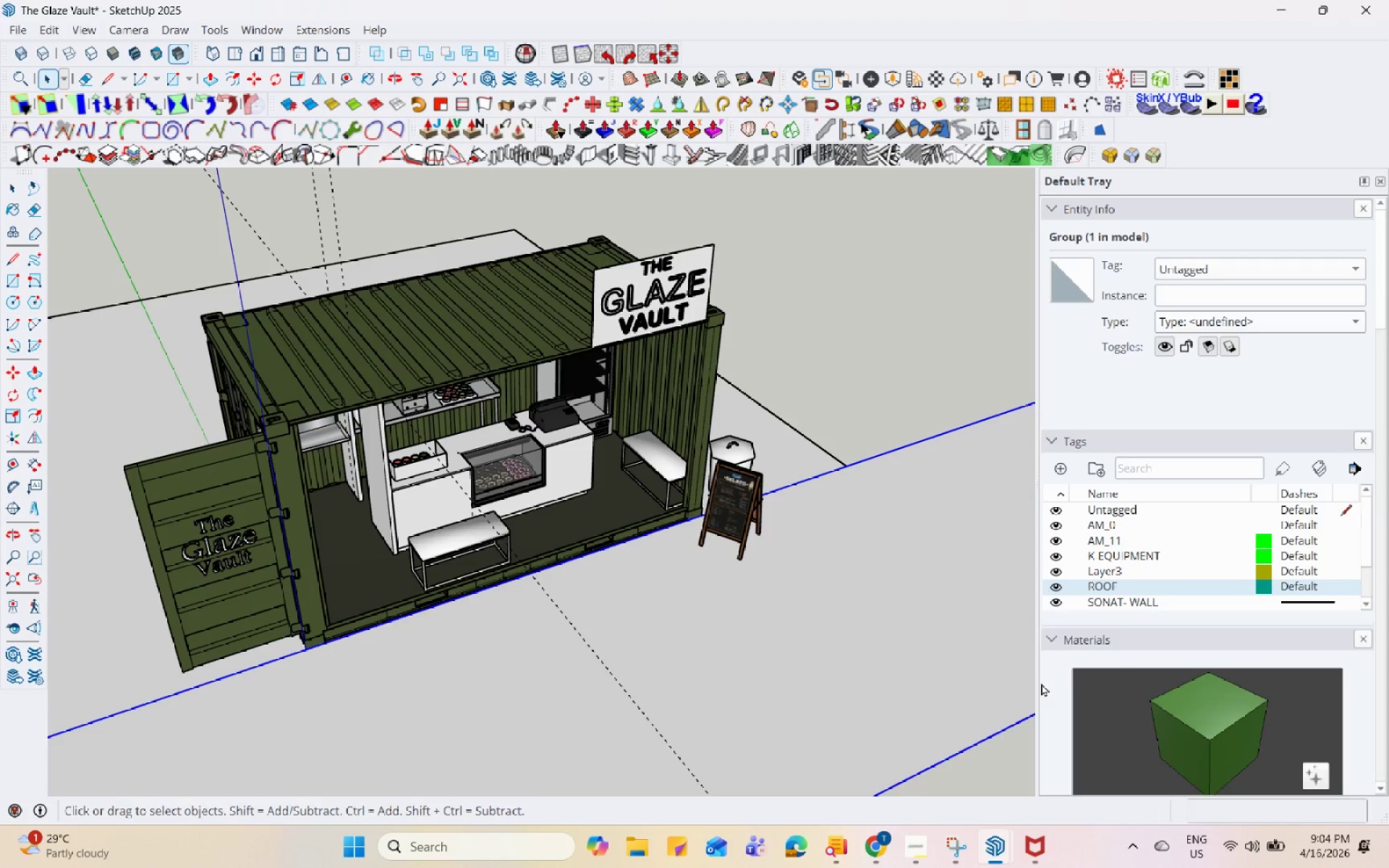 
hold_key(key=Space, duration=1.52)
 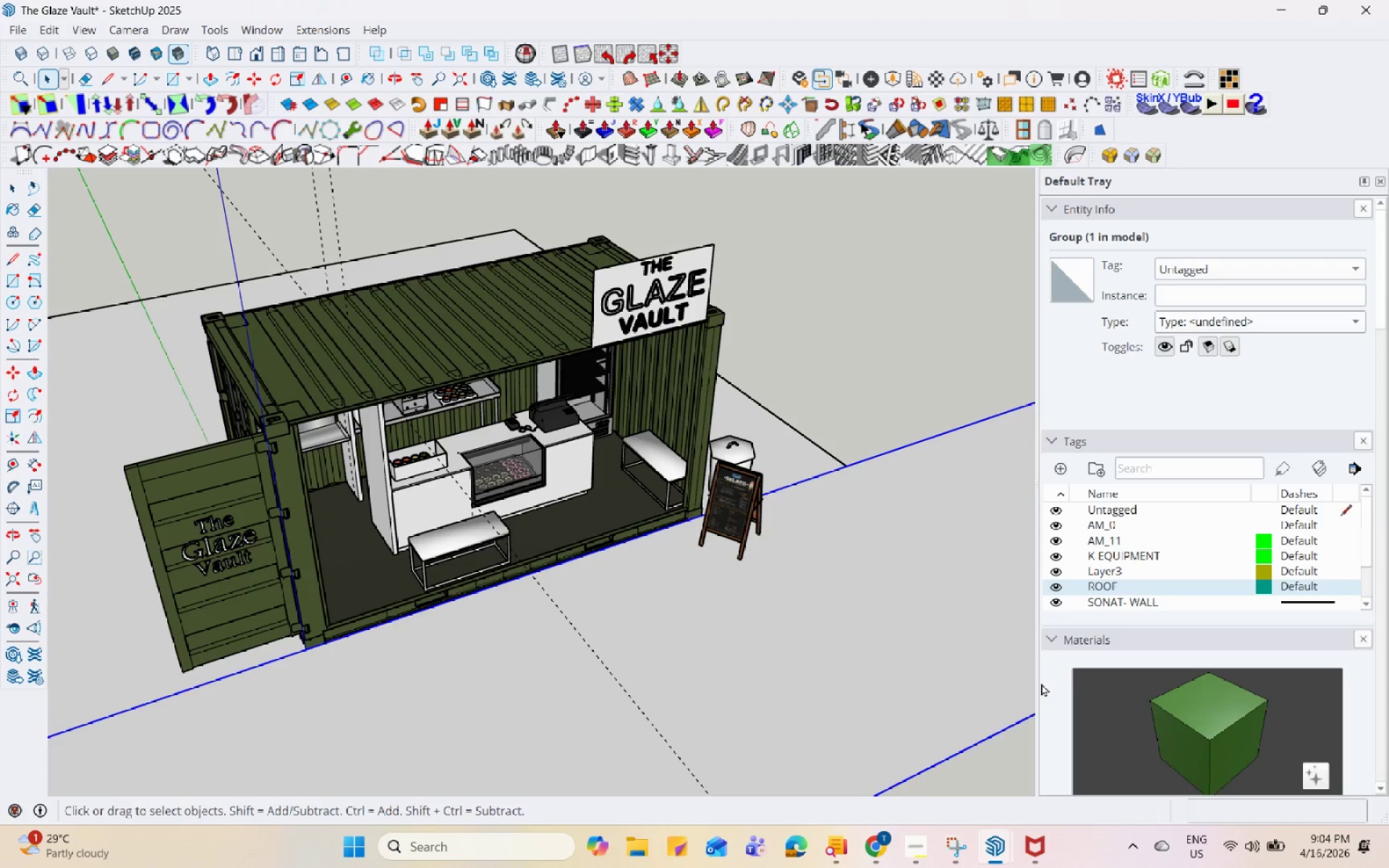 
hold_key(key=Space, duration=1.51)
 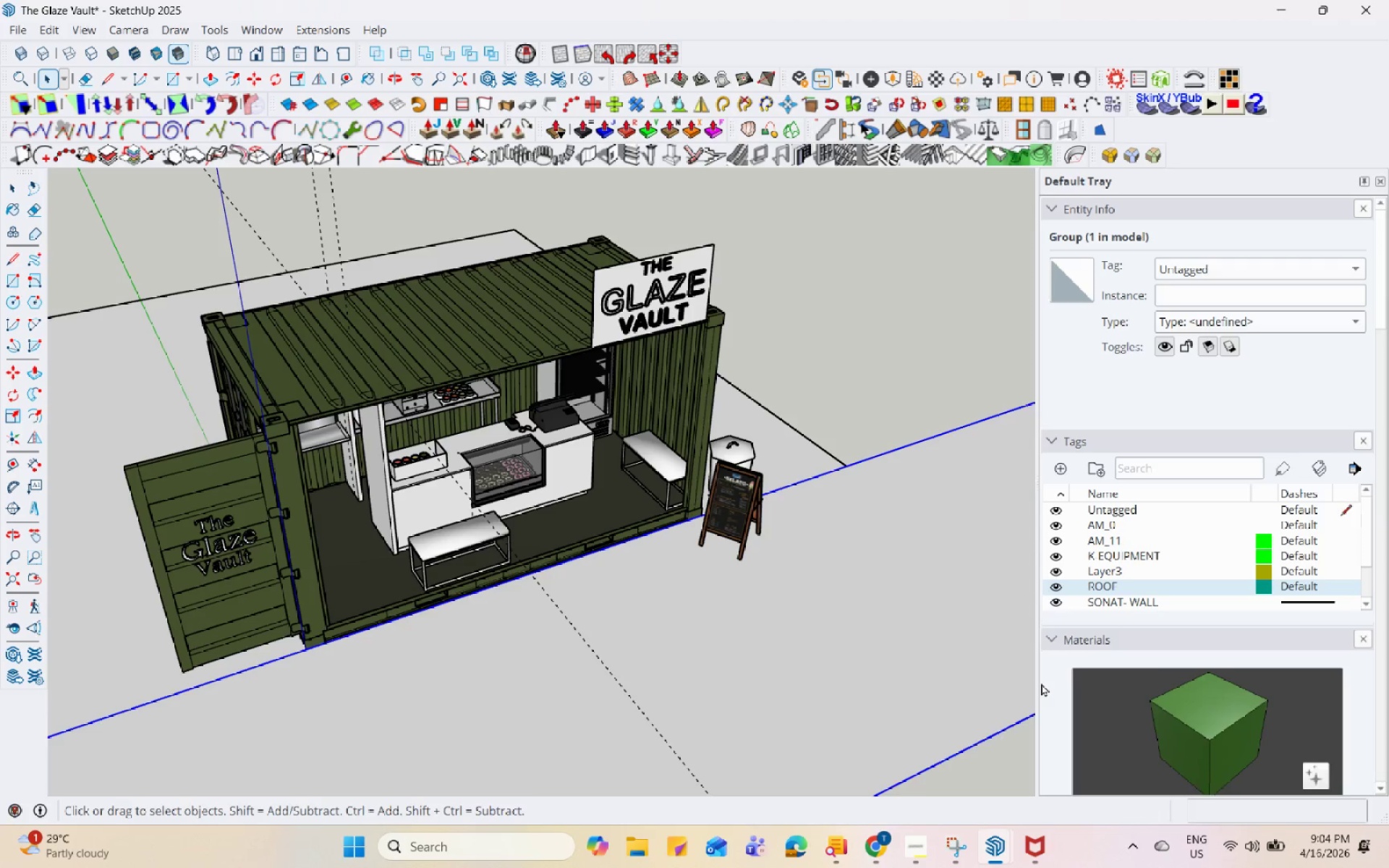 
hold_key(key=Space, duration=1.5)
 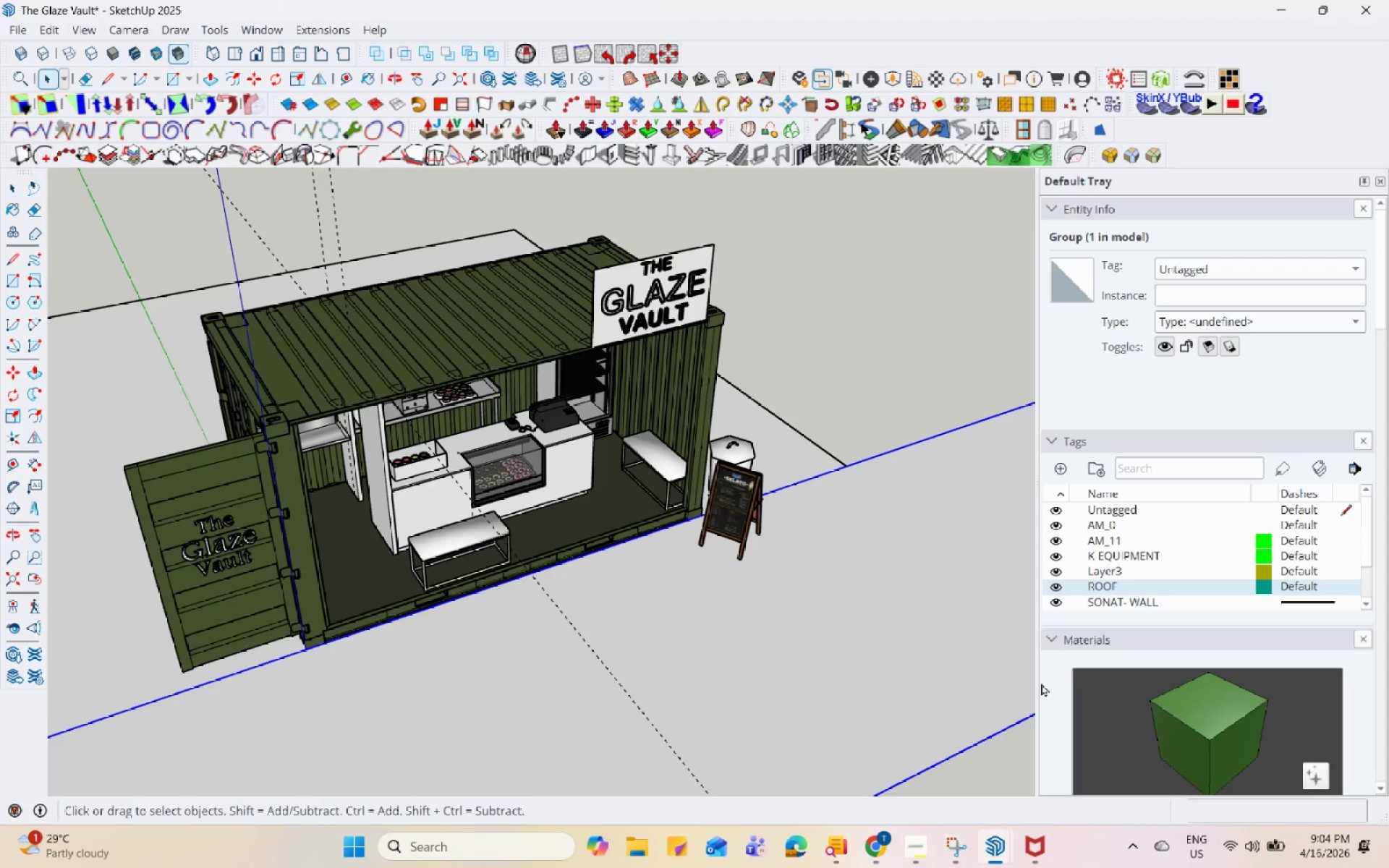 
hold_key(key=Space, duration=1.5)
 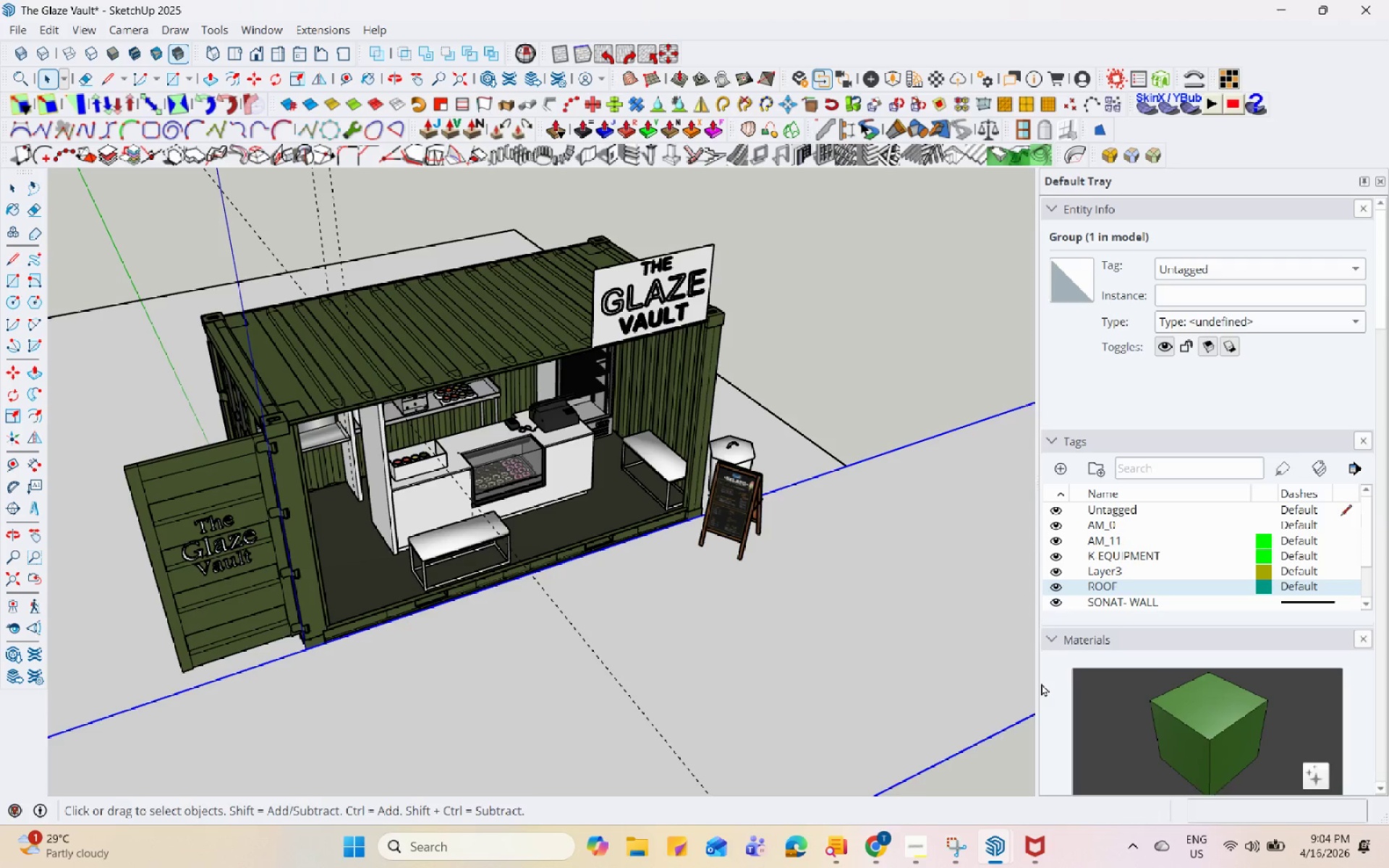 
hold_key(key=Space, duration=1.52)
 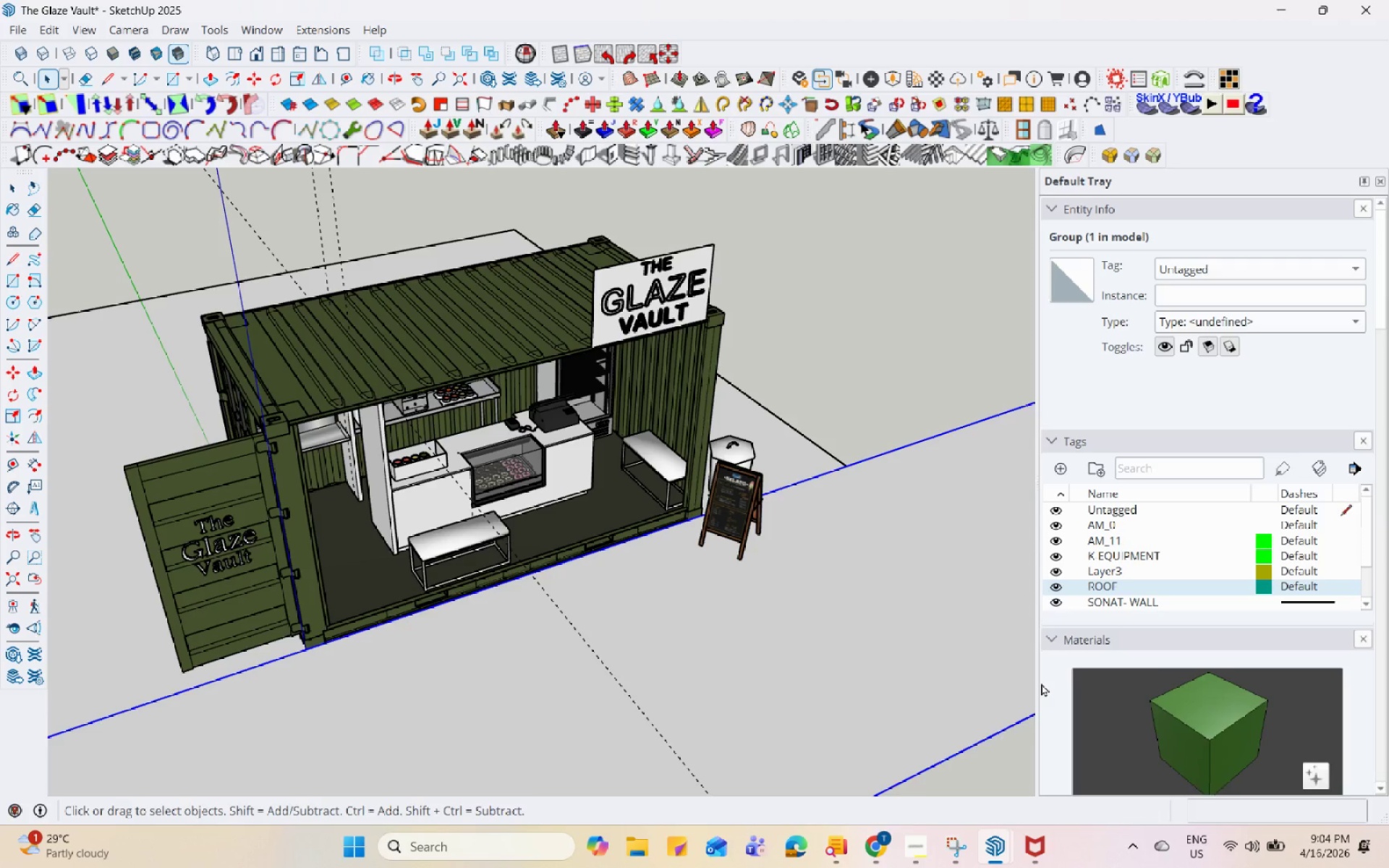 
hold_key(key=Space, duration=1.5)
 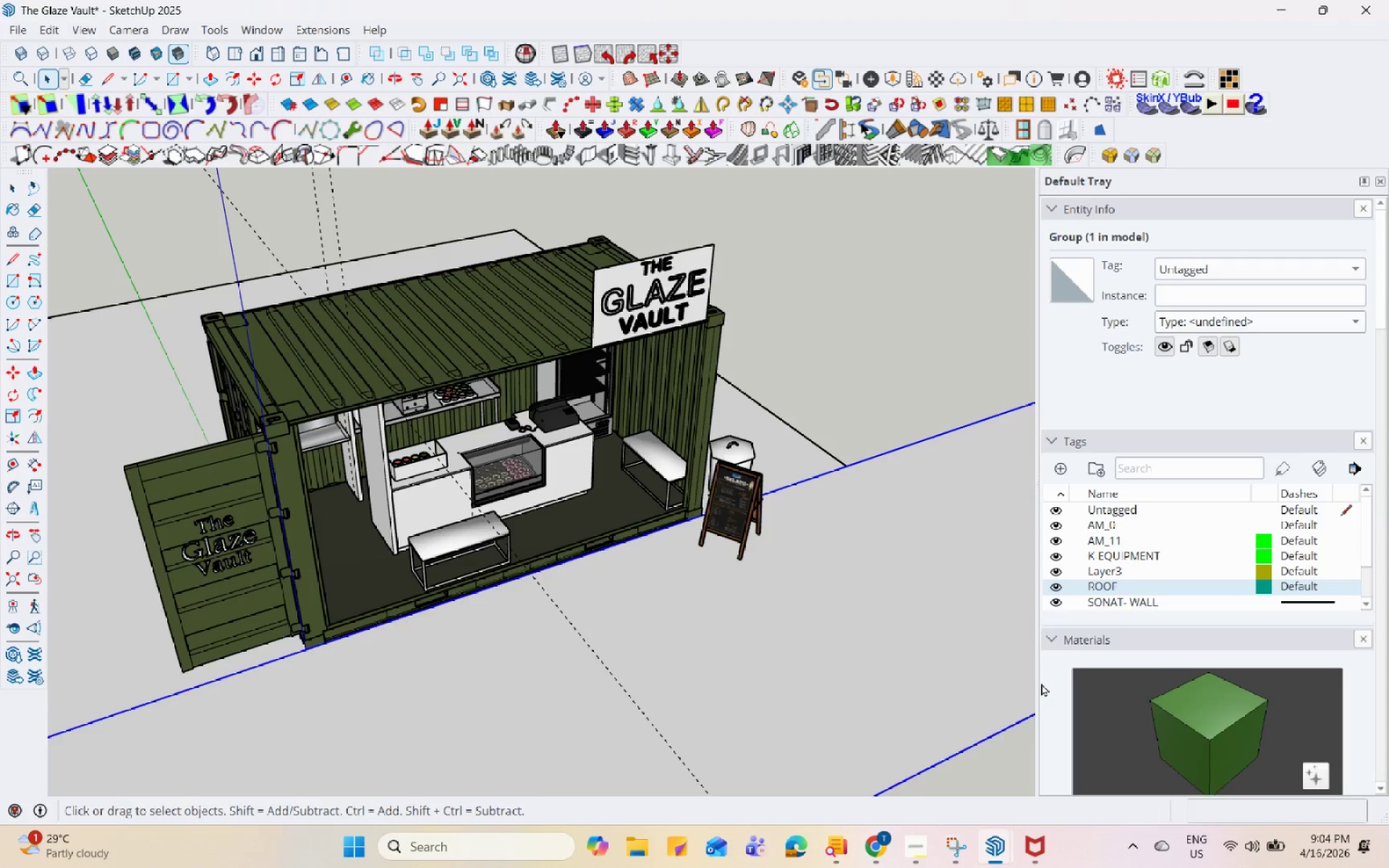 
hold_key(key=Space, duration=1.51)
 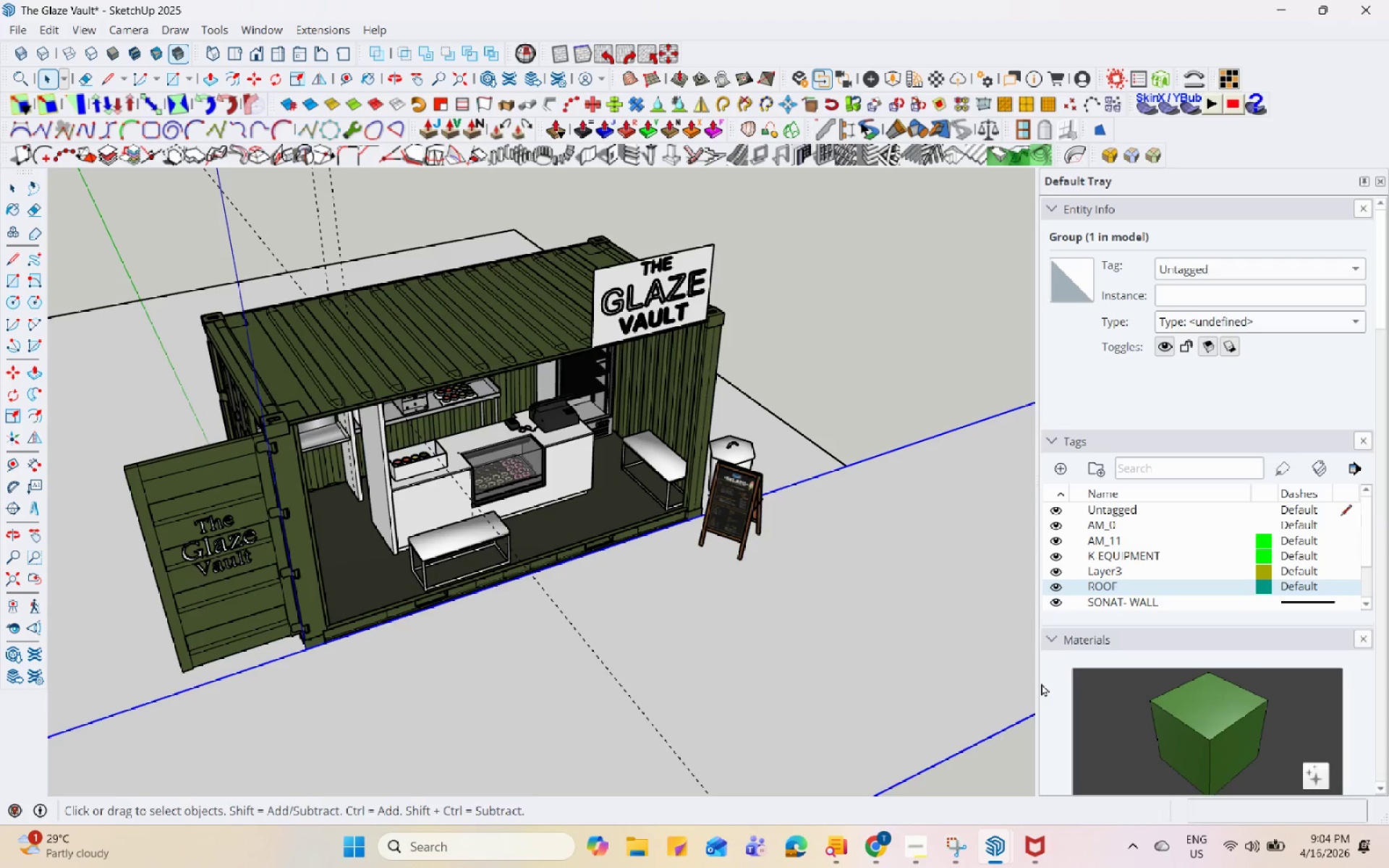 
hold_key(key=Space, duration=1.52)
 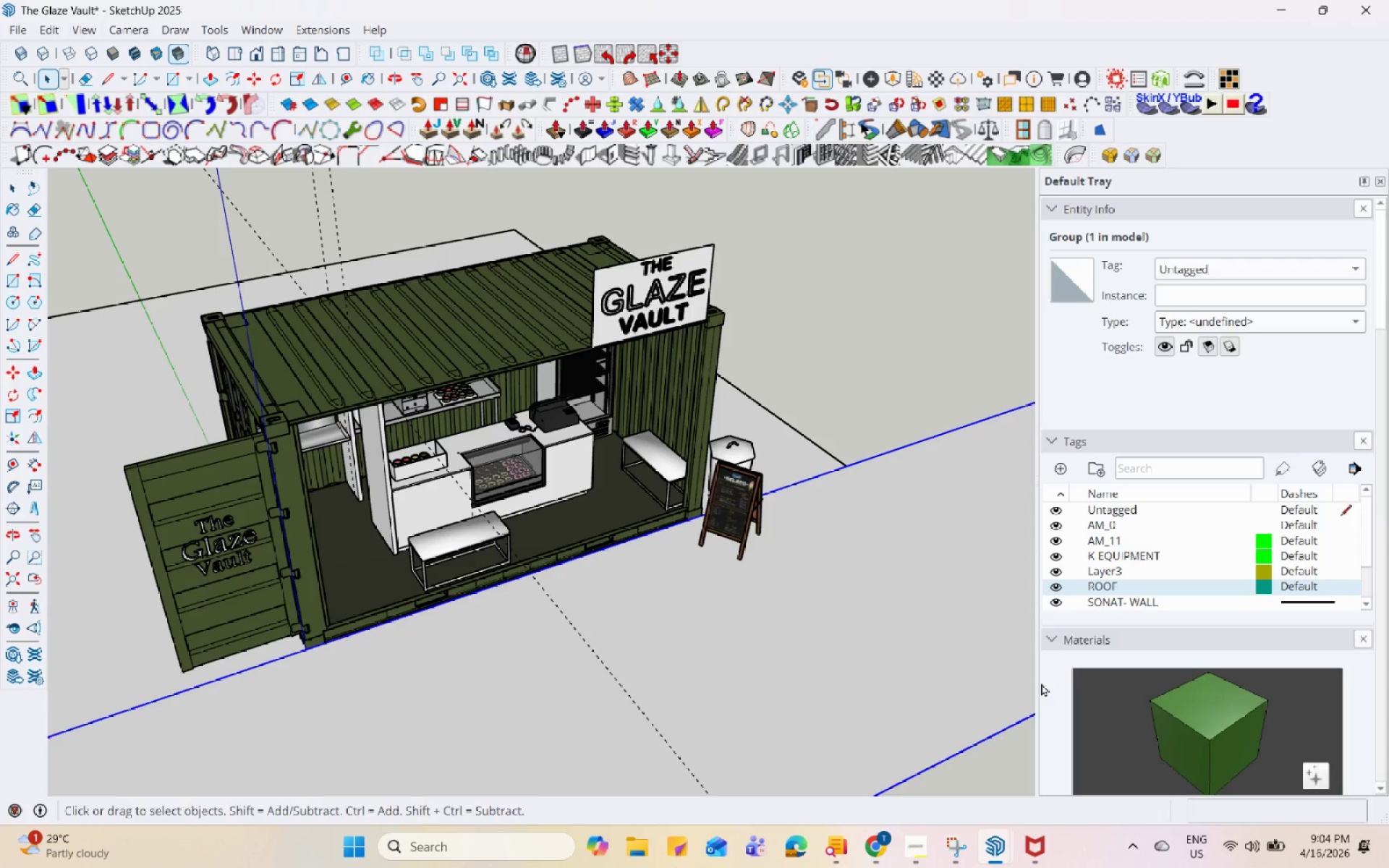 
hold_key(key=Space, duration=1.52)
 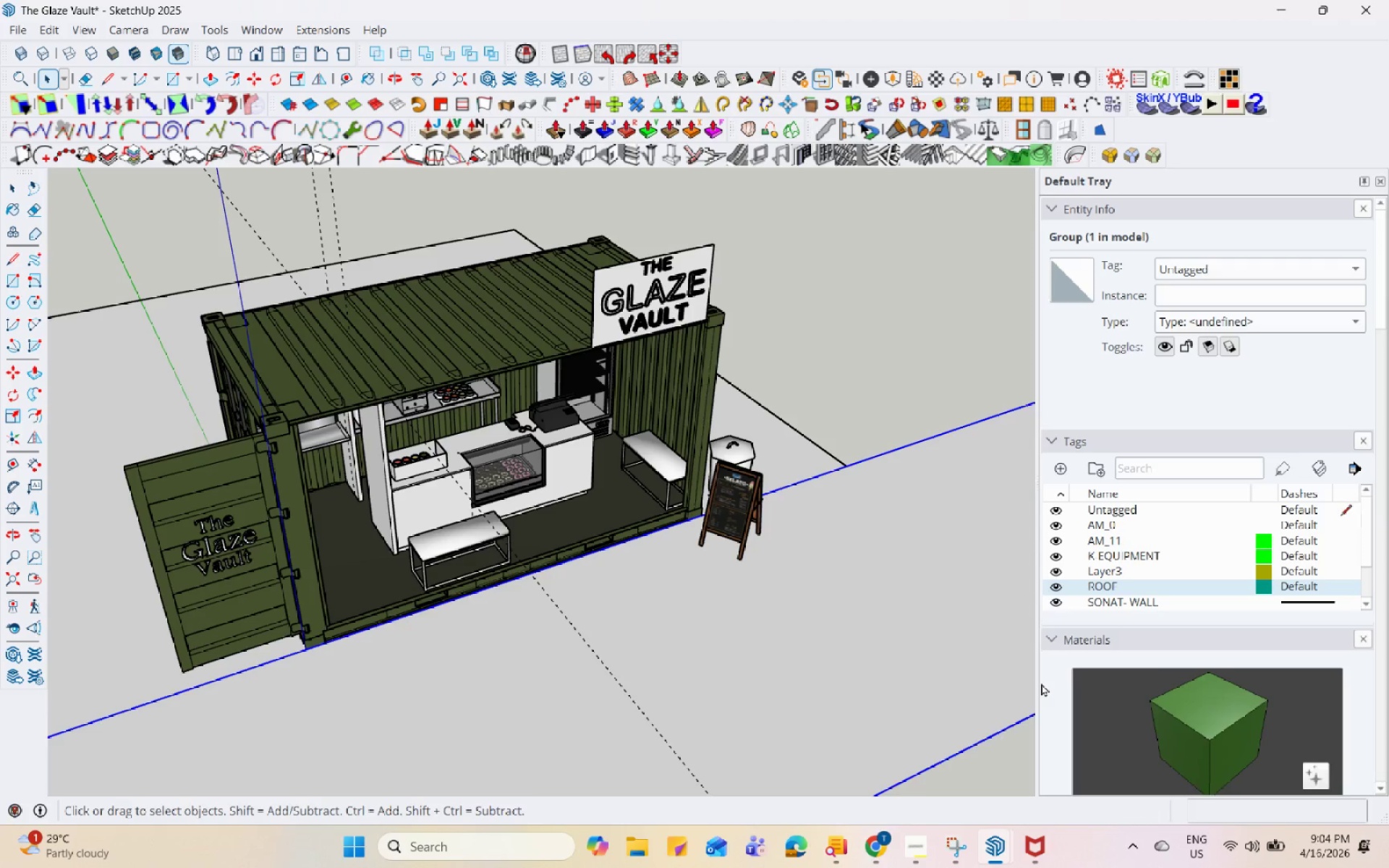 
hold_key(key=Space, duration=1.51)
 